 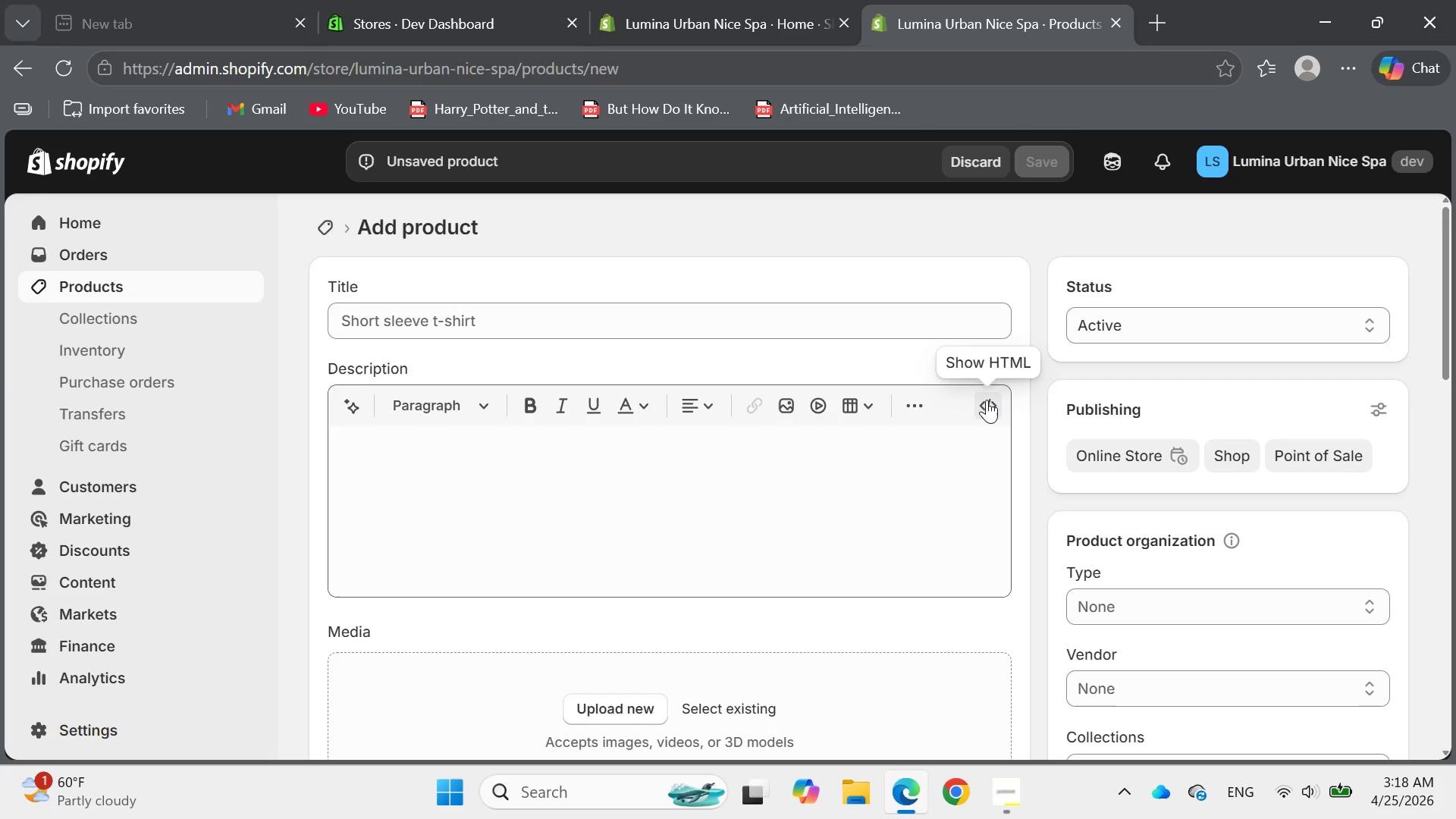 
left_click([627, 312])
 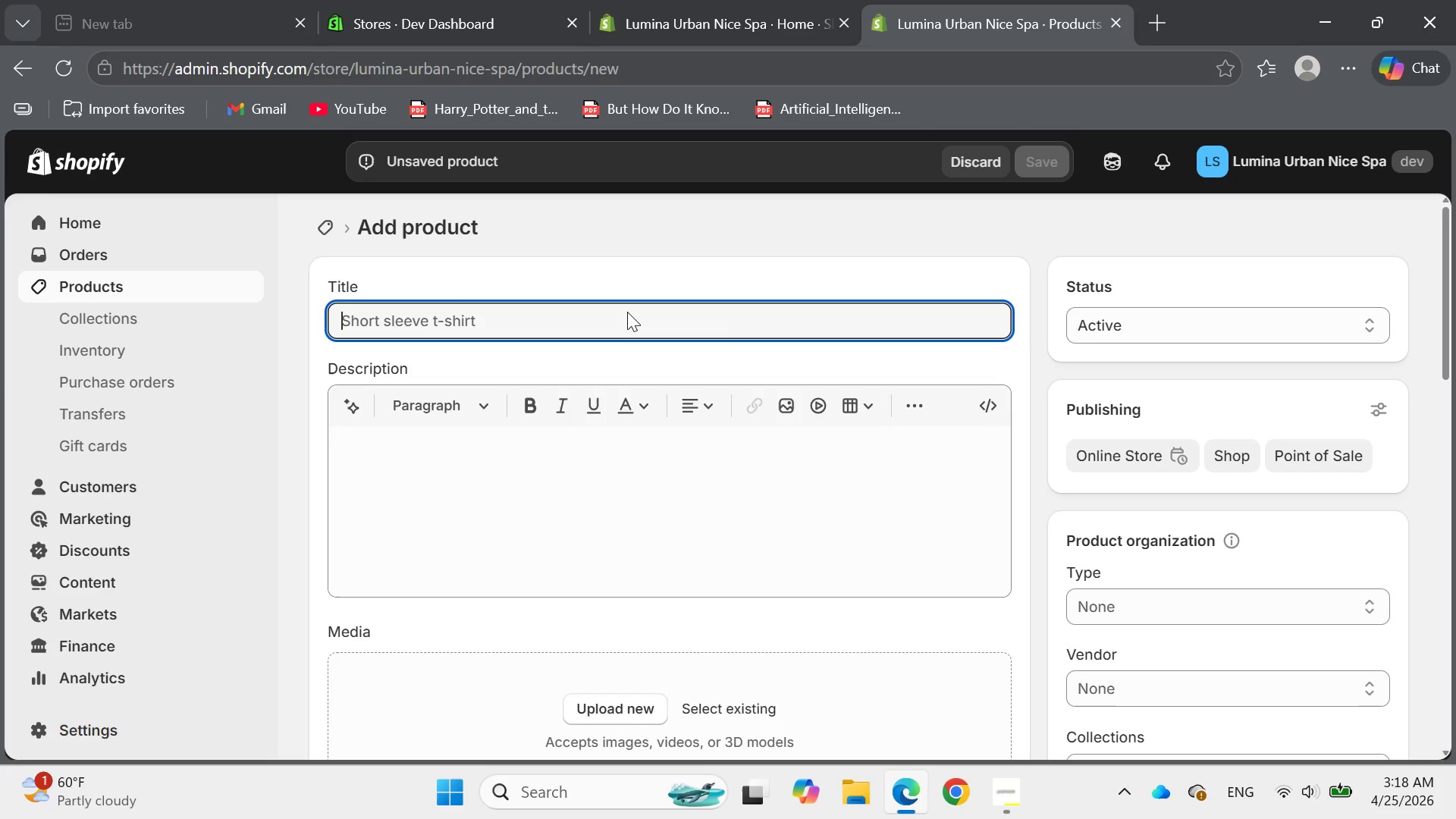 
type(High voltage Eye Gel)
 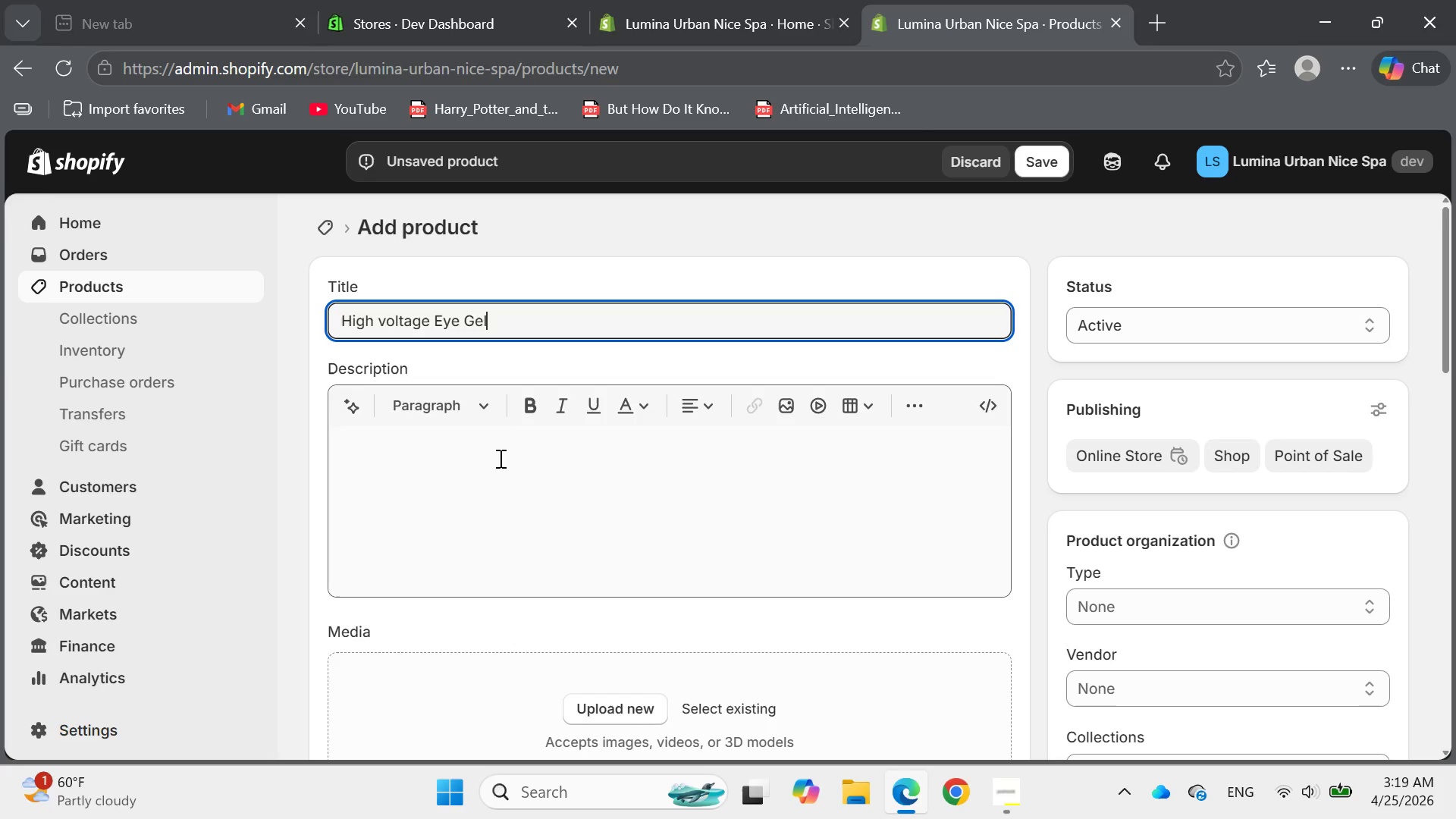 
left_click([476, 459])
 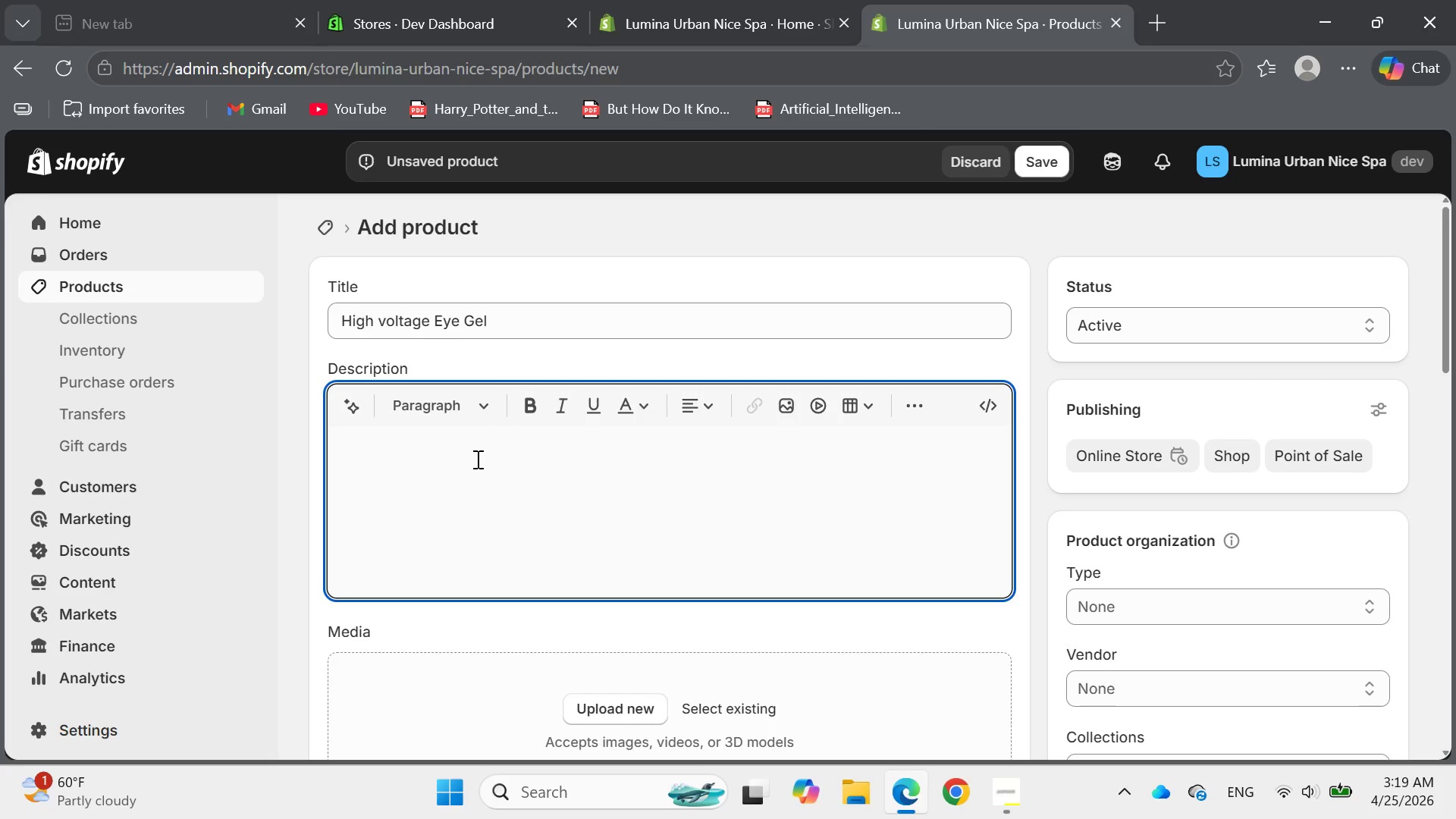 
key(CapsLock)
 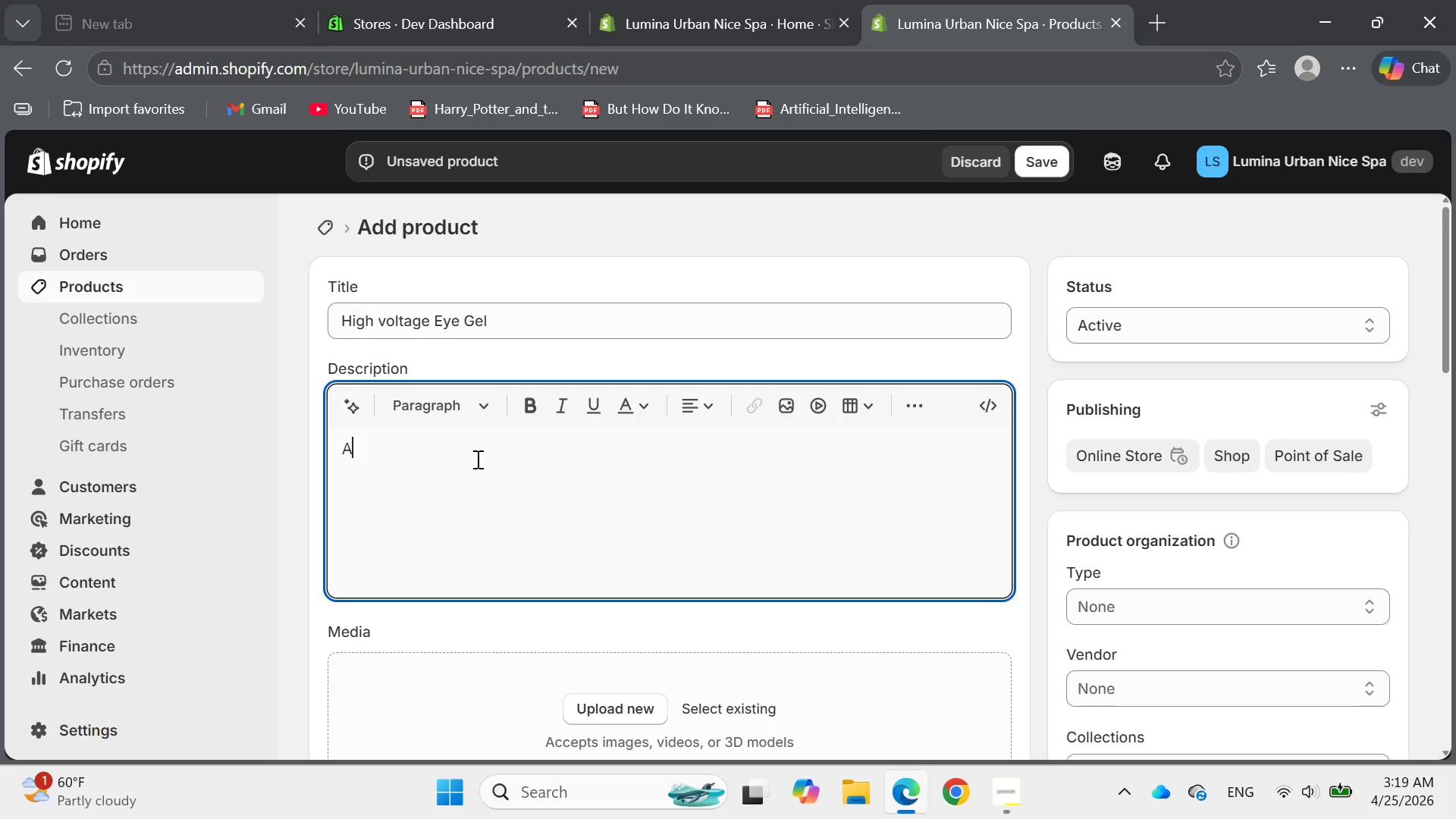 
key(A)
 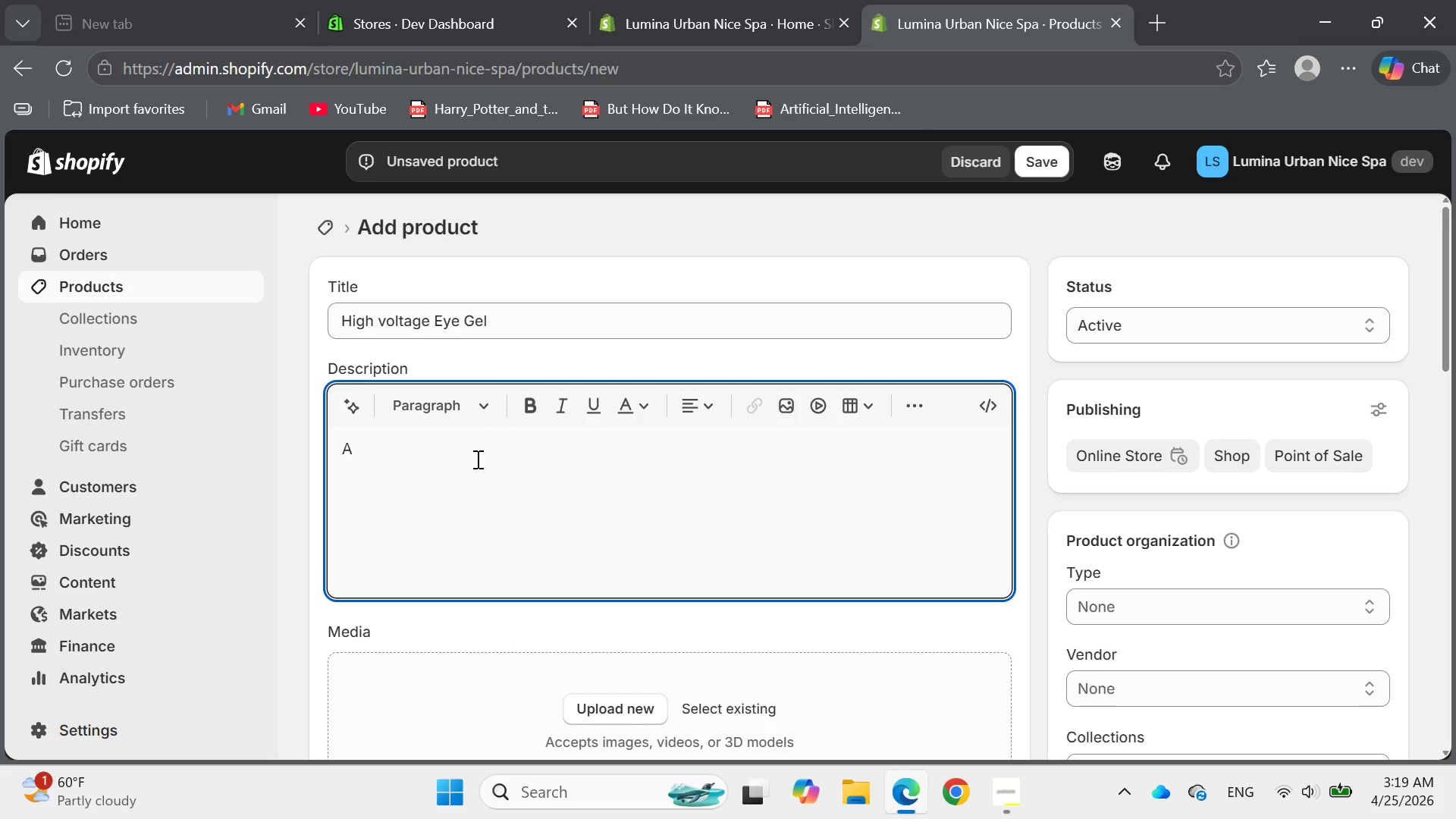 
key(CapsLock)
 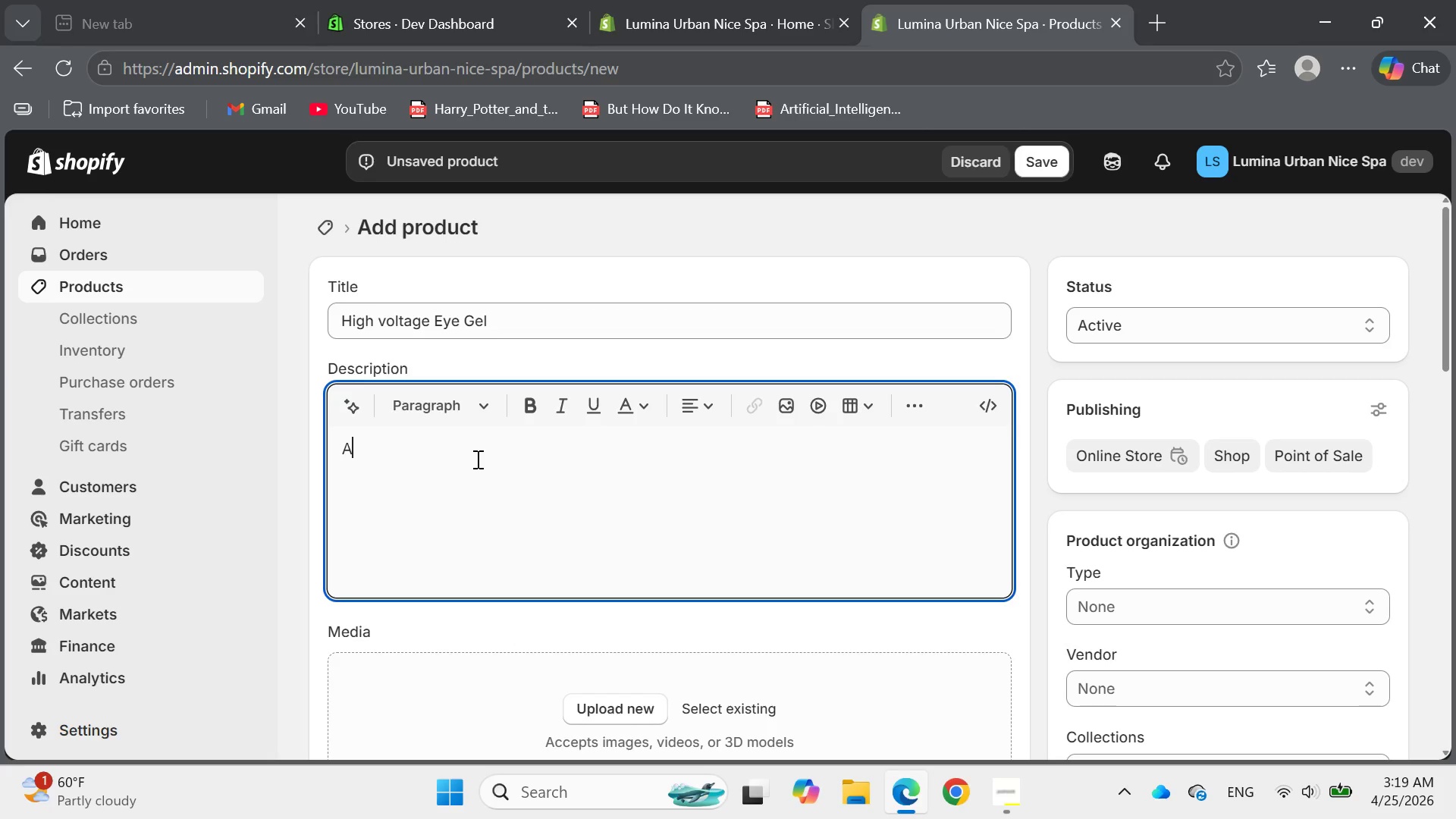 
type( cooling eye designed to fight signs of screen fatigue.it help reduce puffinees)
key(Backspace)
key(Backspace)
type(ss)
 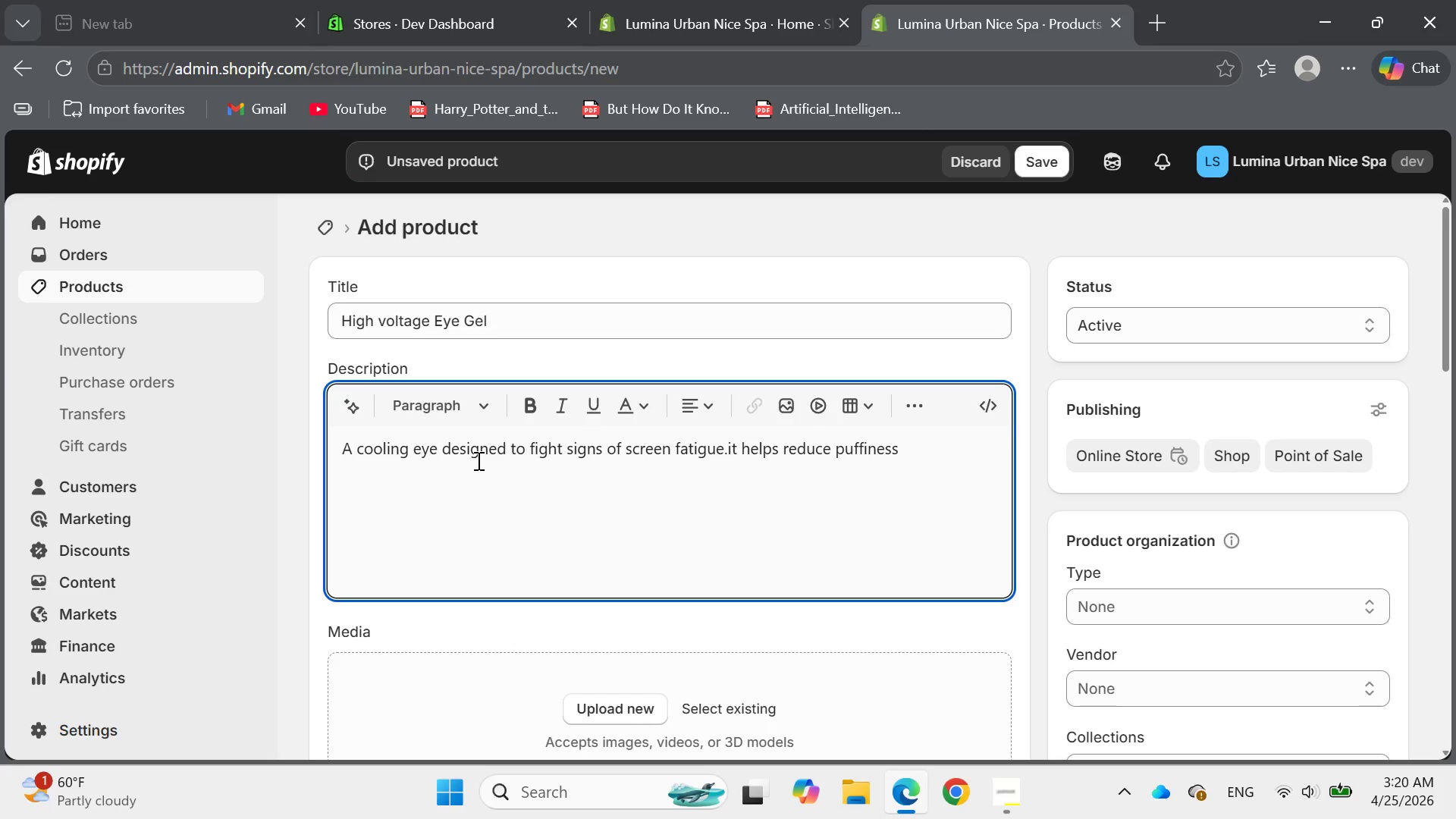 
type(.)
key(Backspace)
type(,di)
key(Backspace)
type(ark circles )
 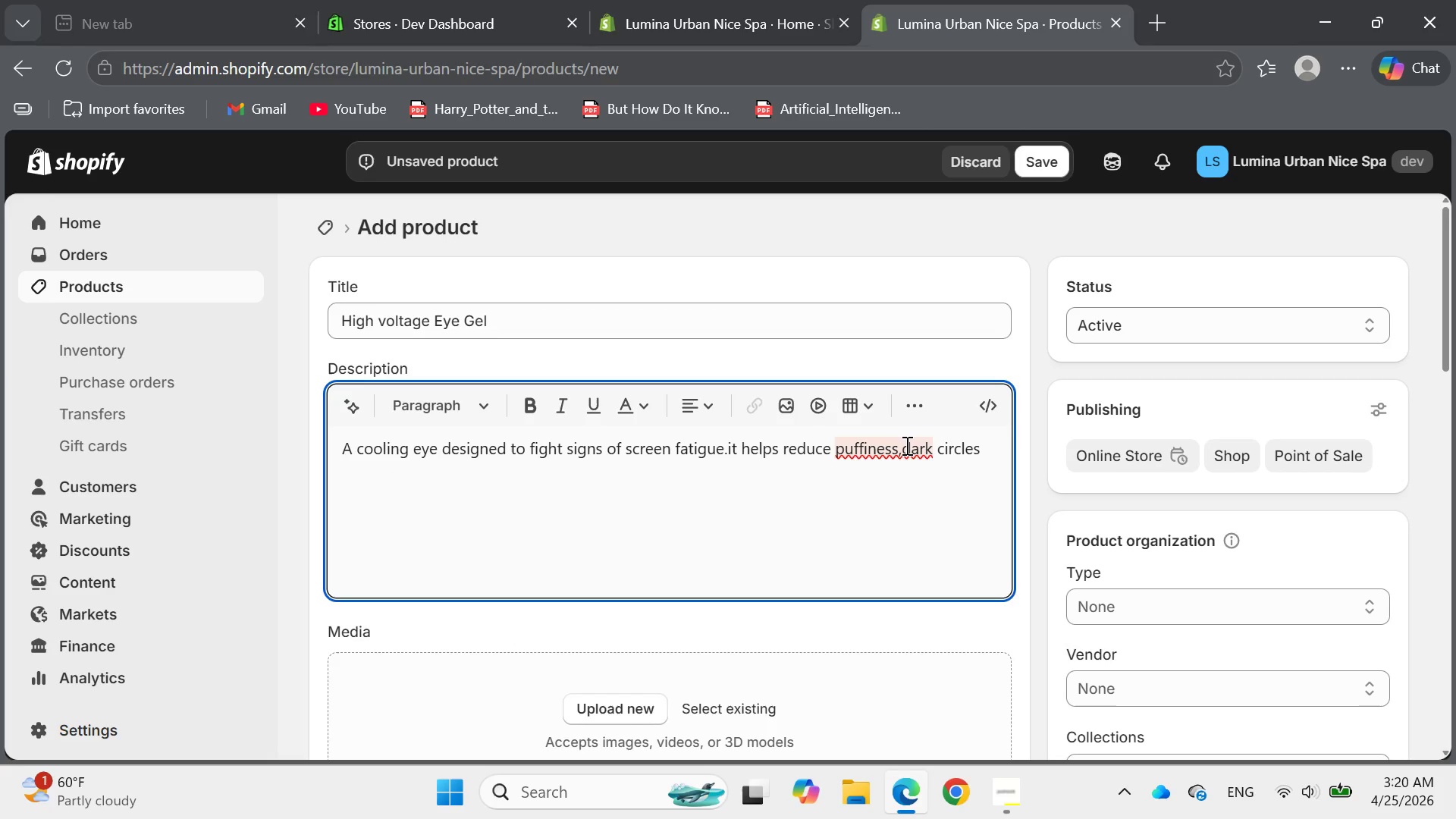 
left_click([900, 445])
 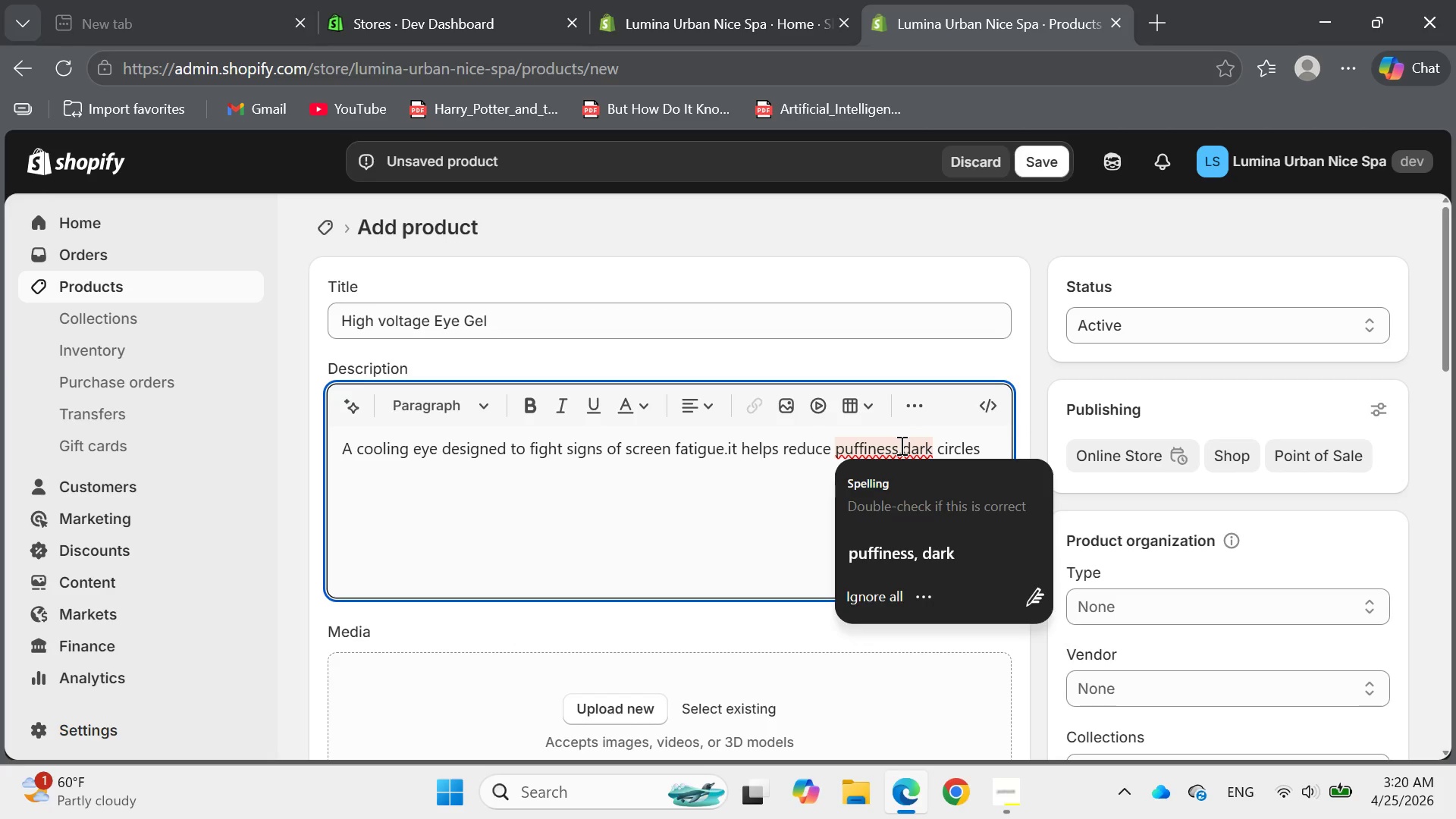 
key(Space)
 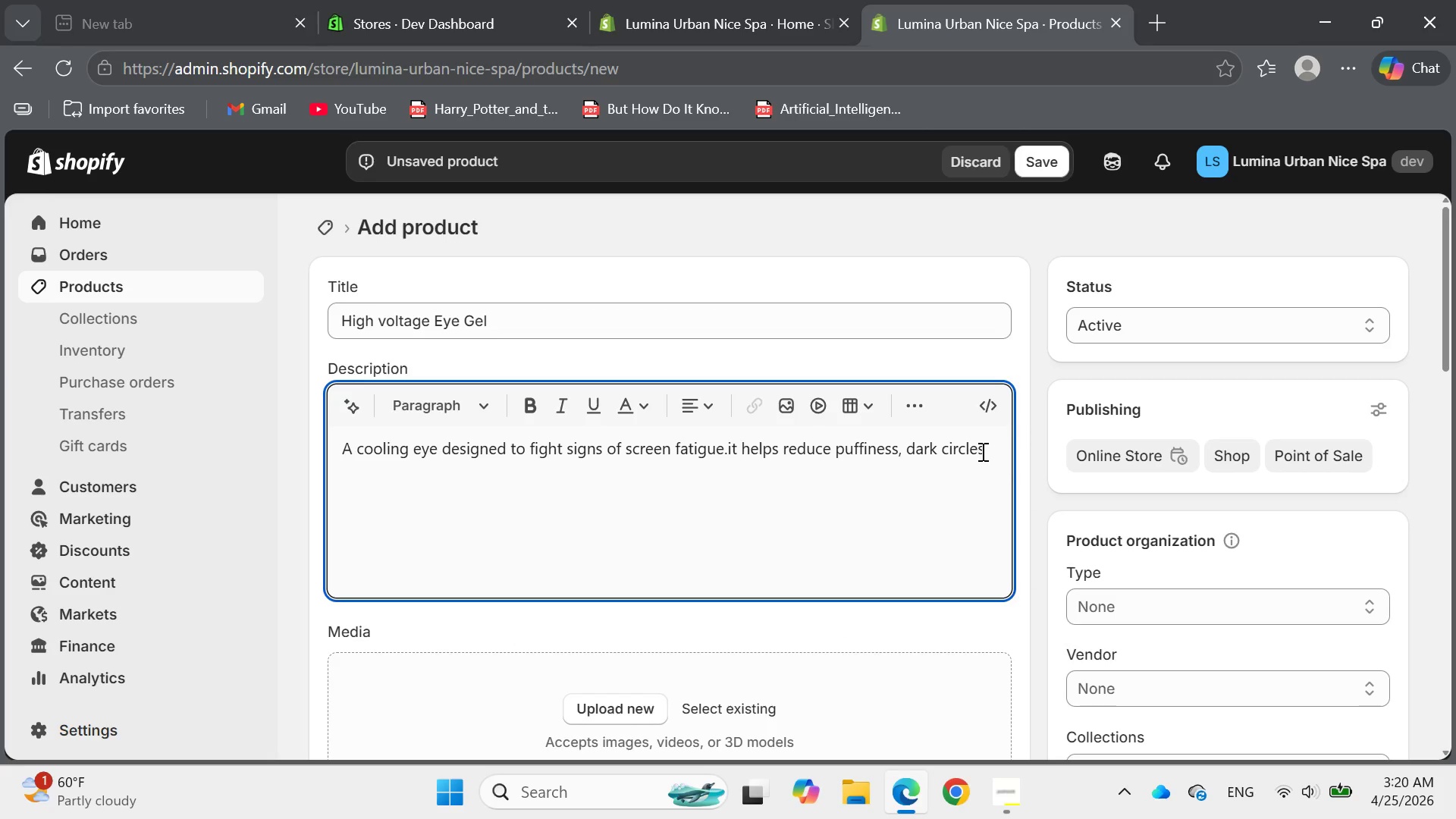 
left_click([984, 449])
 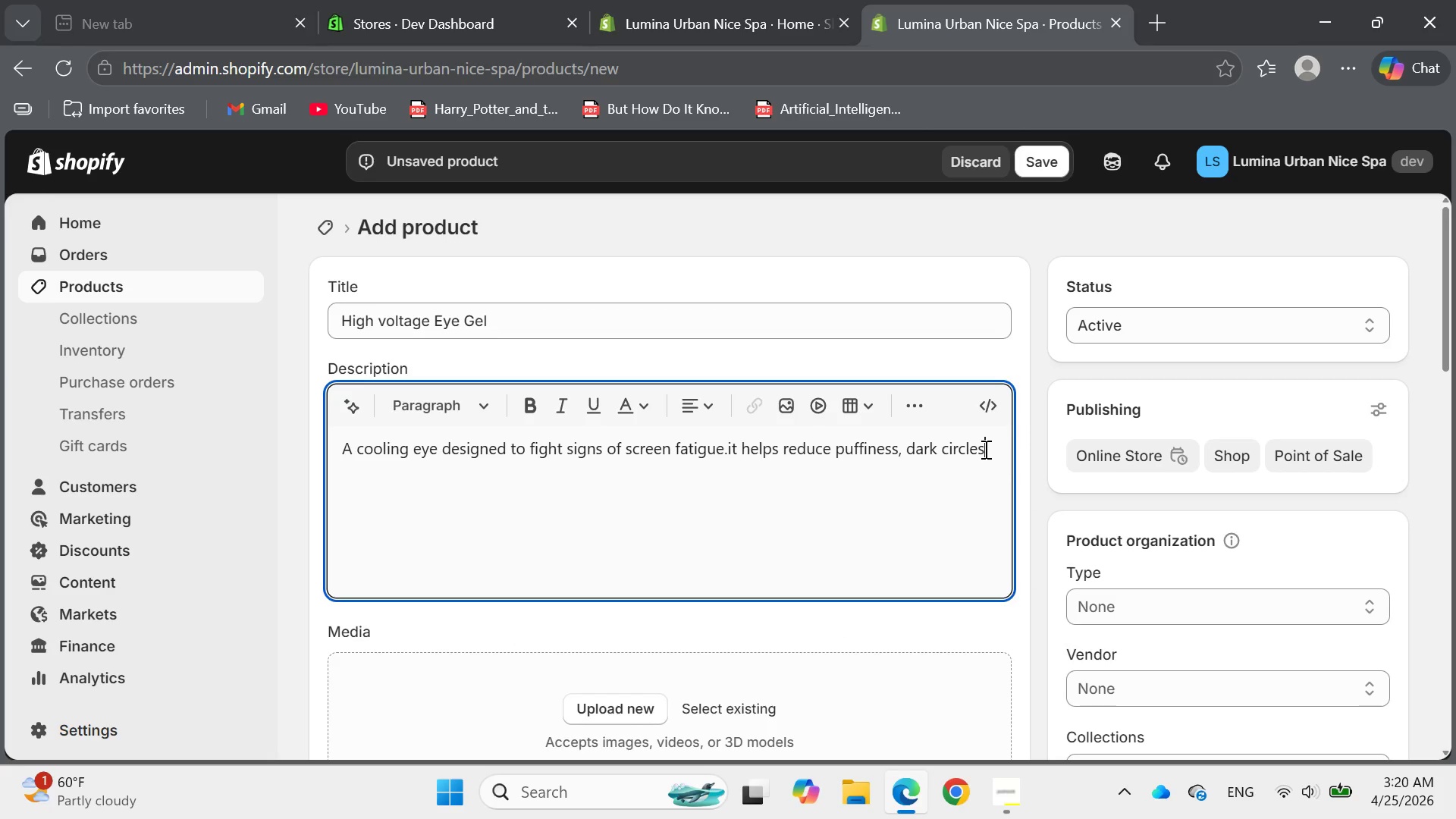 
type( and )
 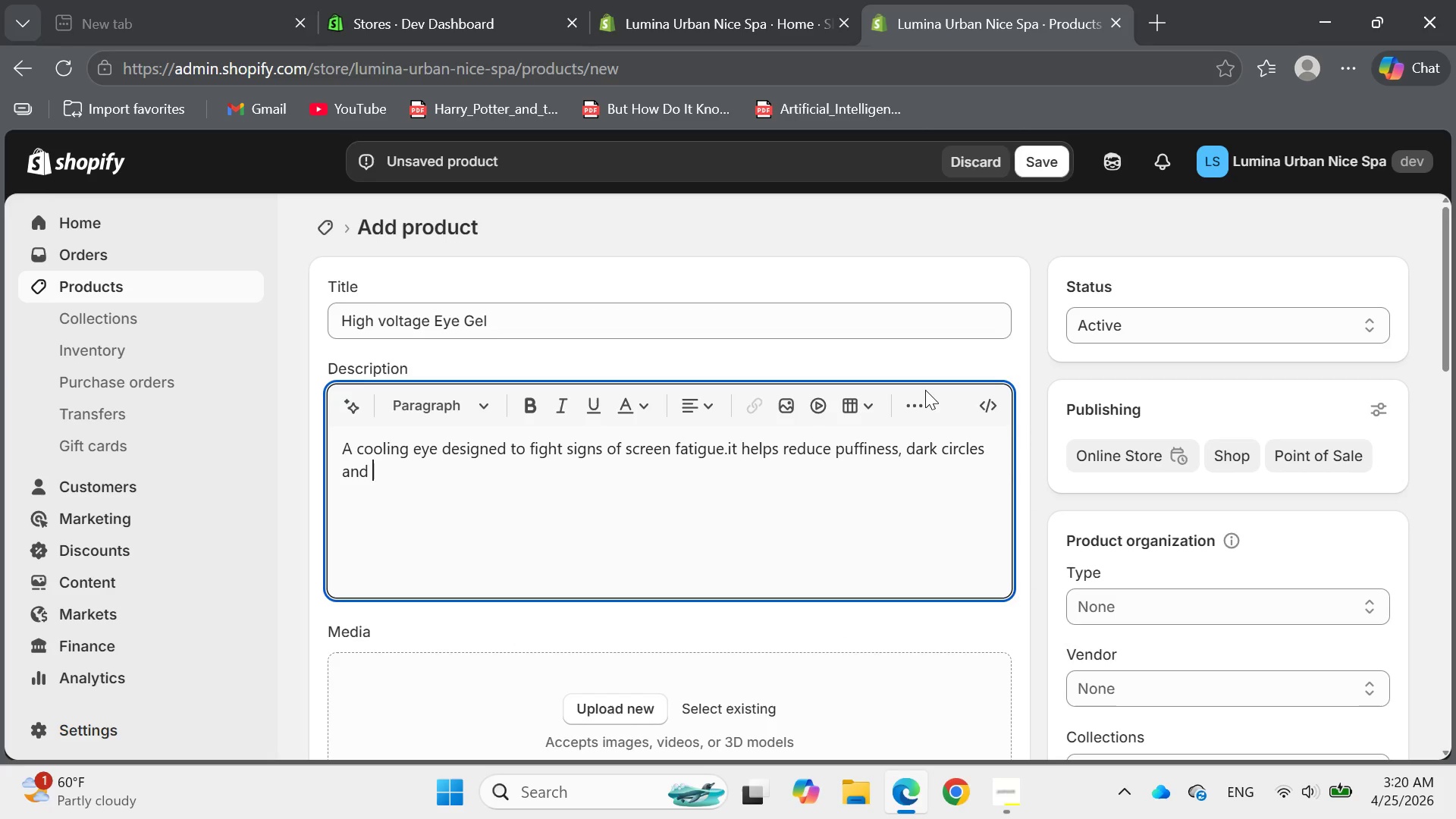 
key(T)
 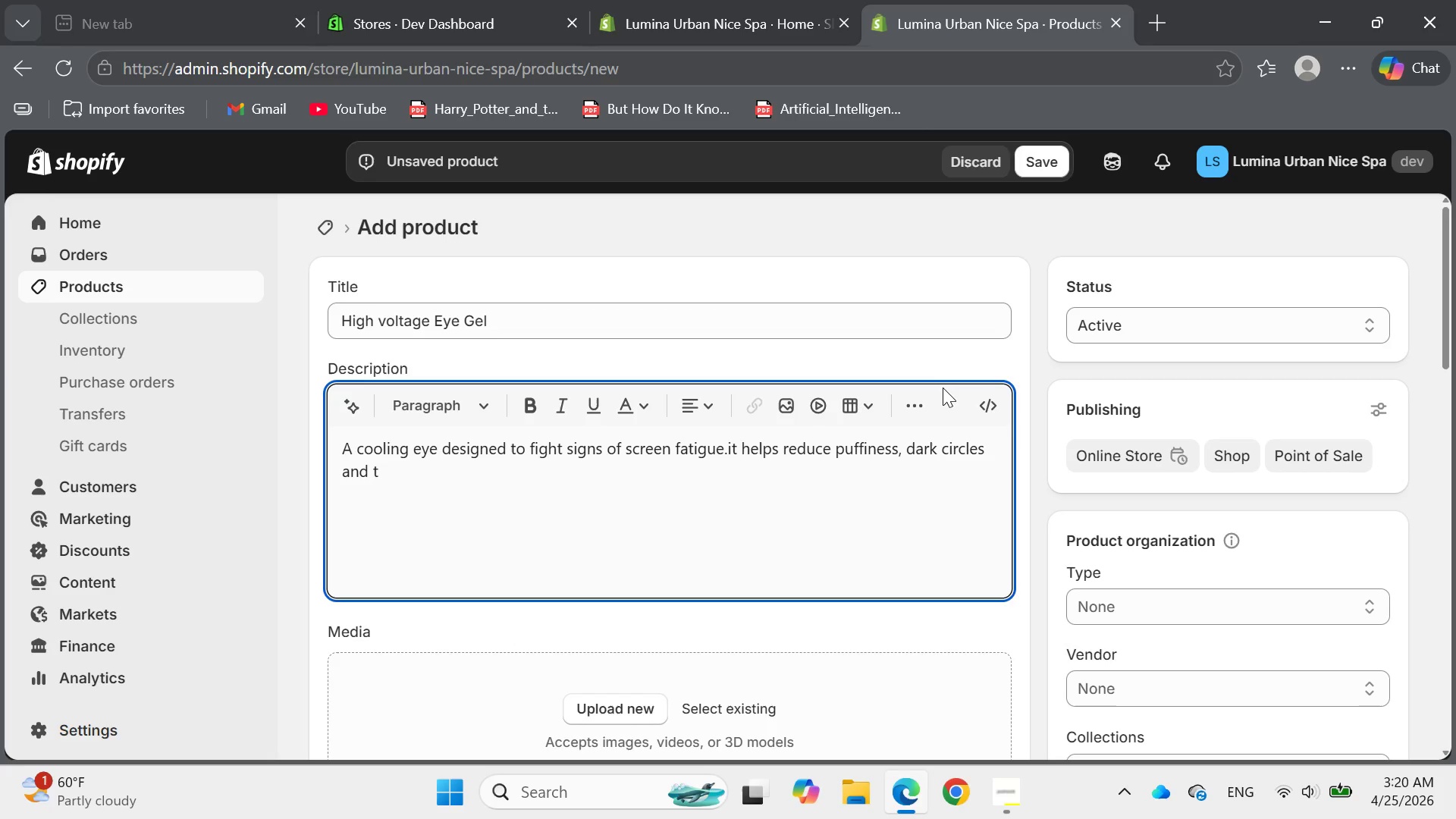 
type(ired )
 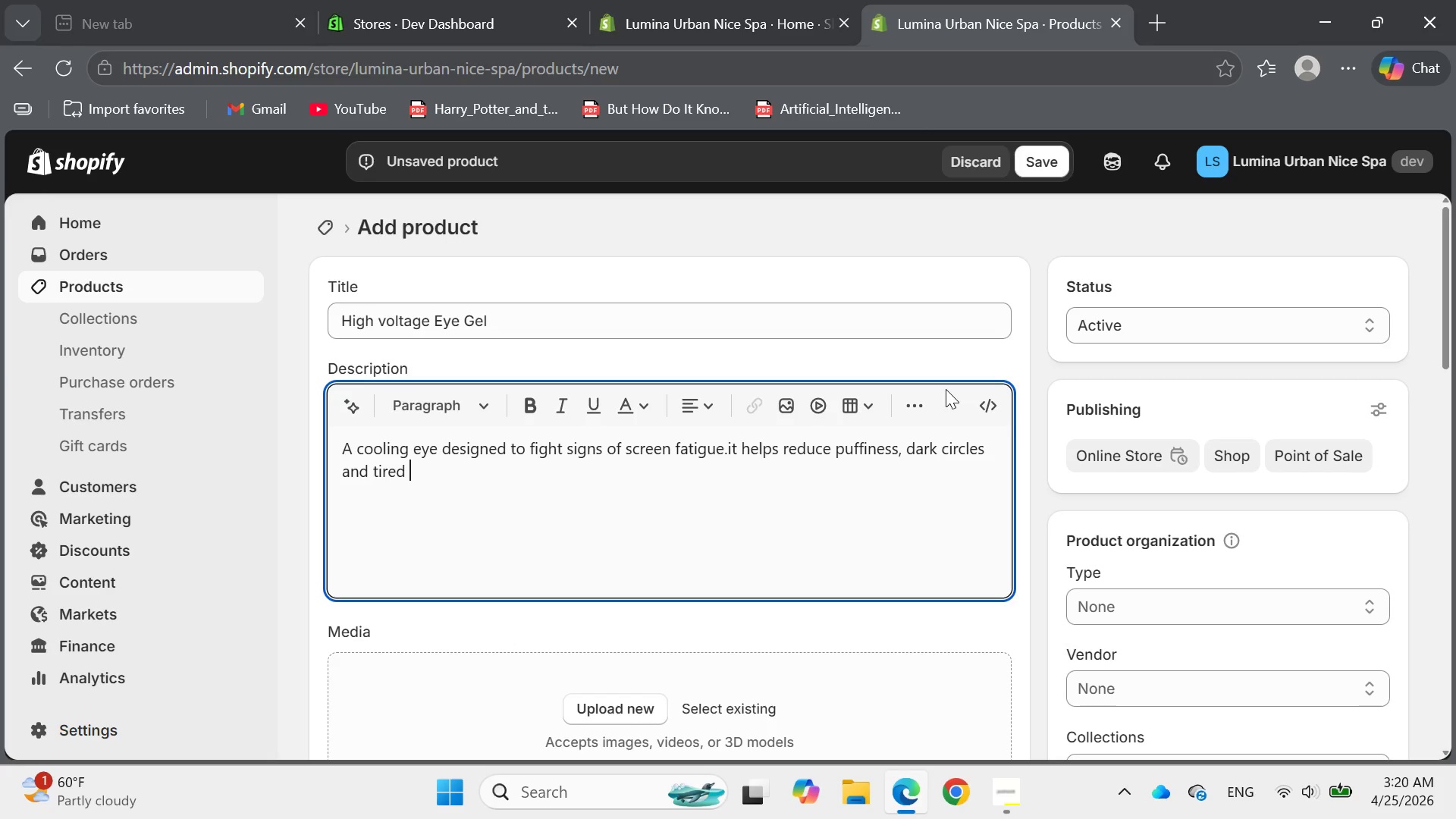 
type(looking eyes caused b lonng)
key(Backspace)
key(Backspace)
type(g hours in front of digital devices )
key(Backspace)
type(.)
 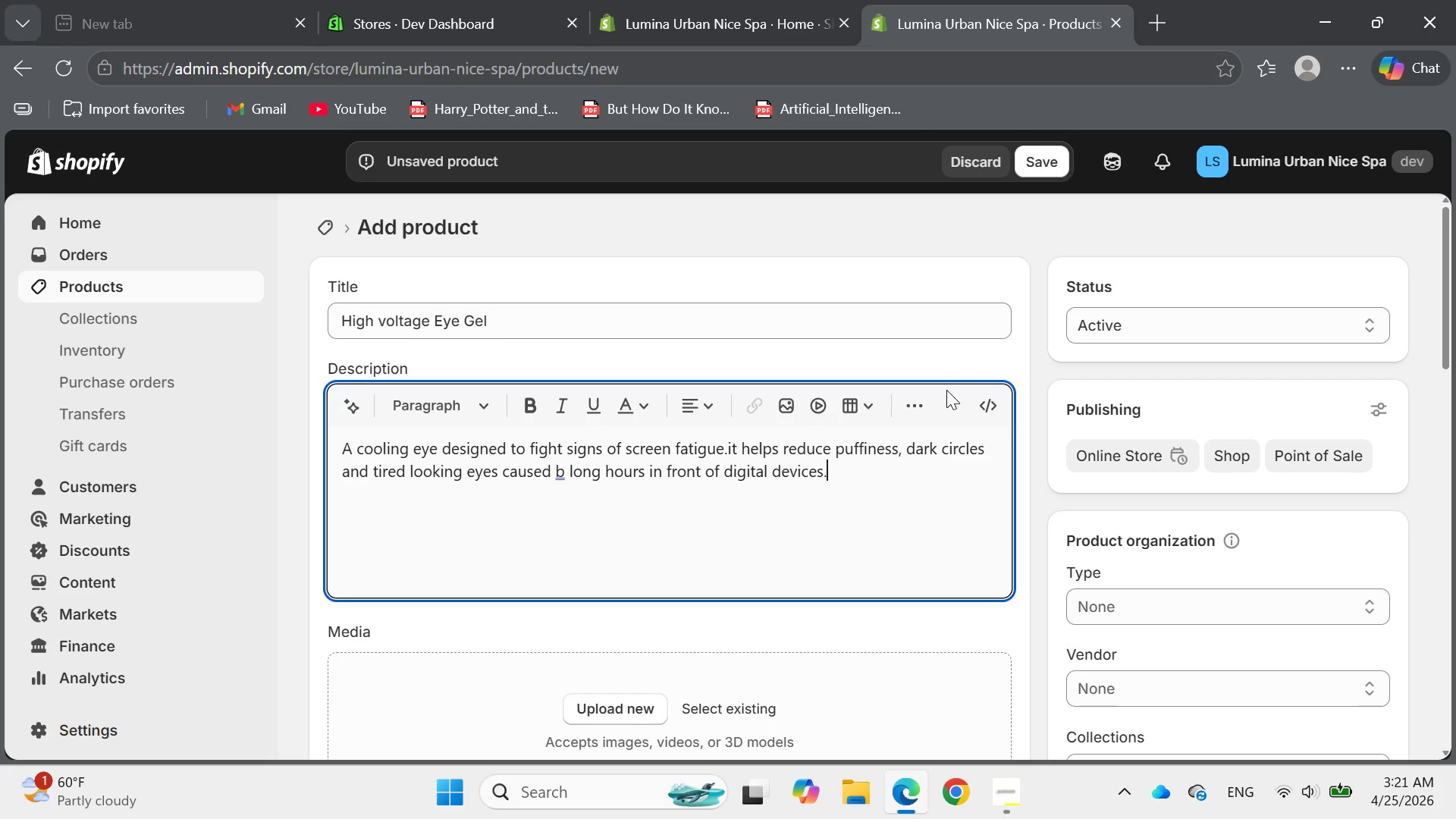 
key(Enter)
 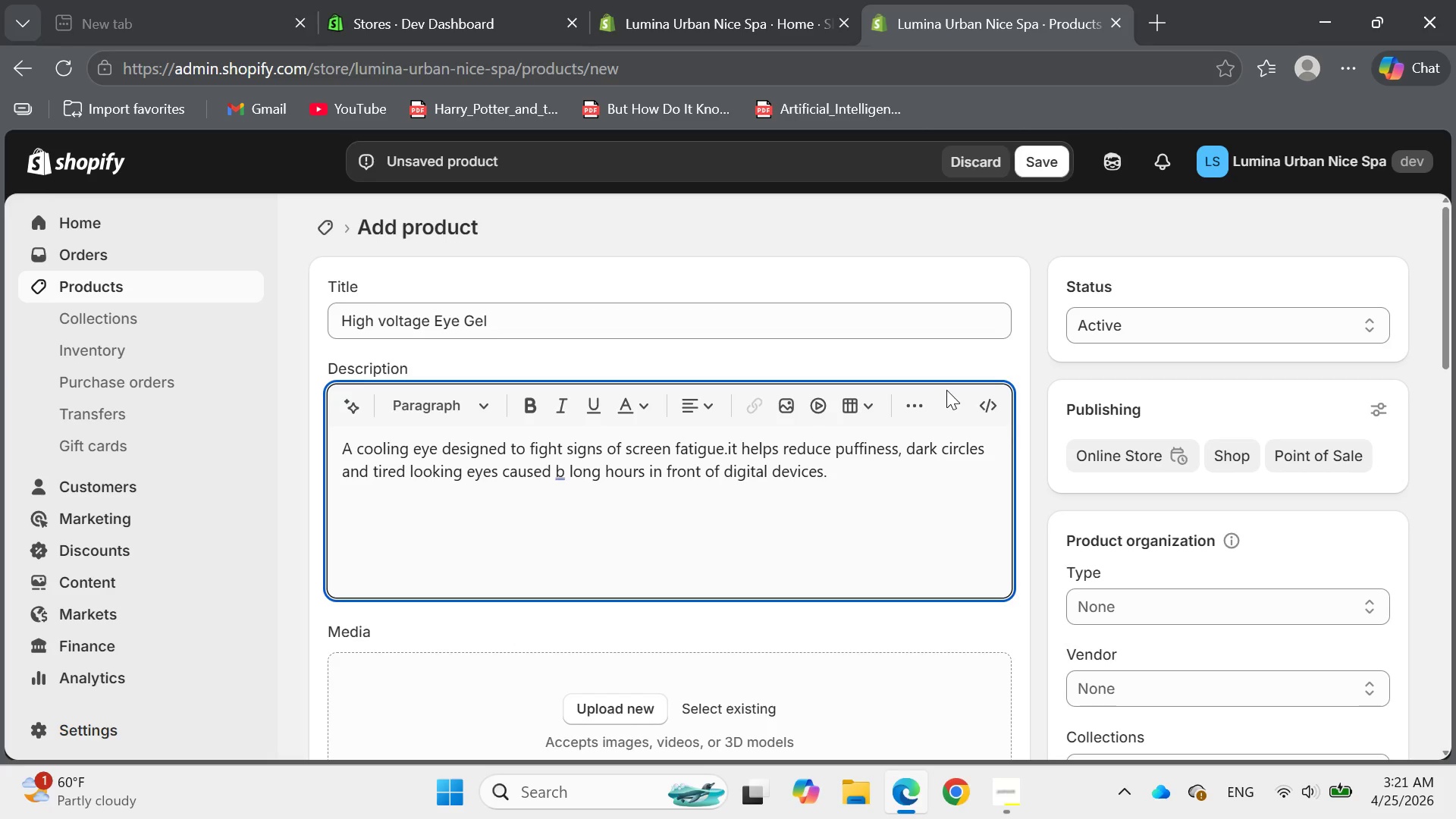 
type(Its )
 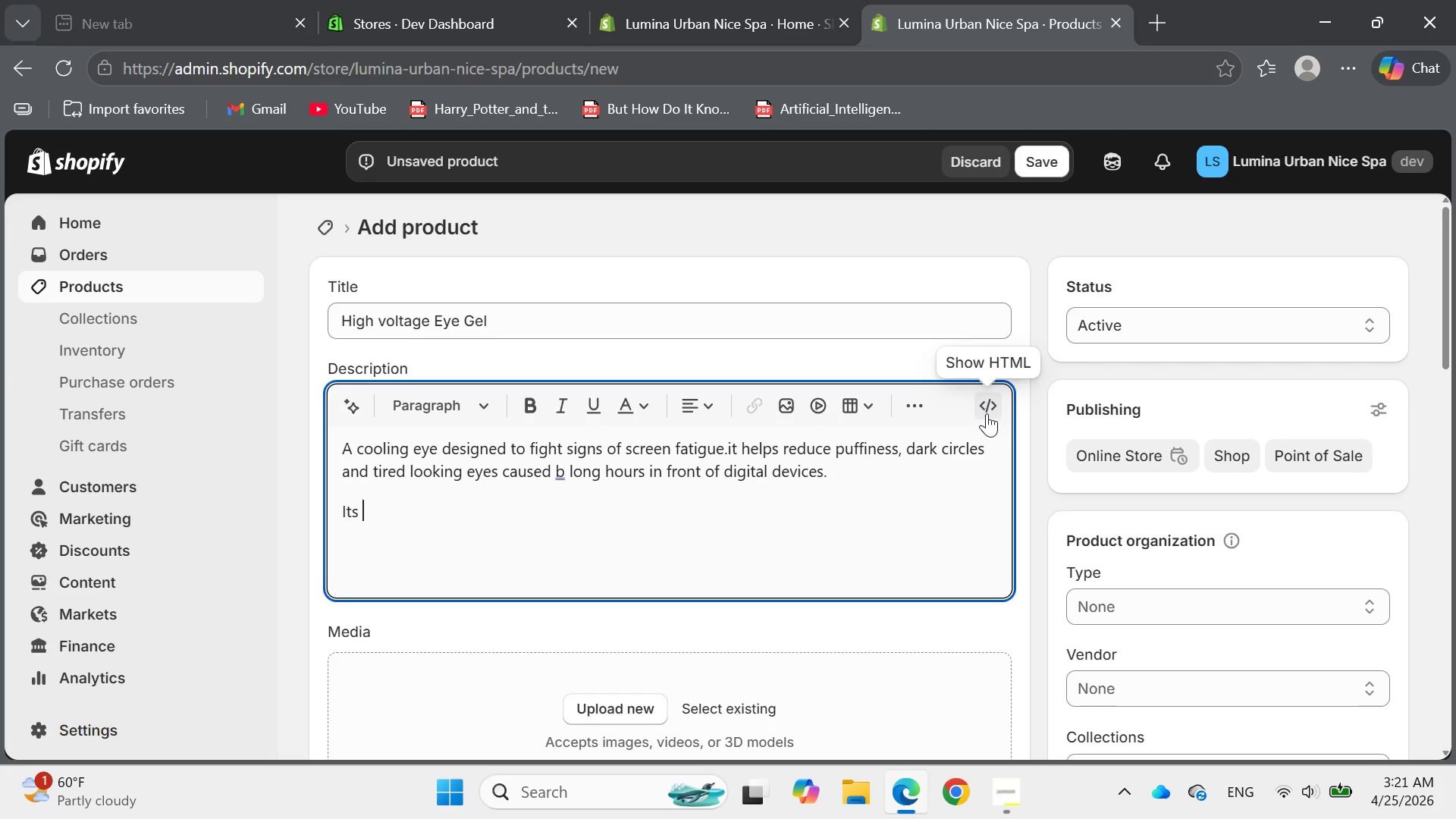 
type(lightweight texture absorbs quickly and gives an instant refreshing effer)
key(Backspace)
type(ct , ma)
key(Backspace)
key(Backspace)
key(Backspace)
key(Backspace)
key(Backspace)
type(, making your eye)
 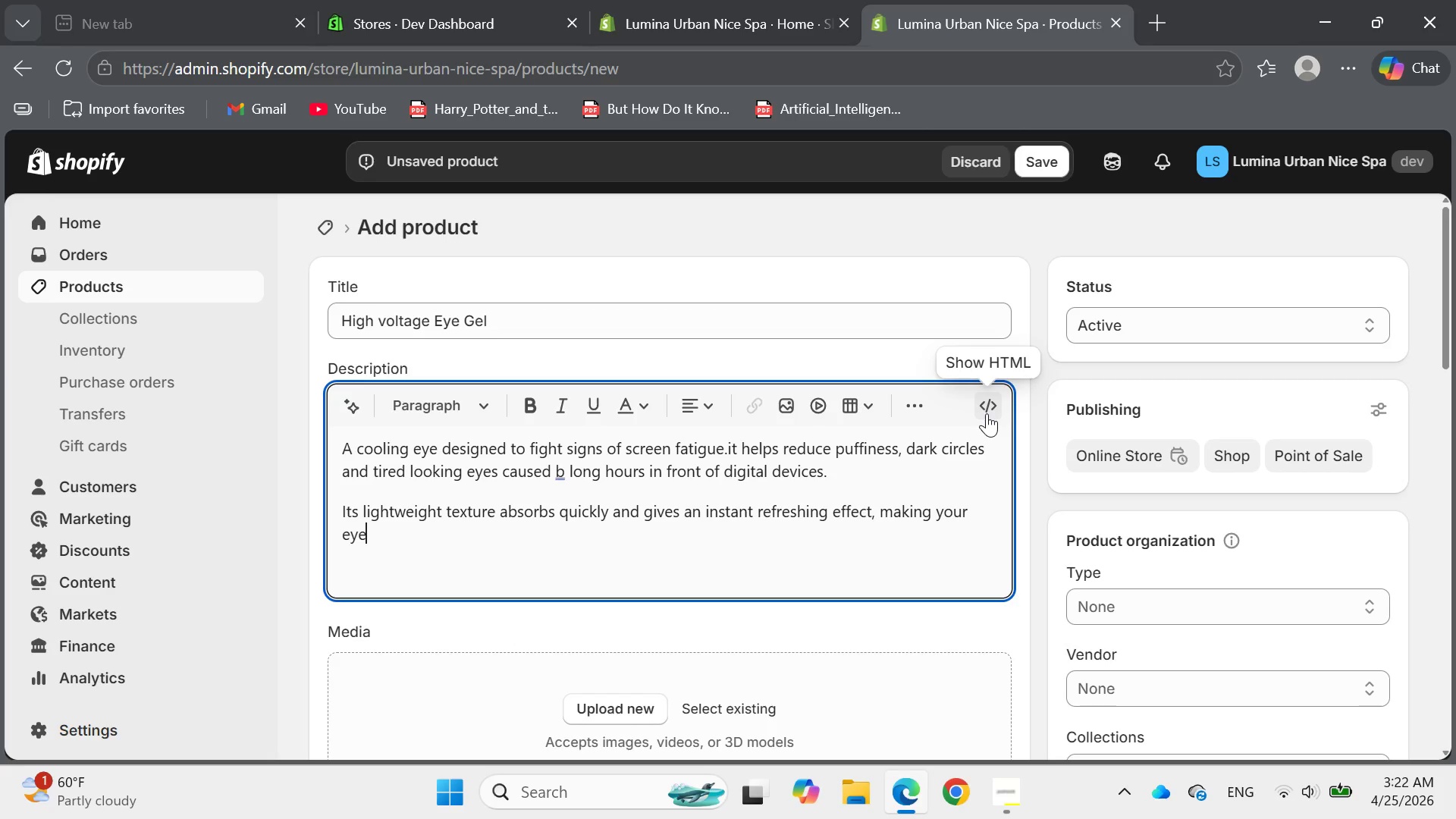 
type(s look brighter and more awake throughout the day)
 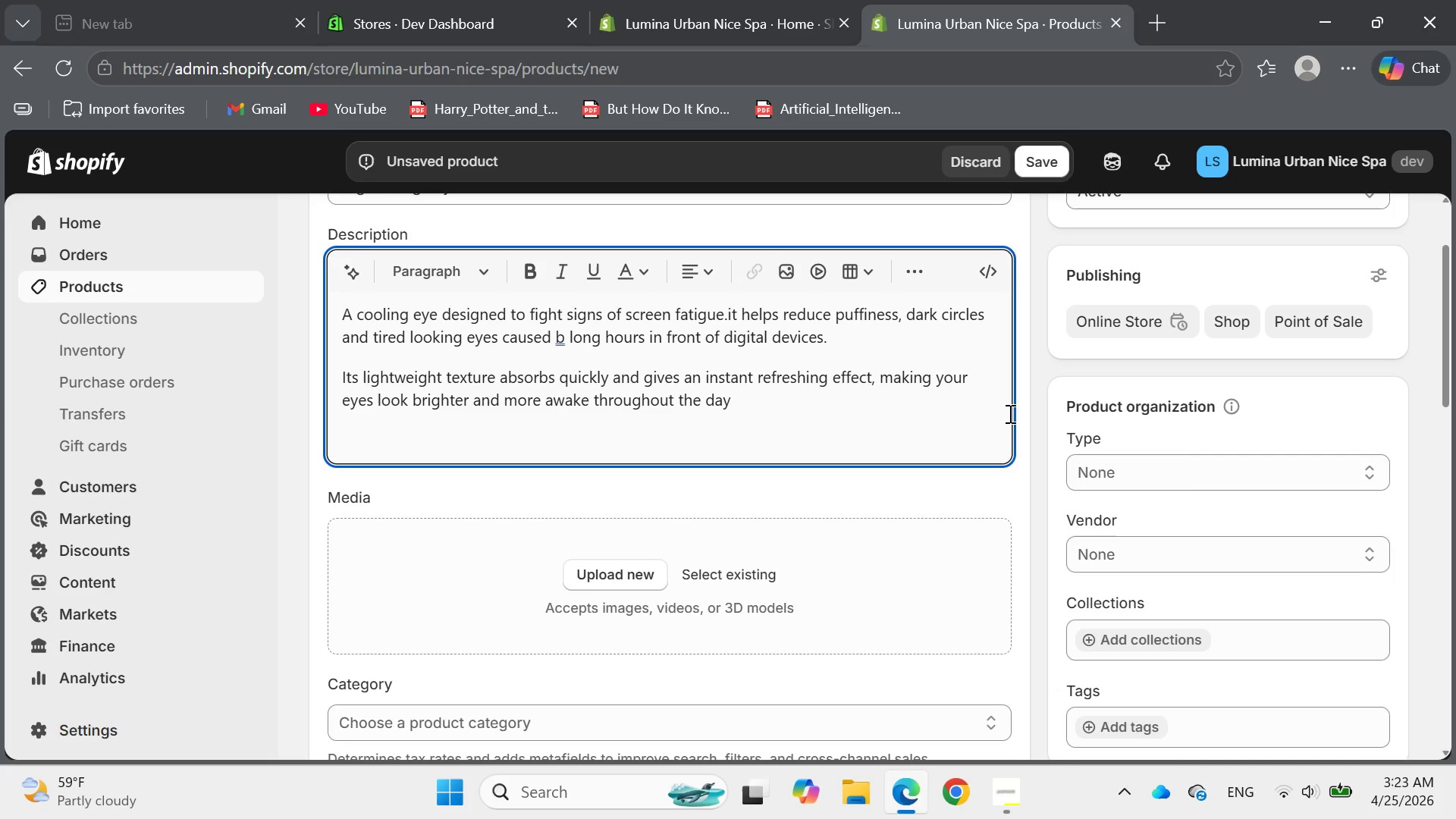 
wait(6.55)
 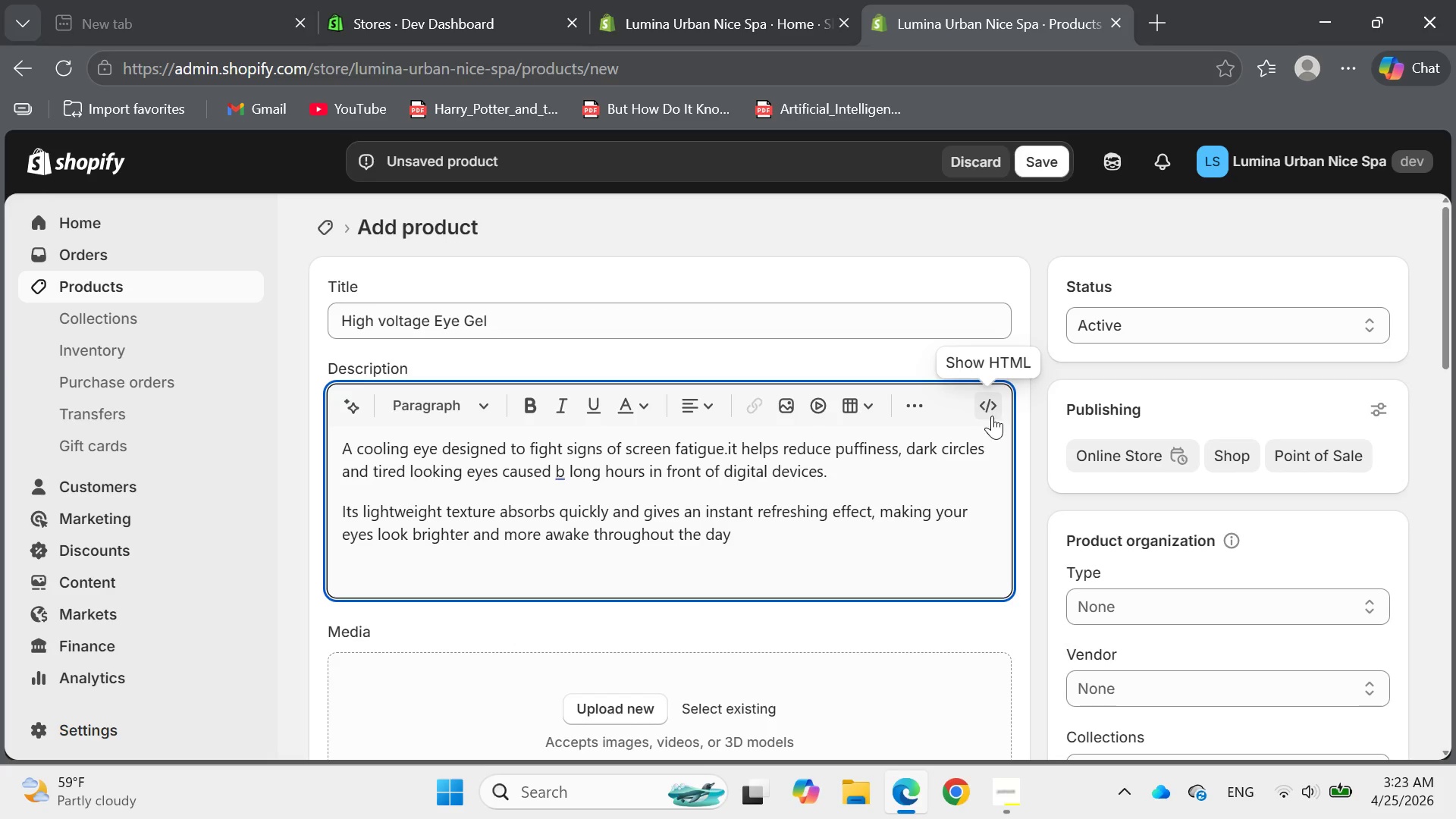 
key(Period)
 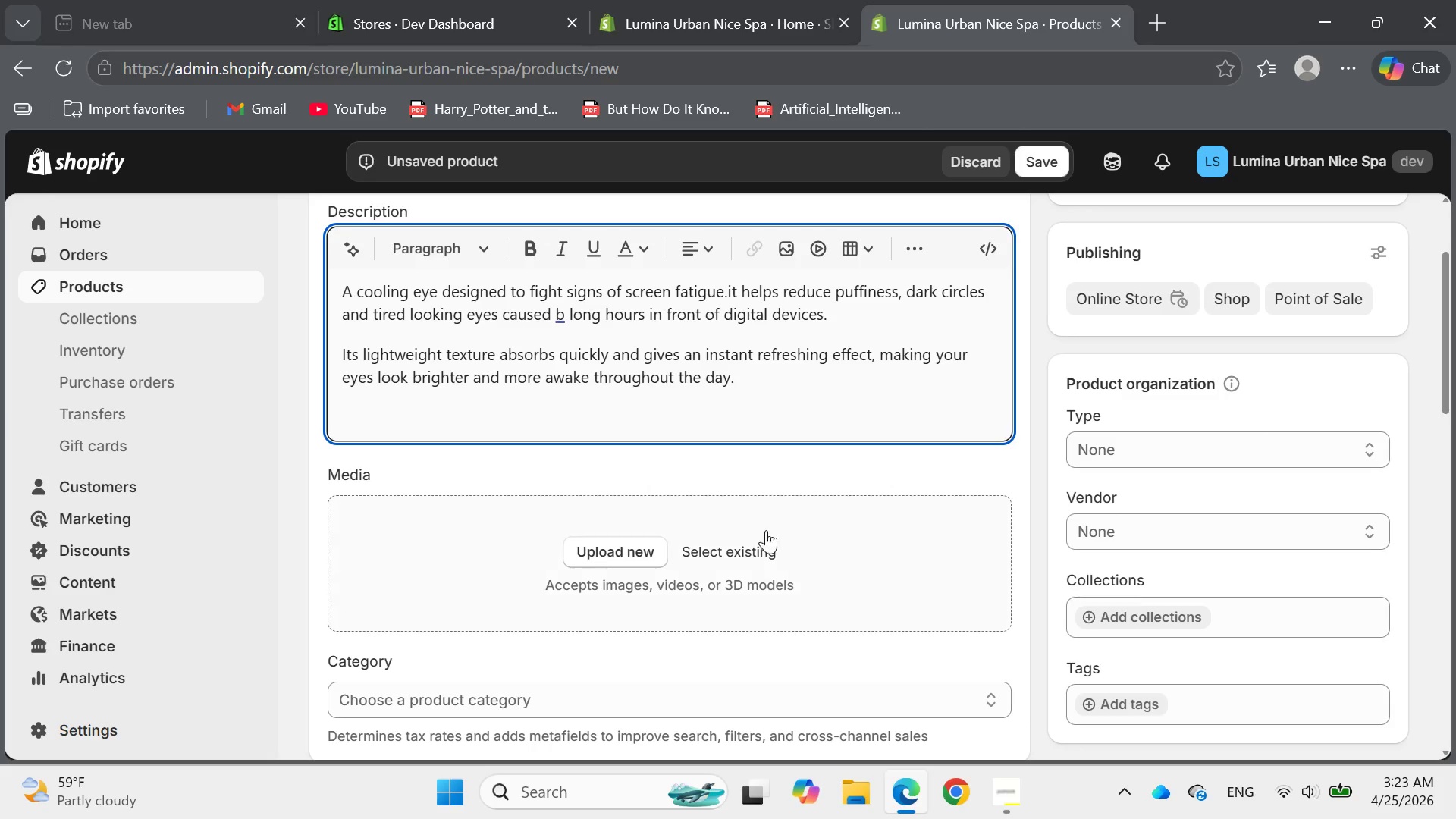 
left_click([630, 550])
 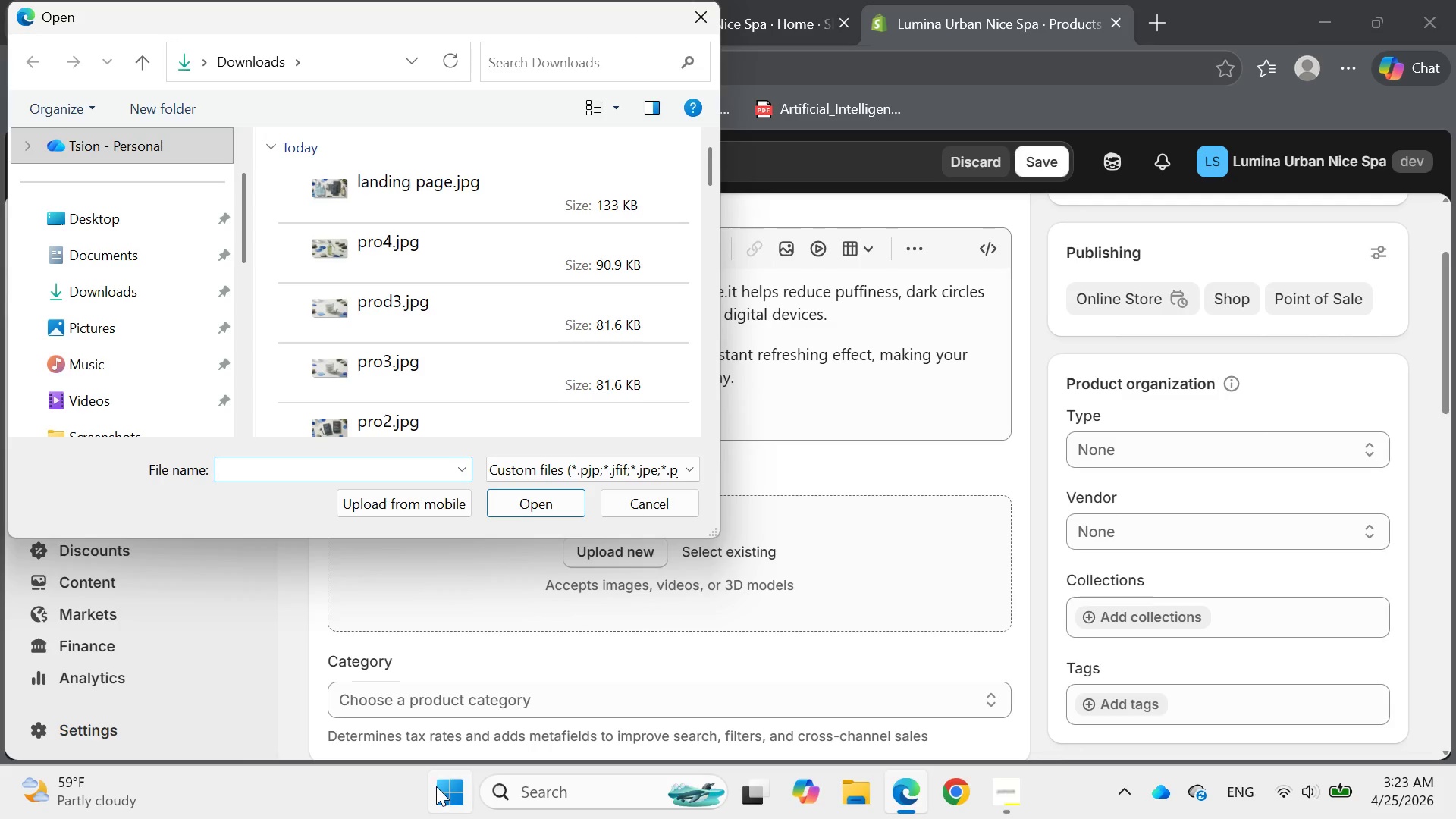 
wait(7.38)
 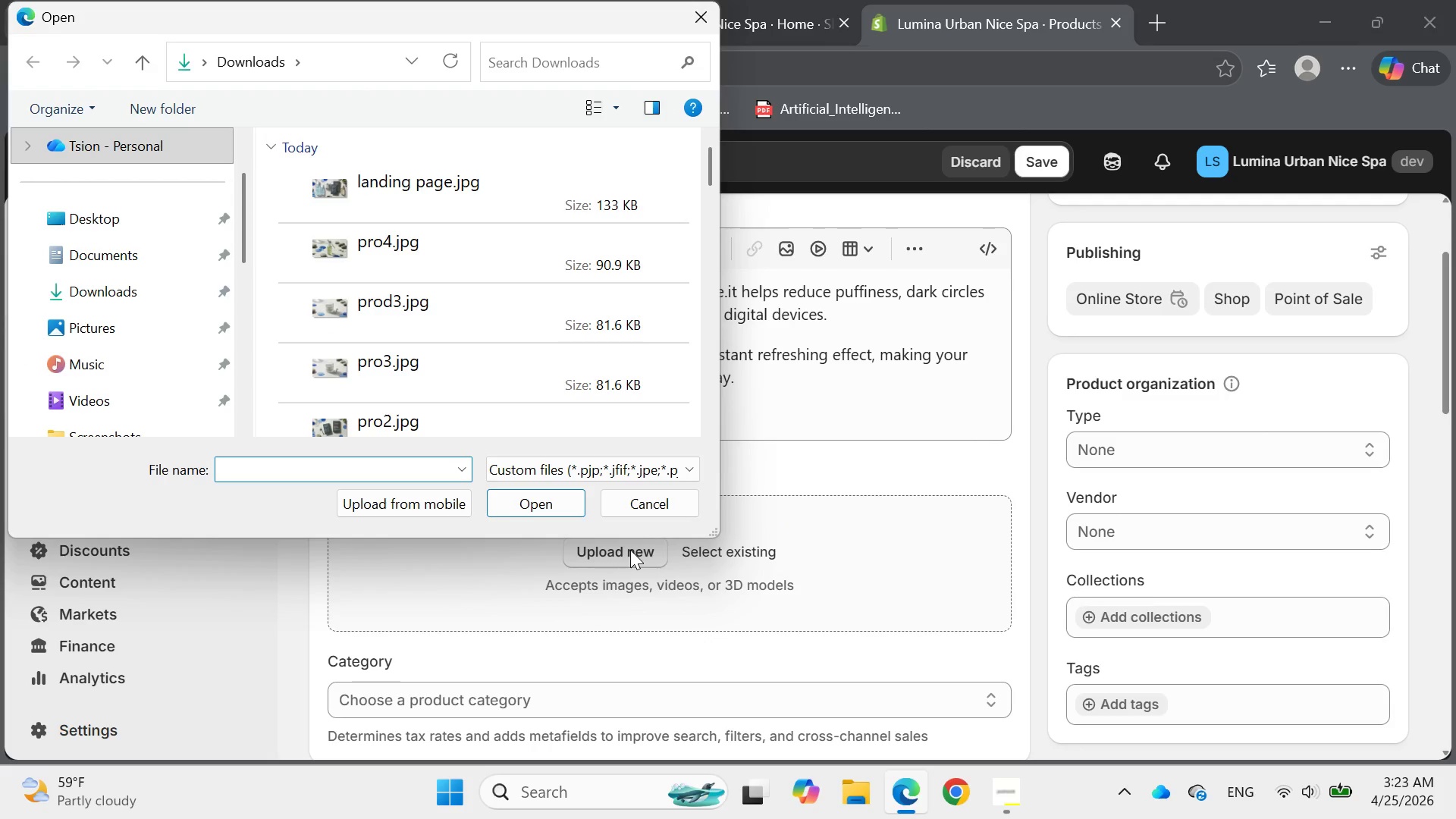 
scroll: coordinate [416, 333], scroll_direction: down, amount: 1.0
 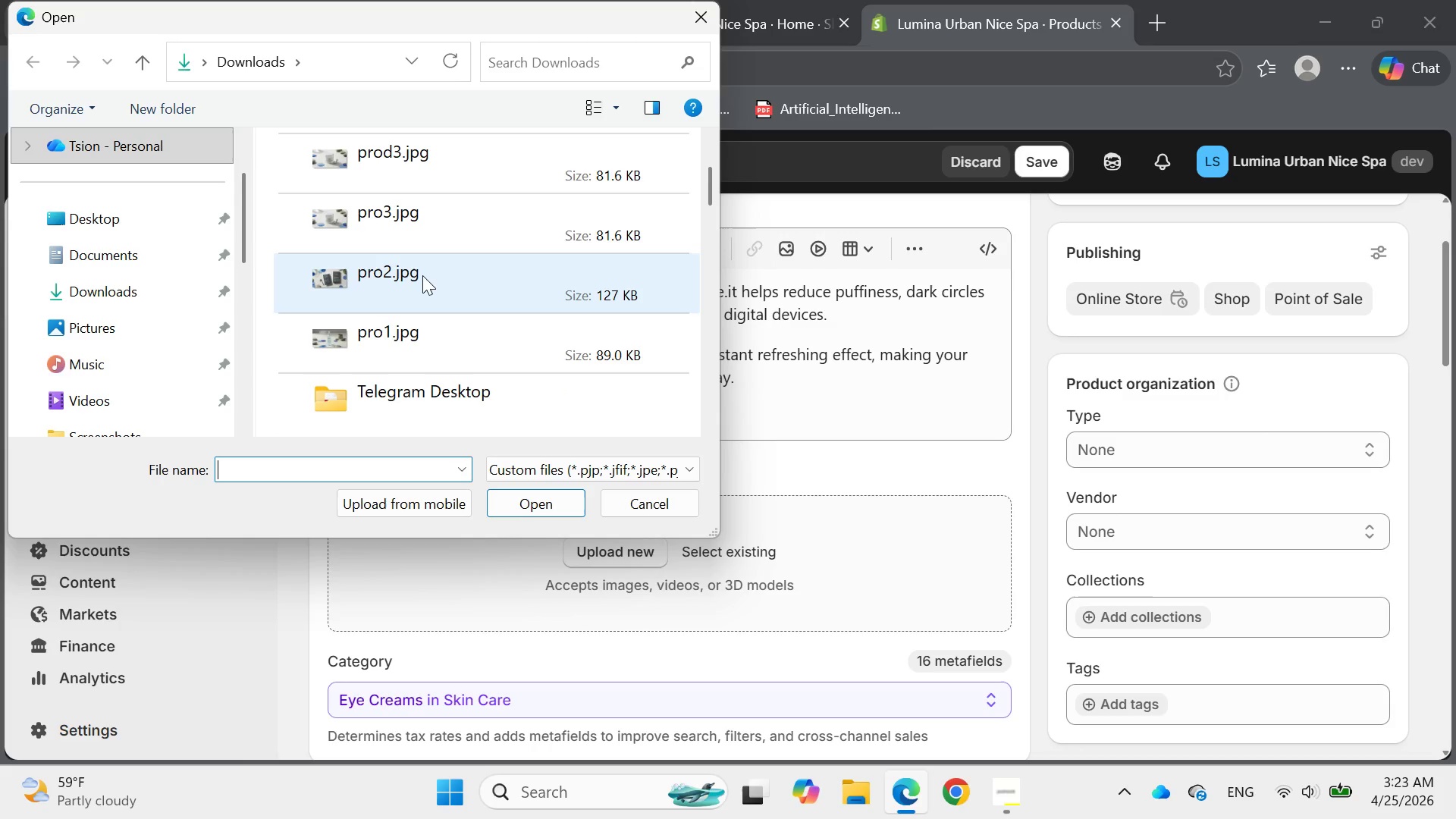 
left_click([422, 275])
 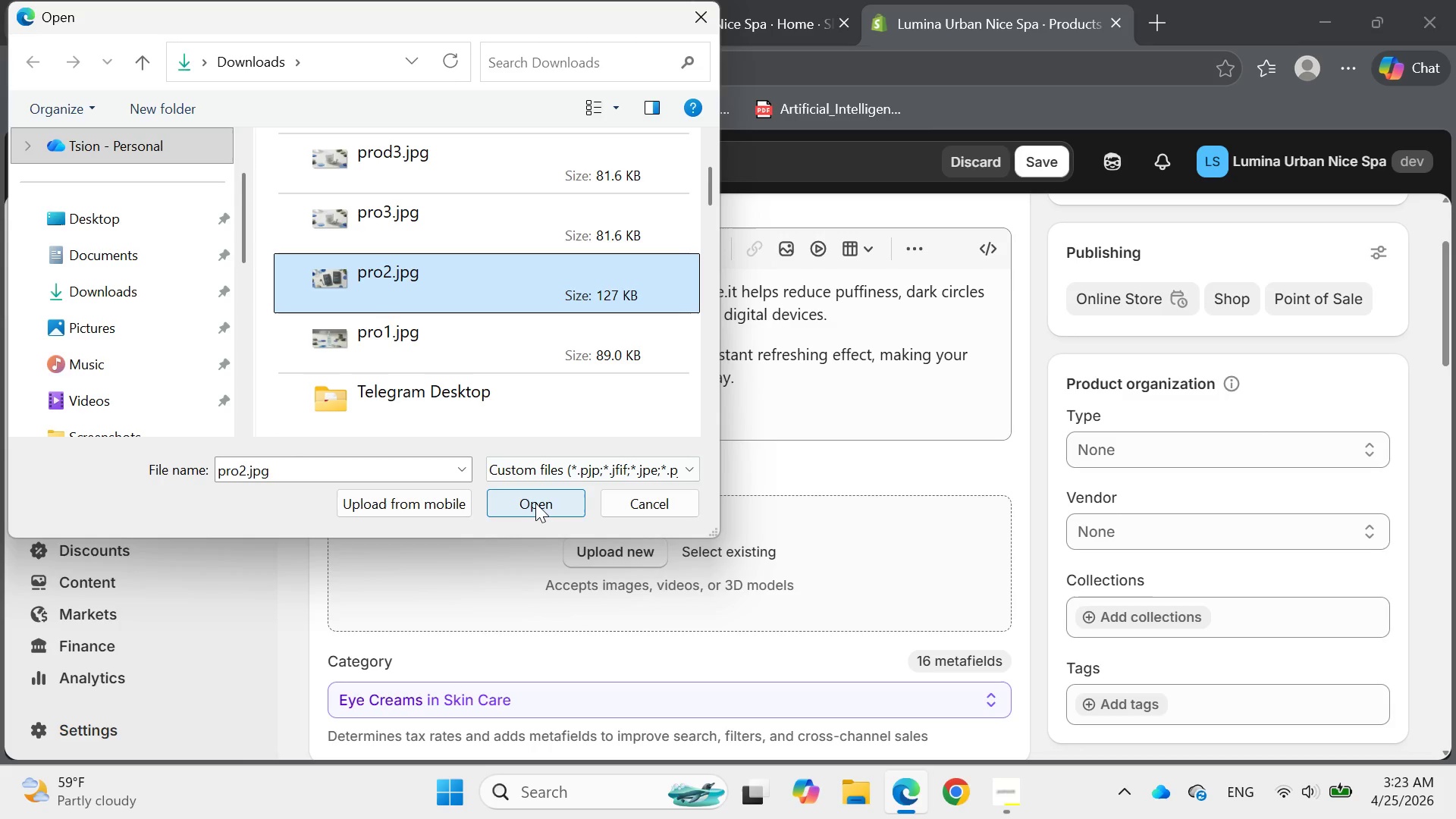 
left_click([537, 502])
 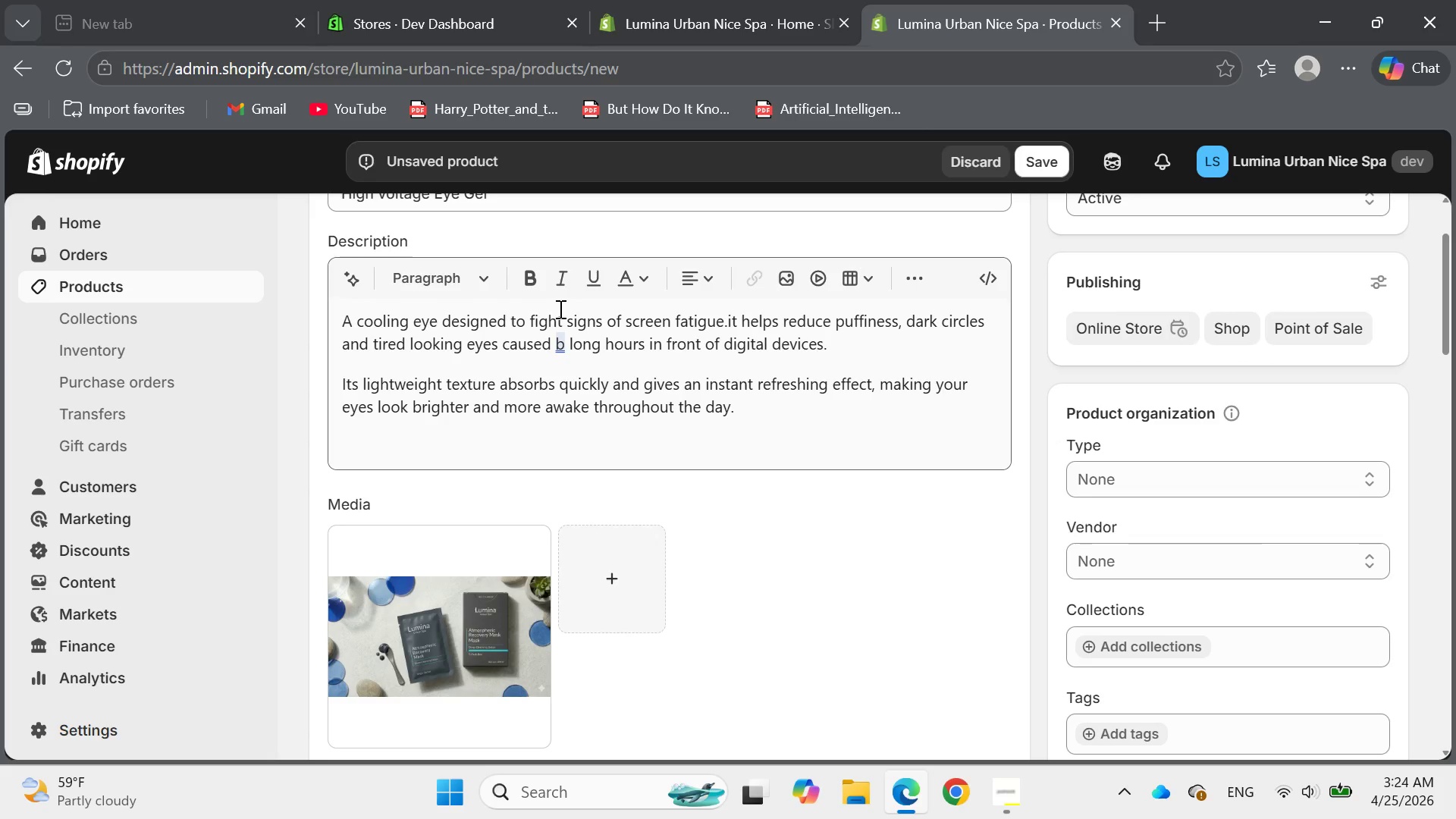 
wait(41.14)
 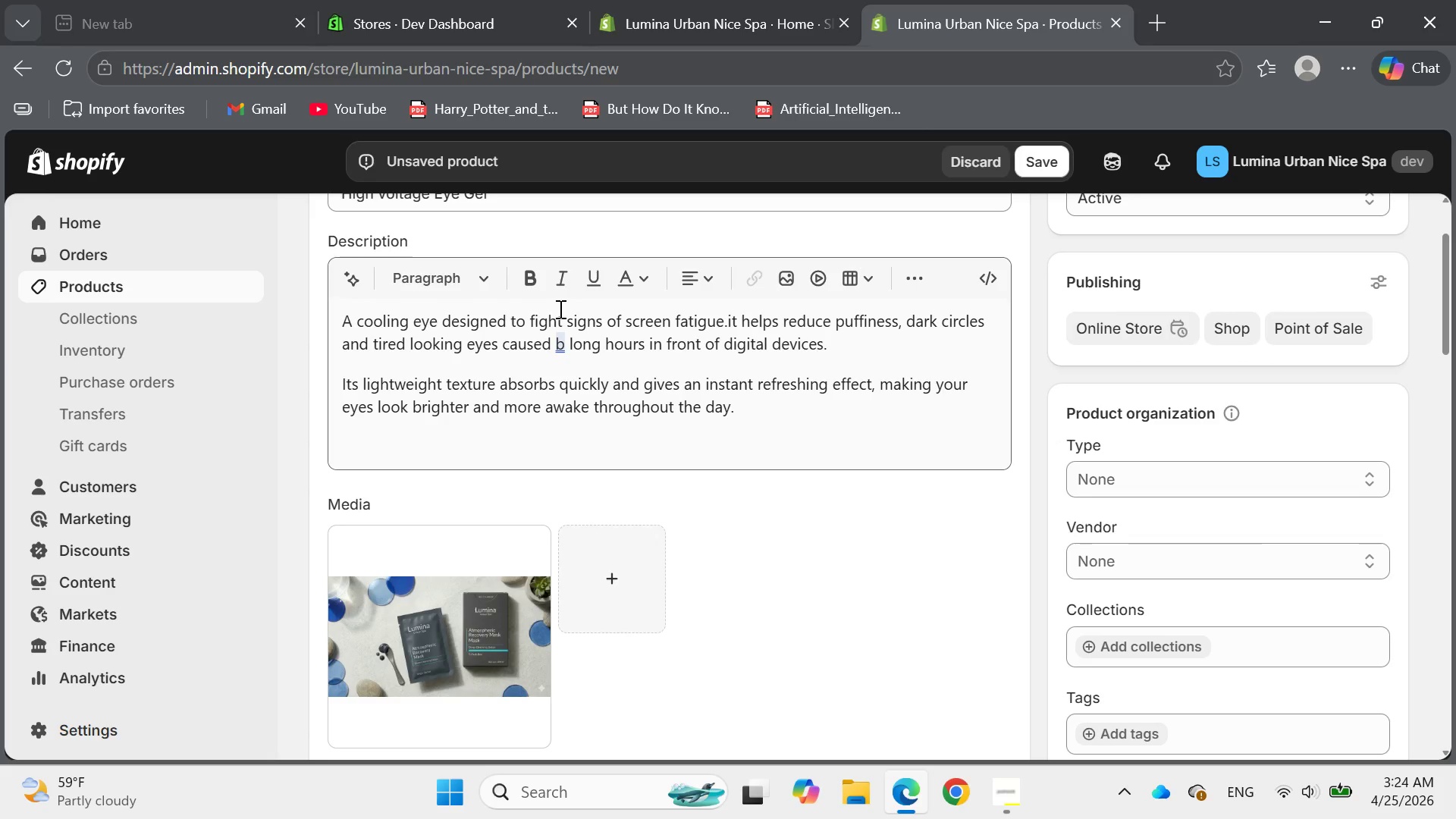 
left_click([566, 345])
 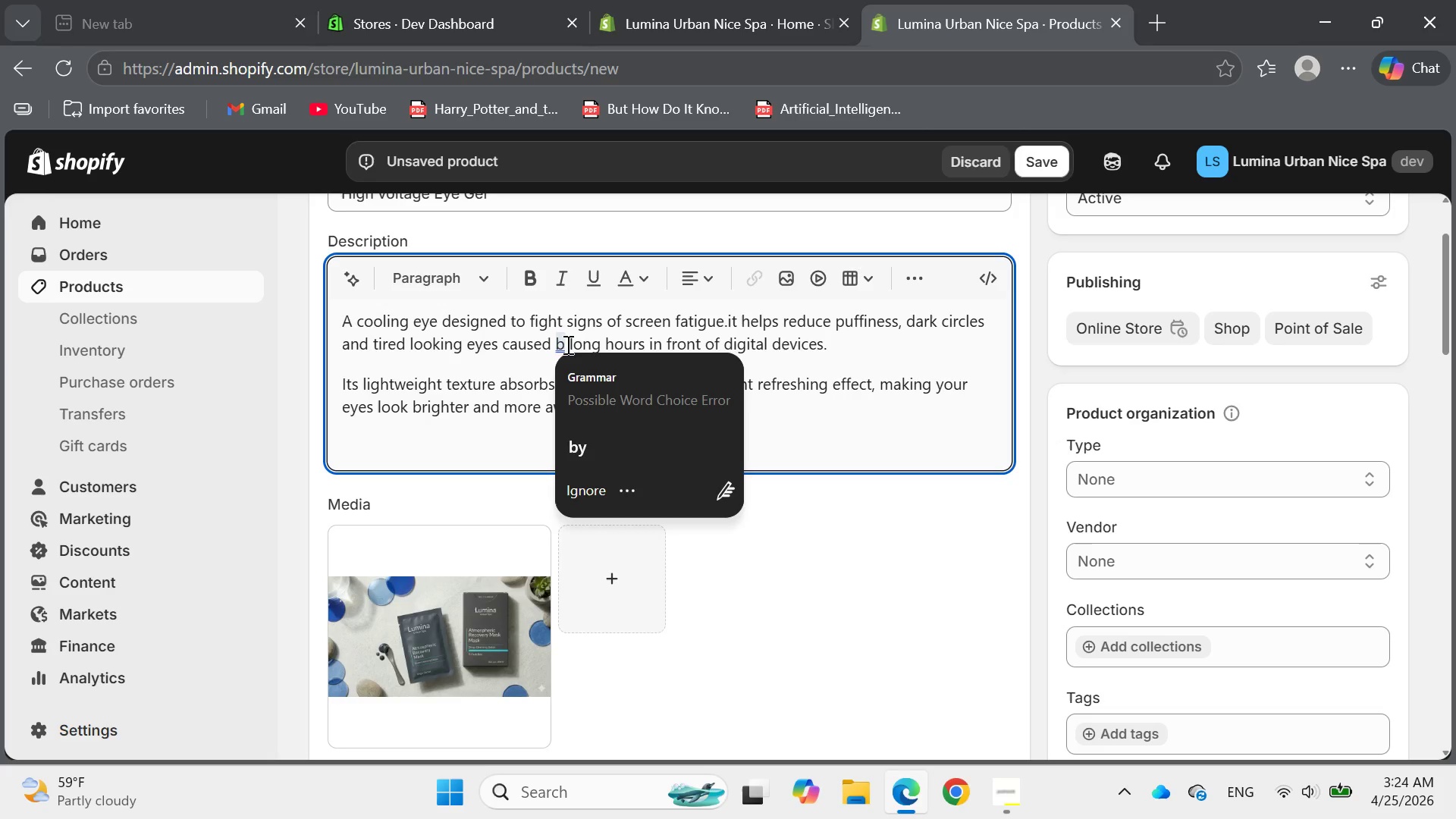 
key(Y)
 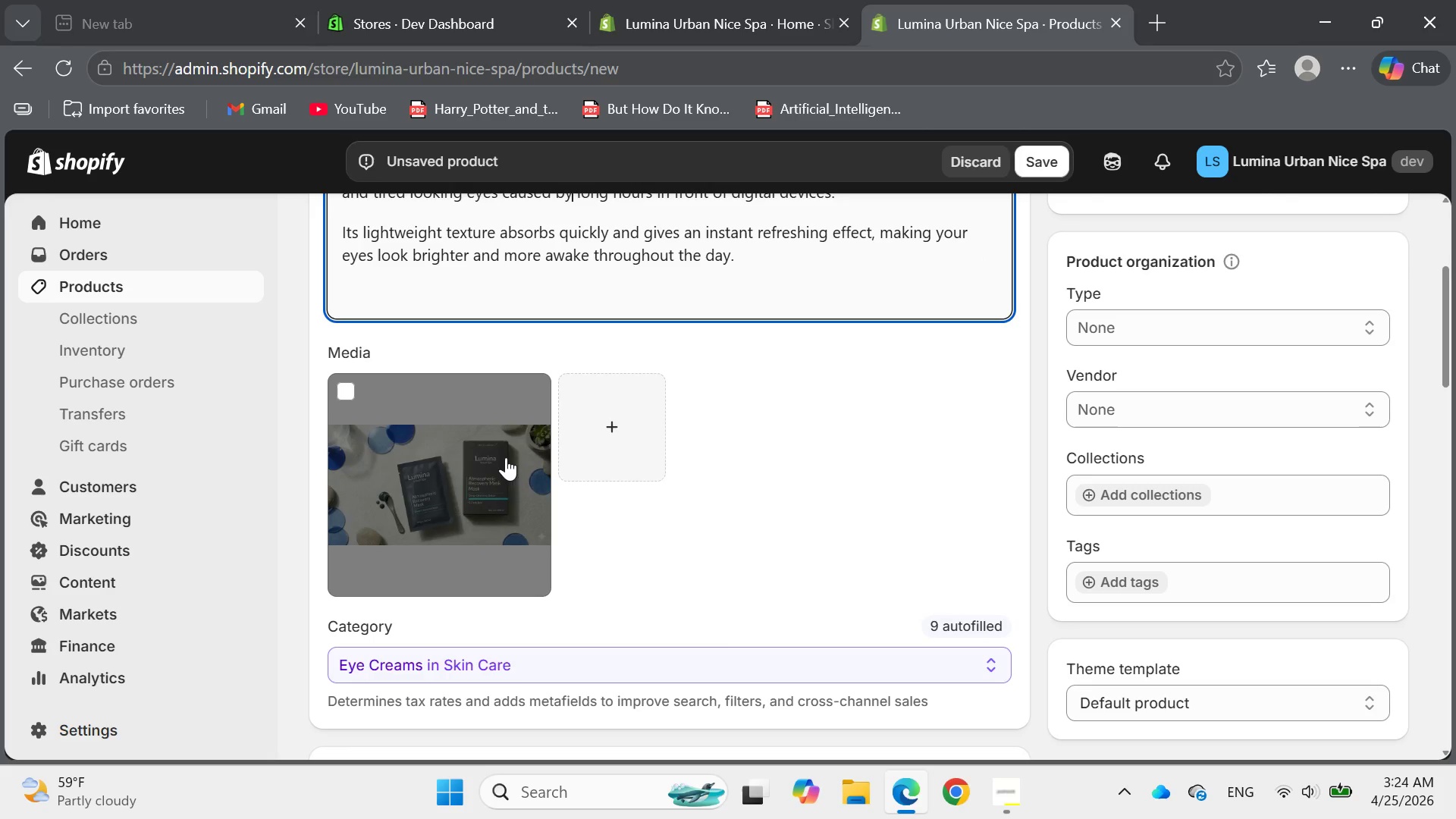 
left_click([506, 457])
 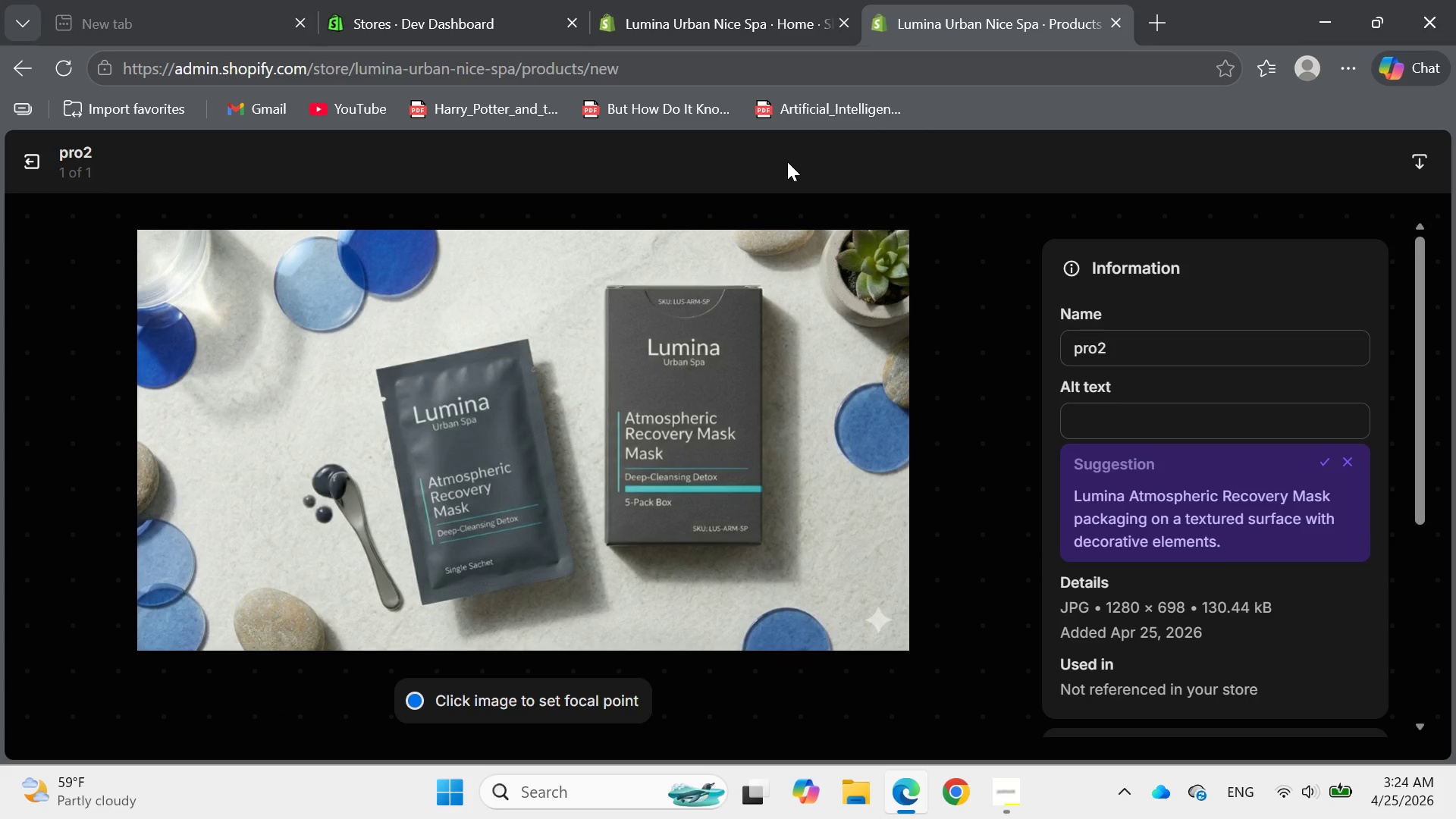 
wait(5.28)
 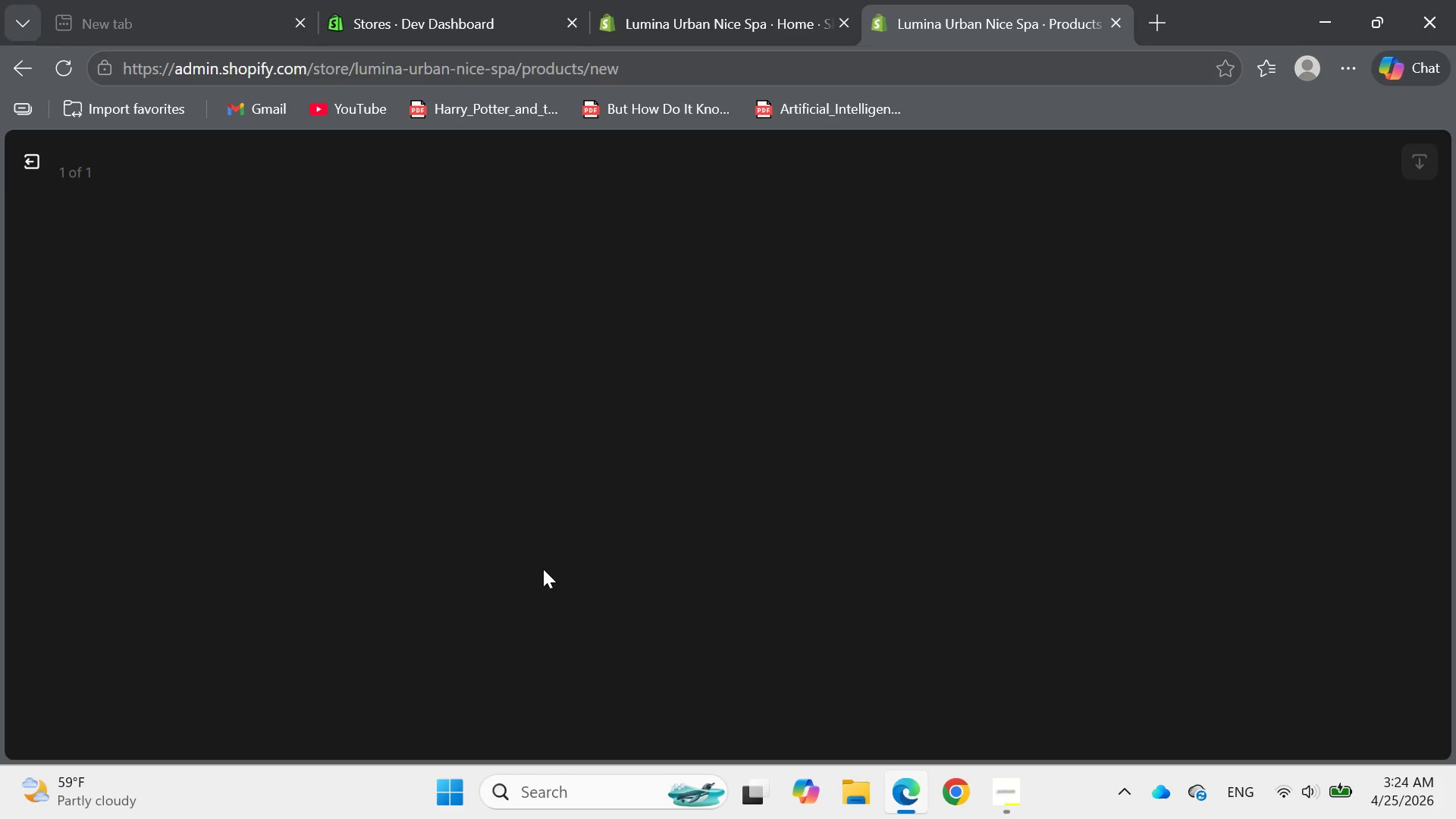 
left_click([1152, 419])
 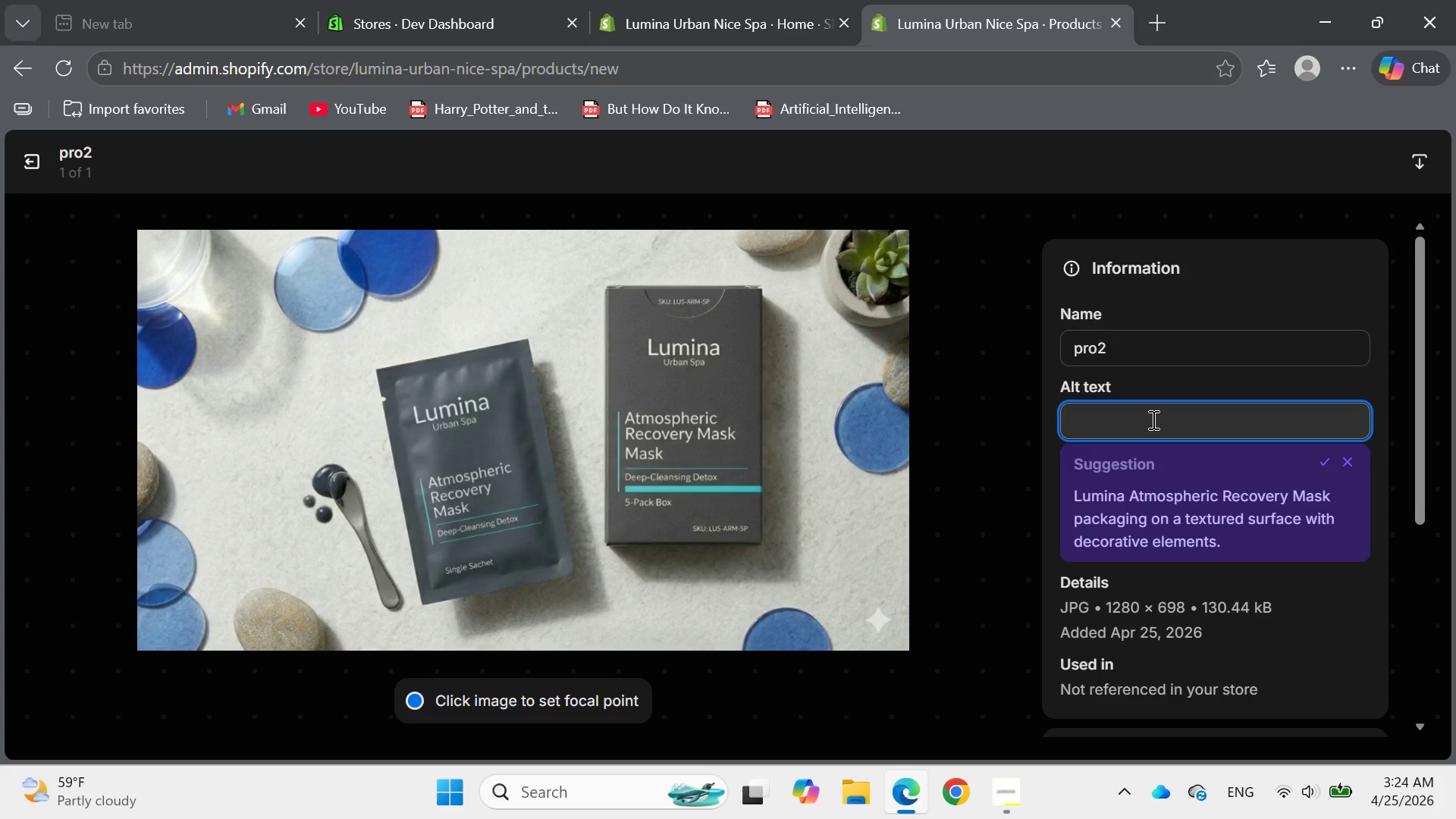 
wait(6.62)
 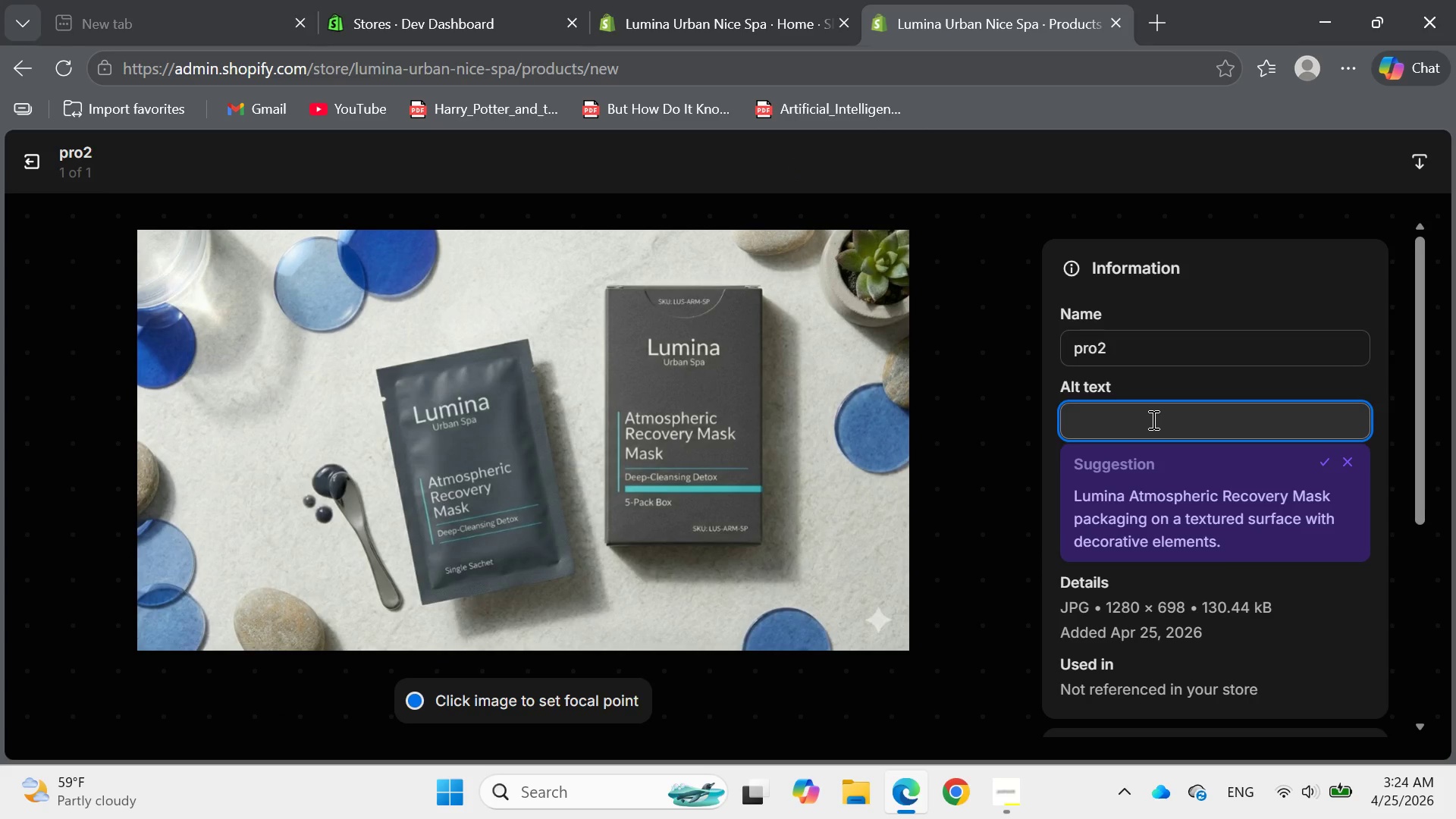 
left_click([1128, 345])
 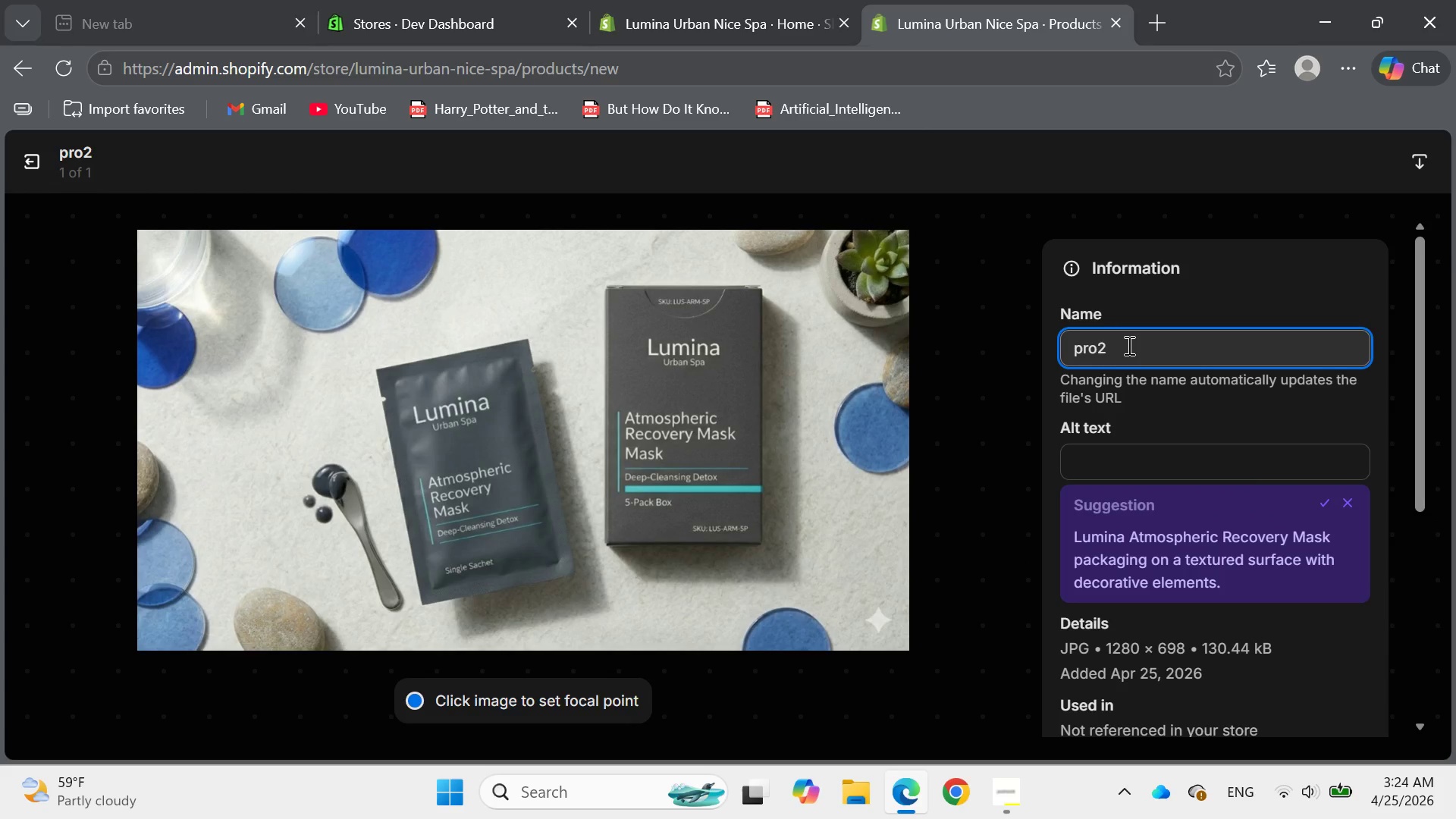 
key(Backspace)
 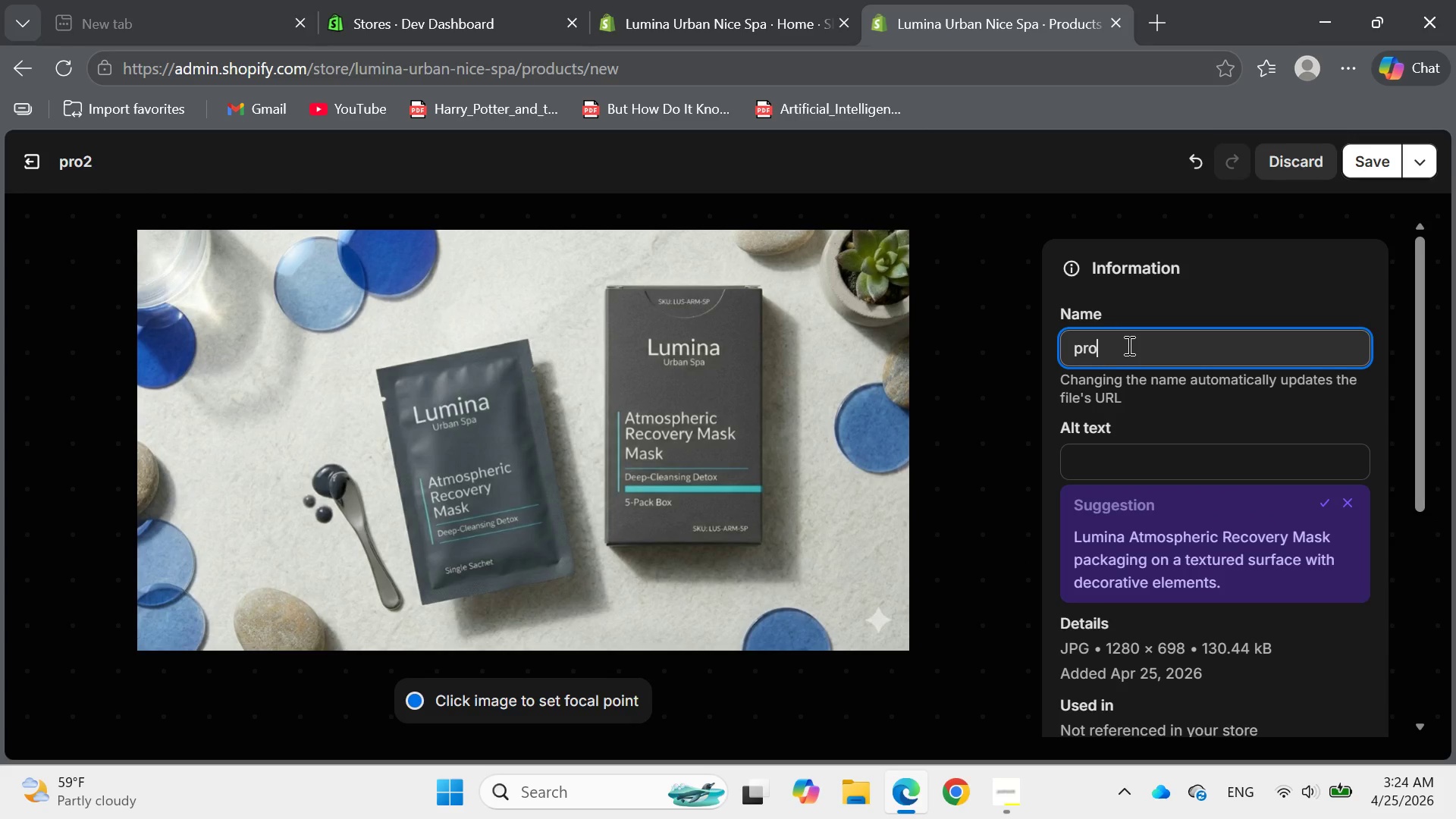 
wait(8.47)
 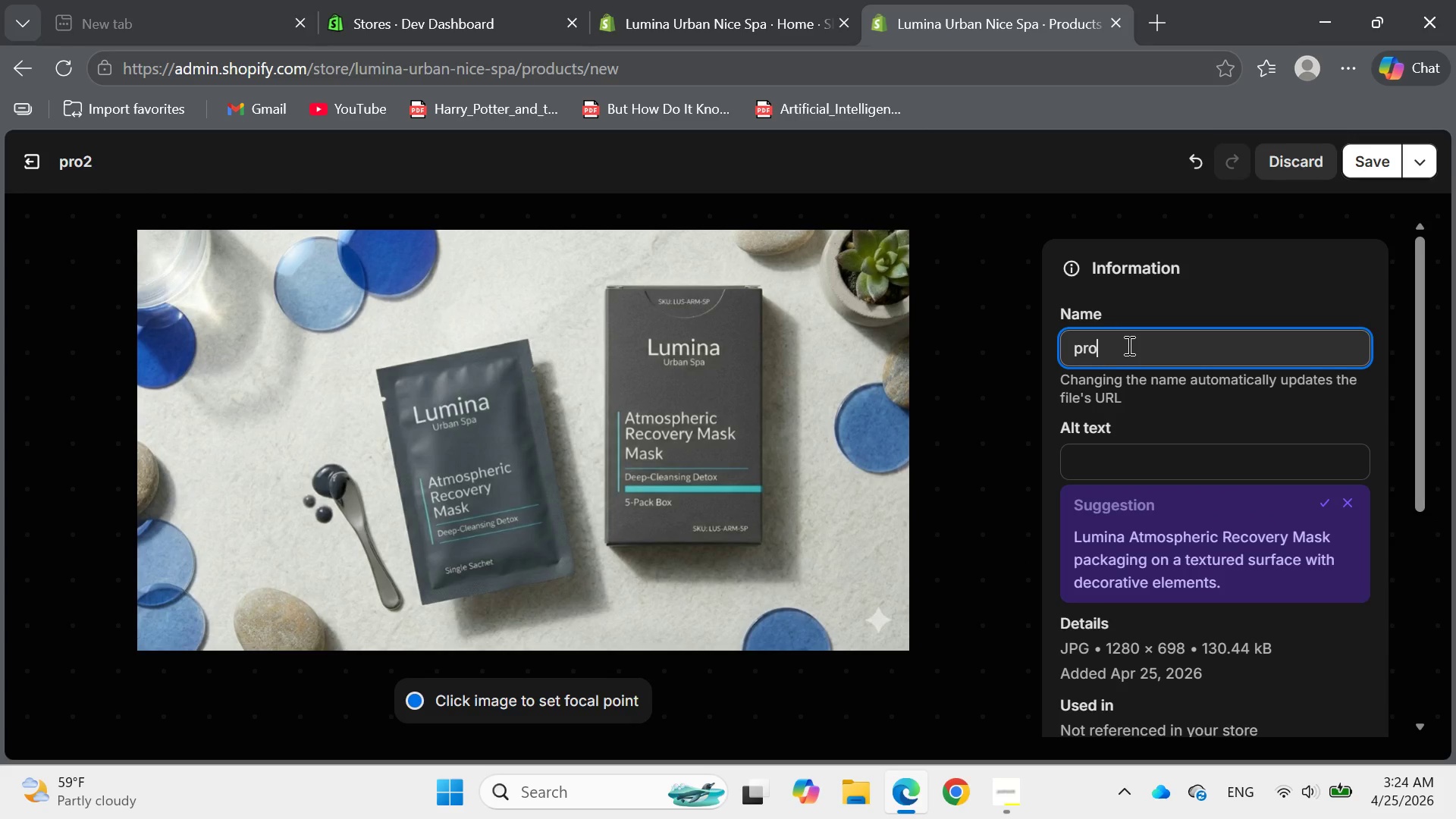 
key(2)
 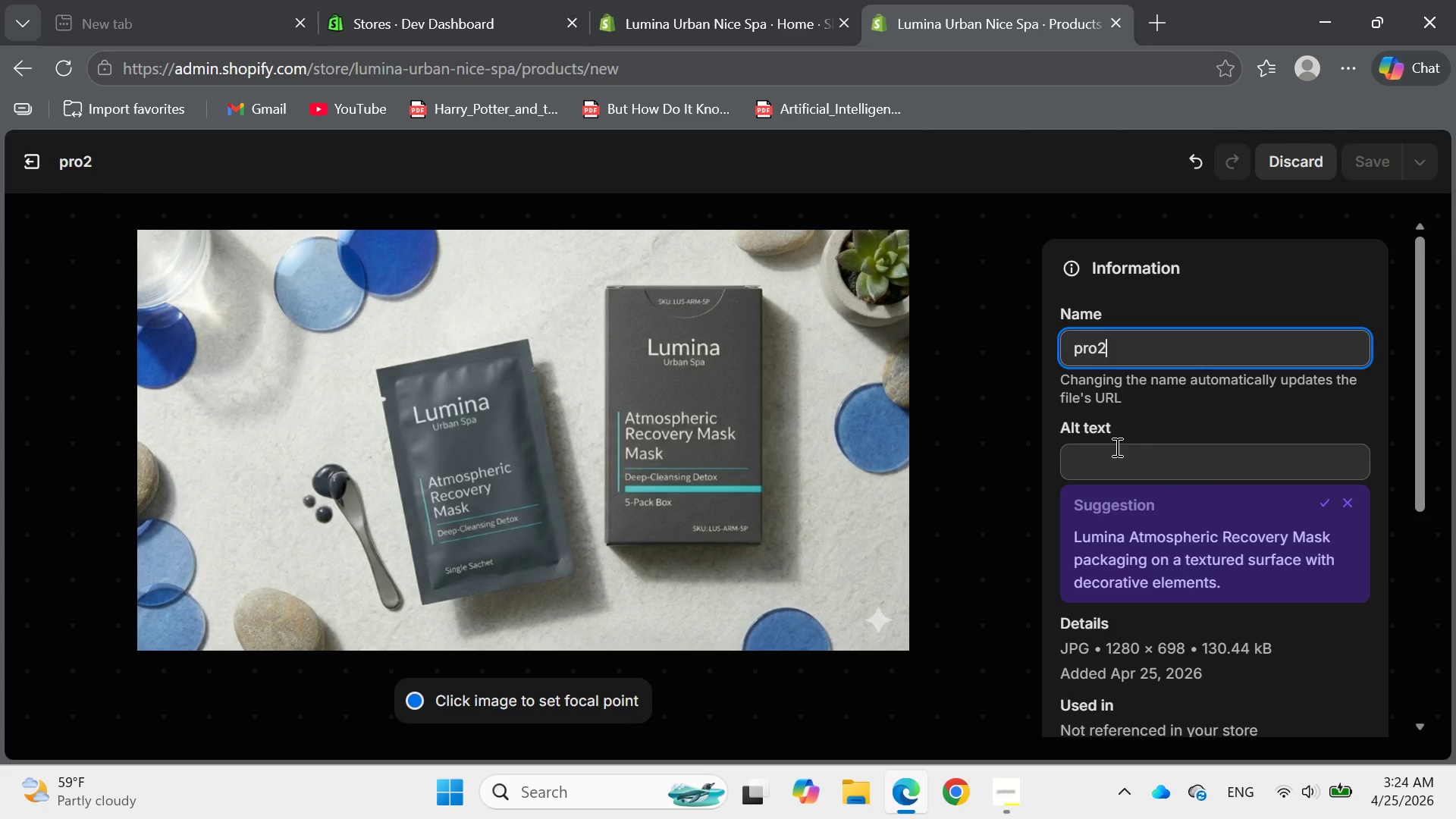 
key(Control+Z)
 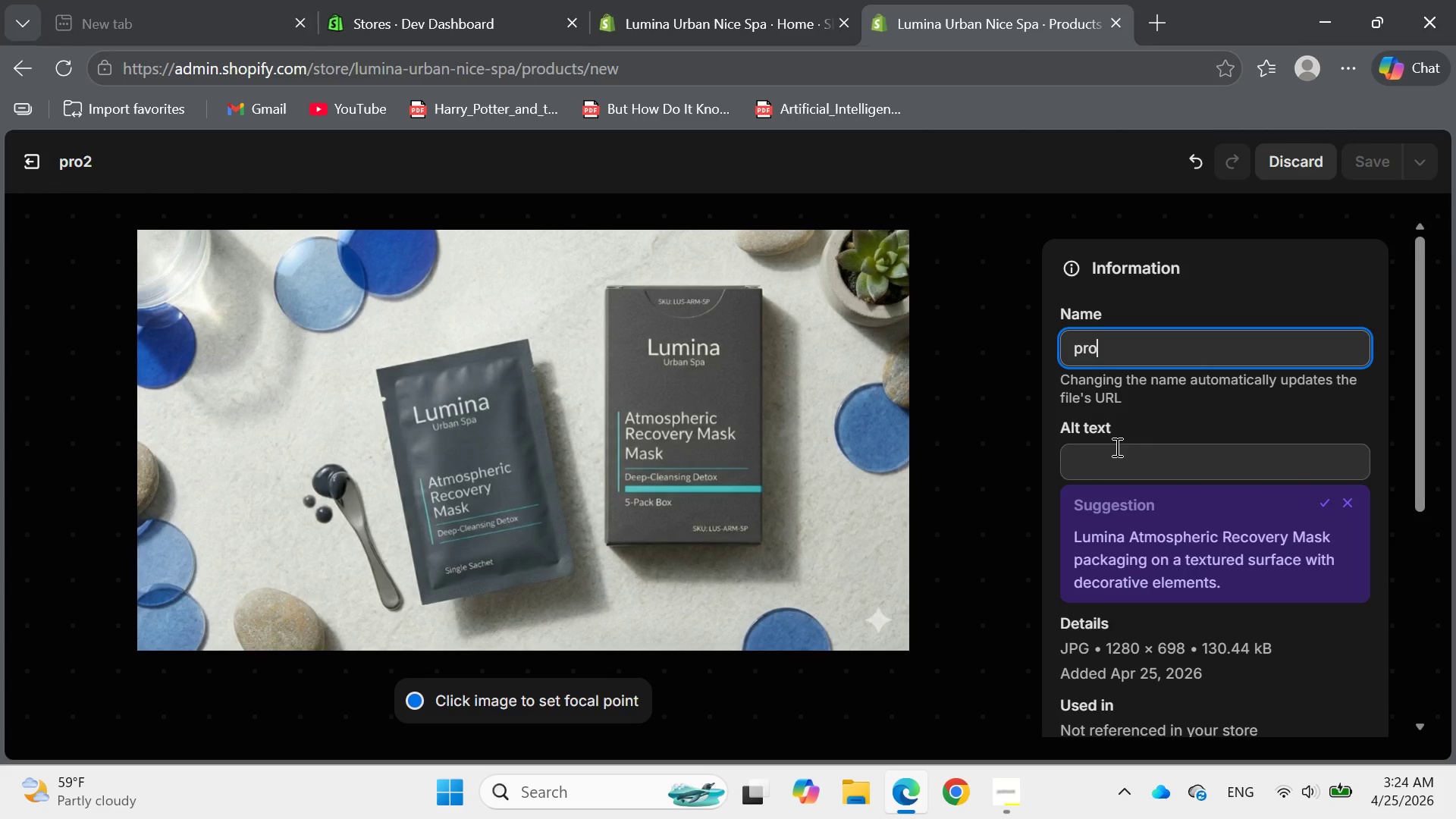 
key(Control+Z)
 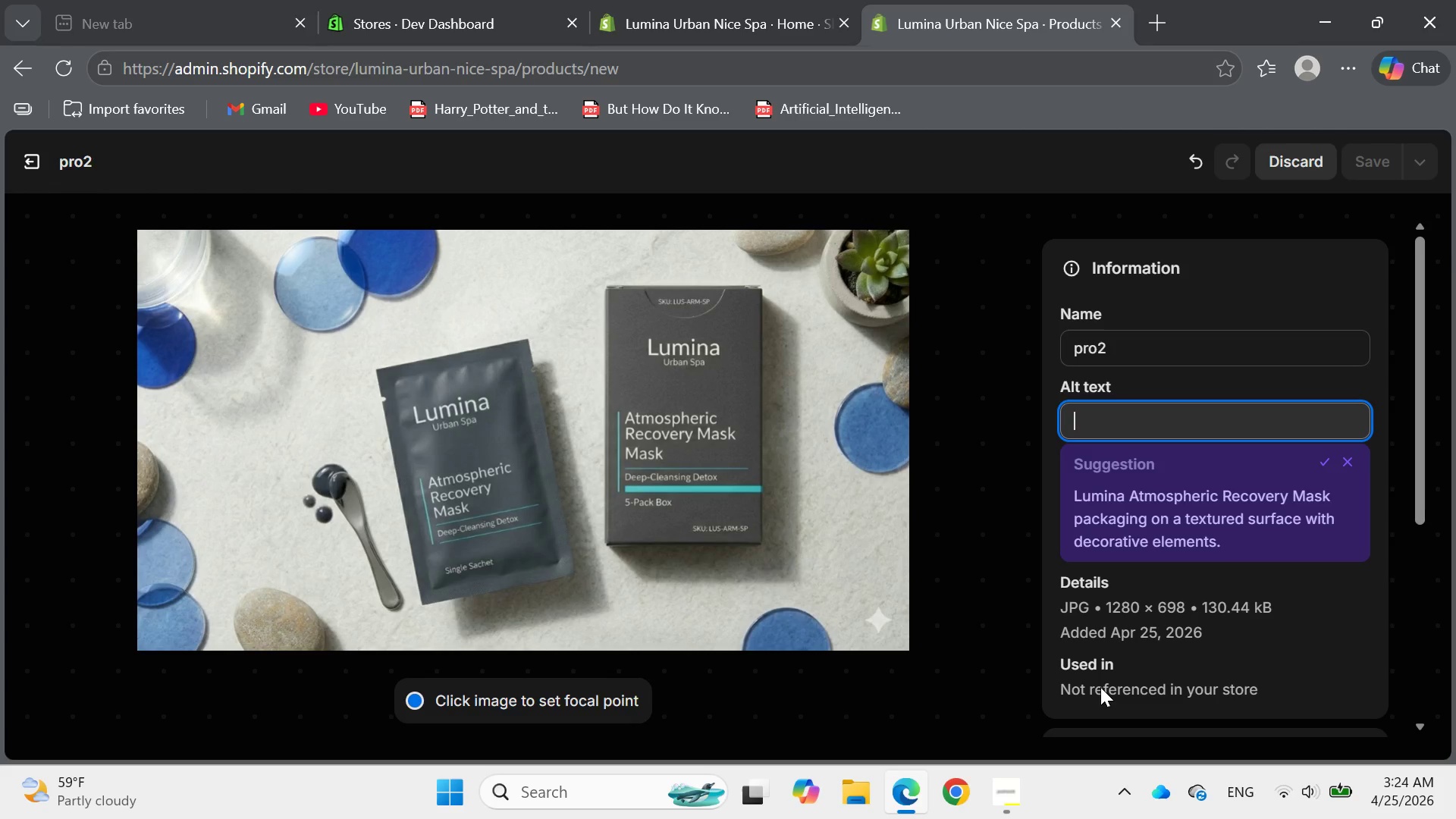 
wait(16.44)
 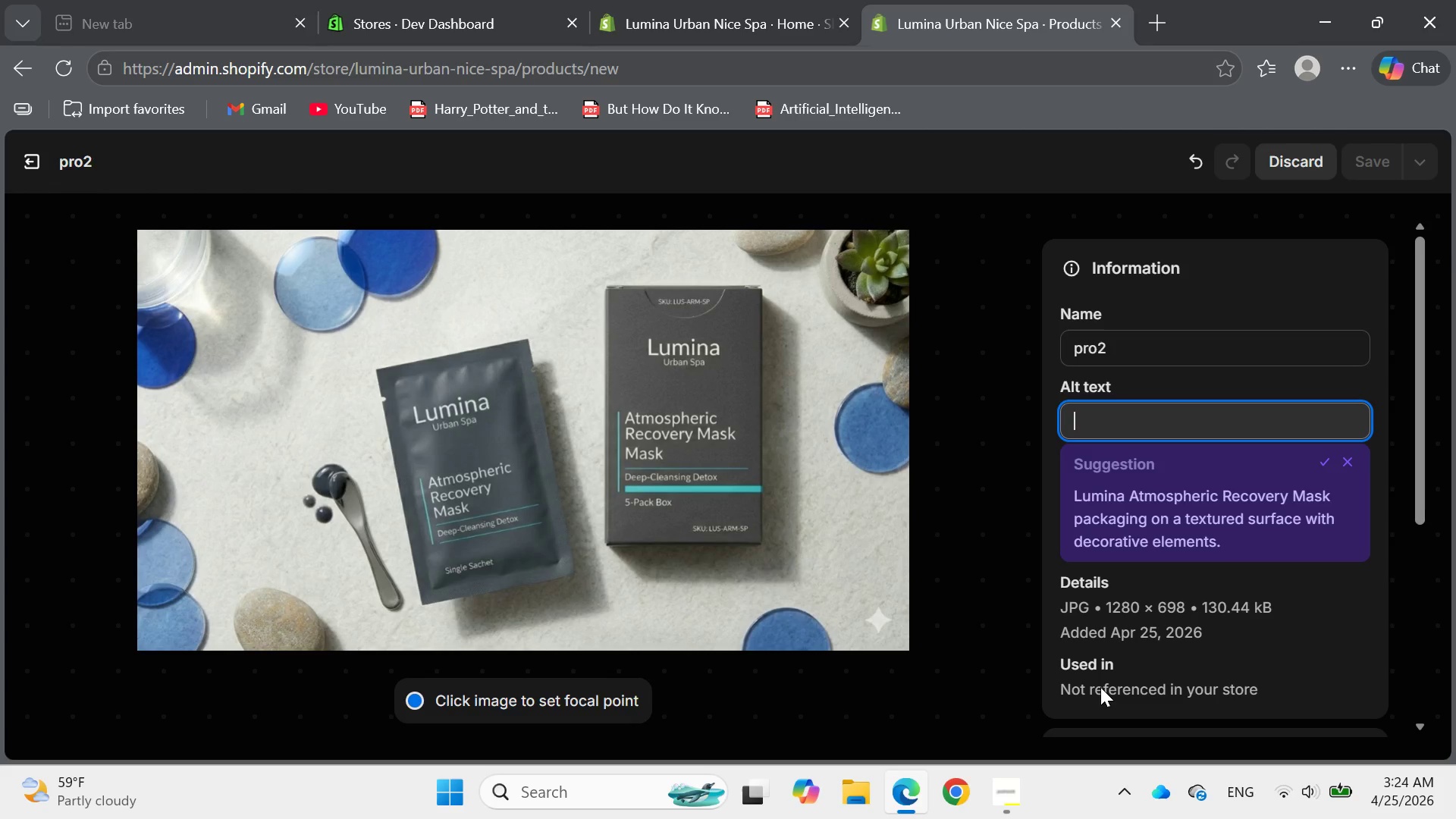 
type(cooling)
 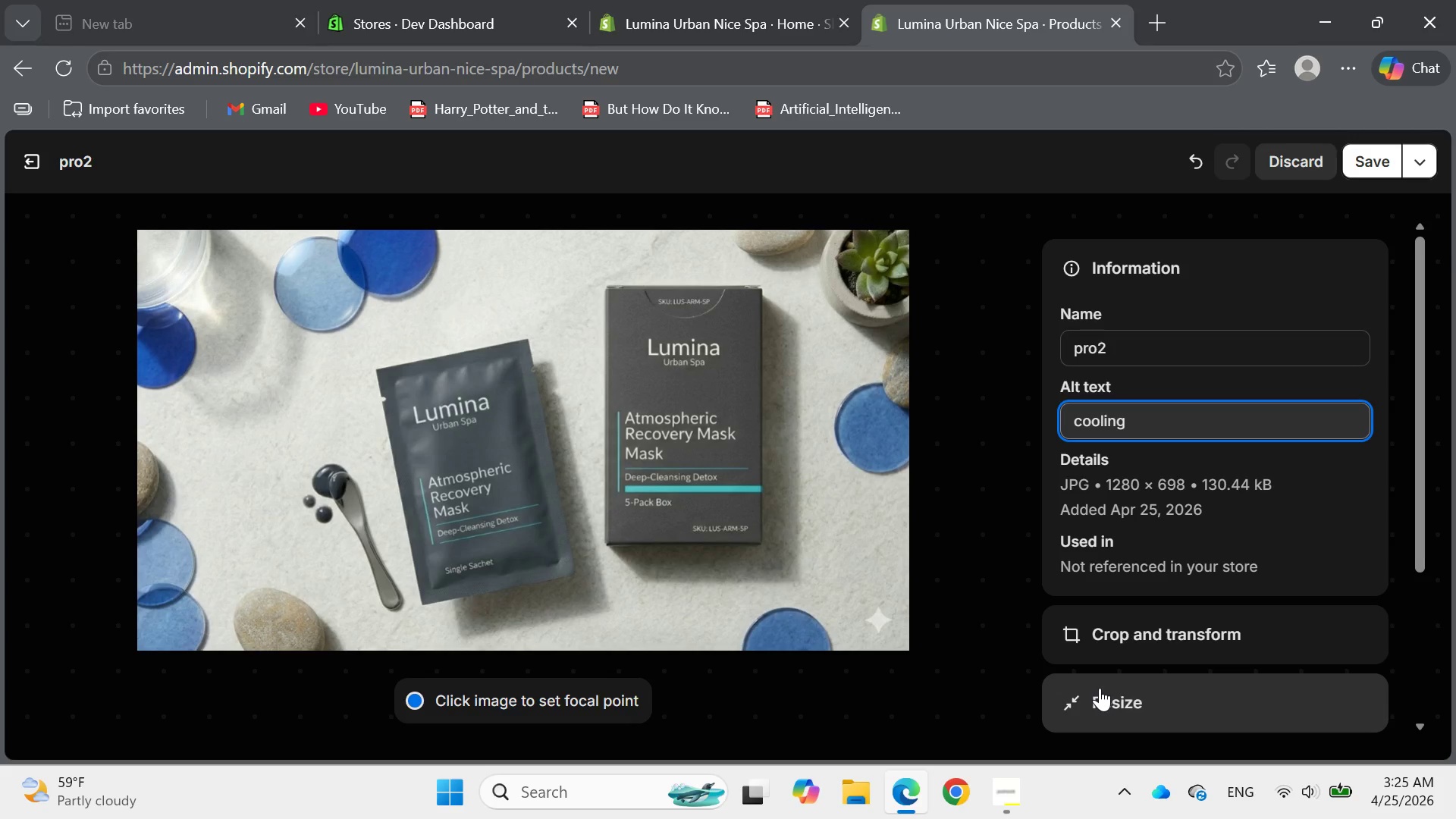 
type(eye)
key(Backspace)
key(Backspace)
key(Backspace)
type( eye gel for tired eyes )
 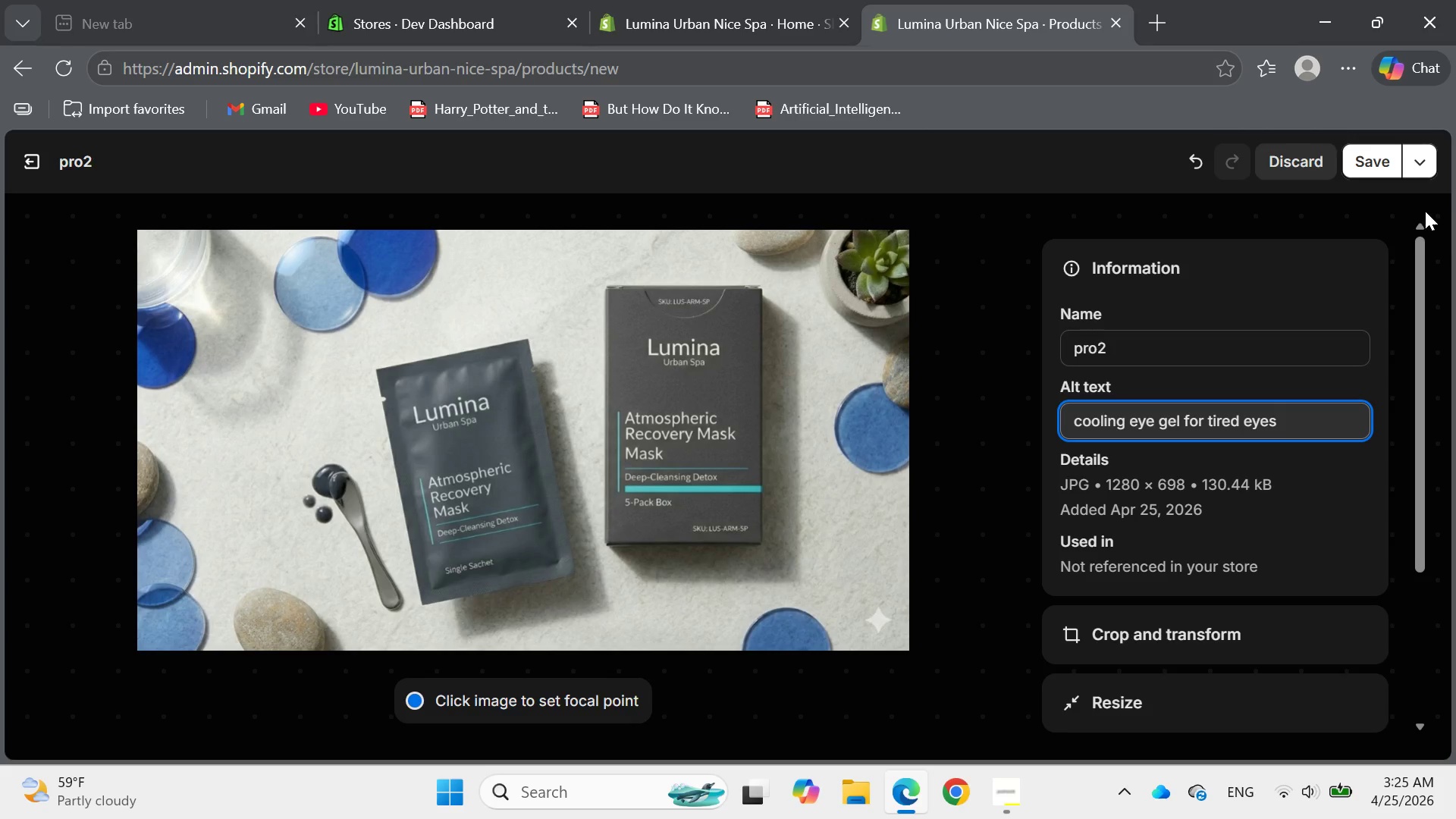 
left_click([1373, 165])
 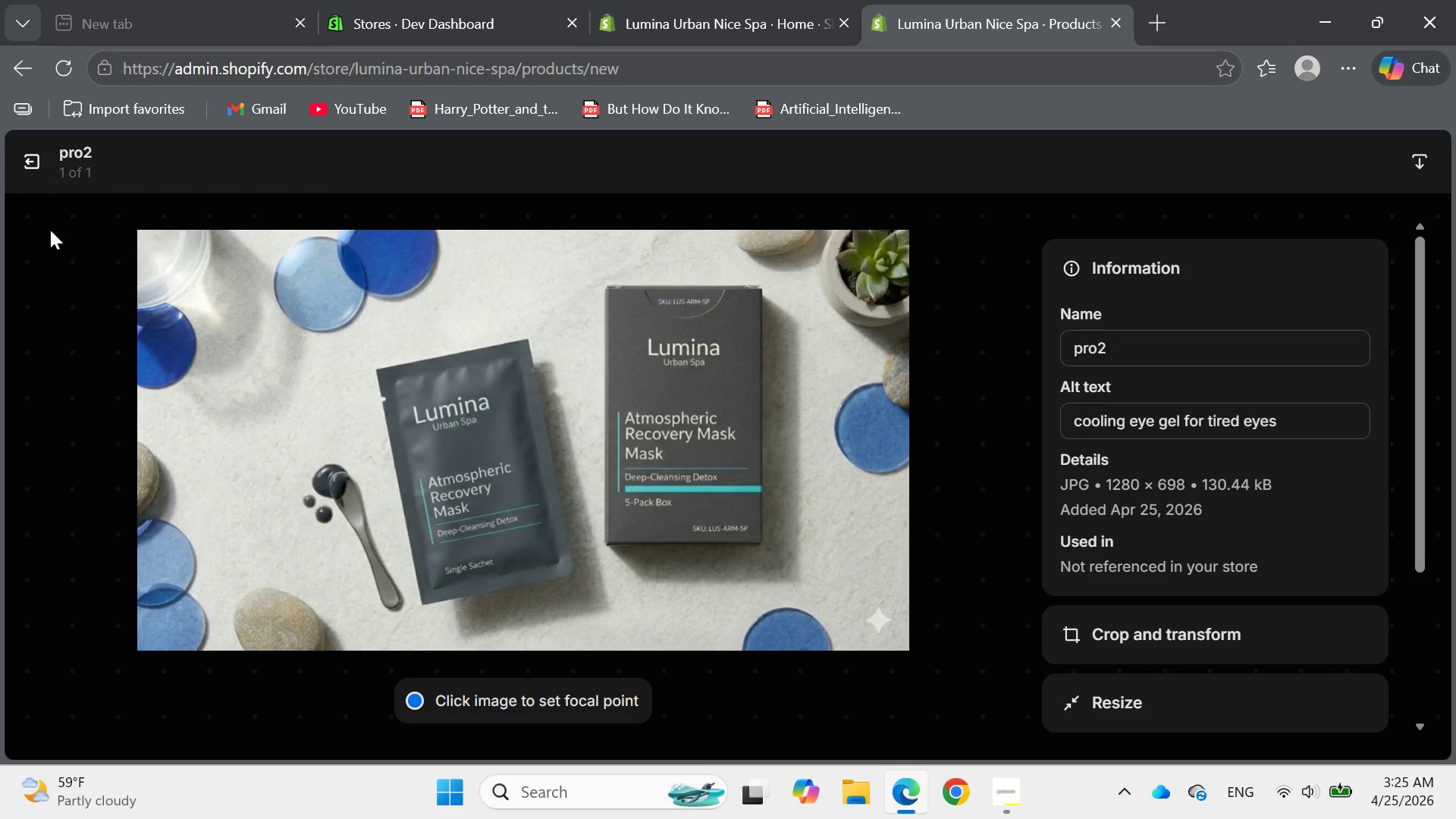 
left_click([44, 168])
 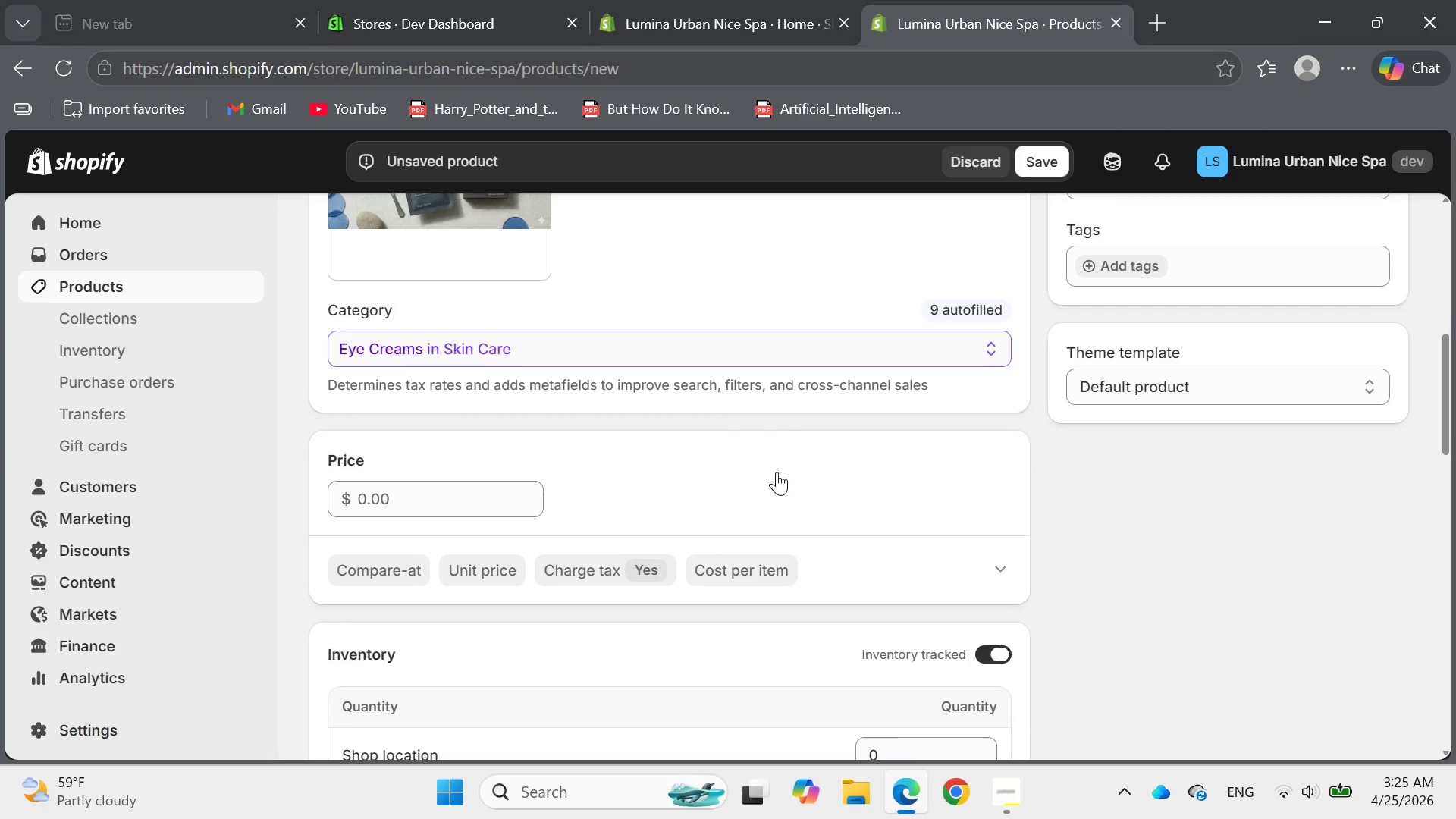 
wait(9.53)
 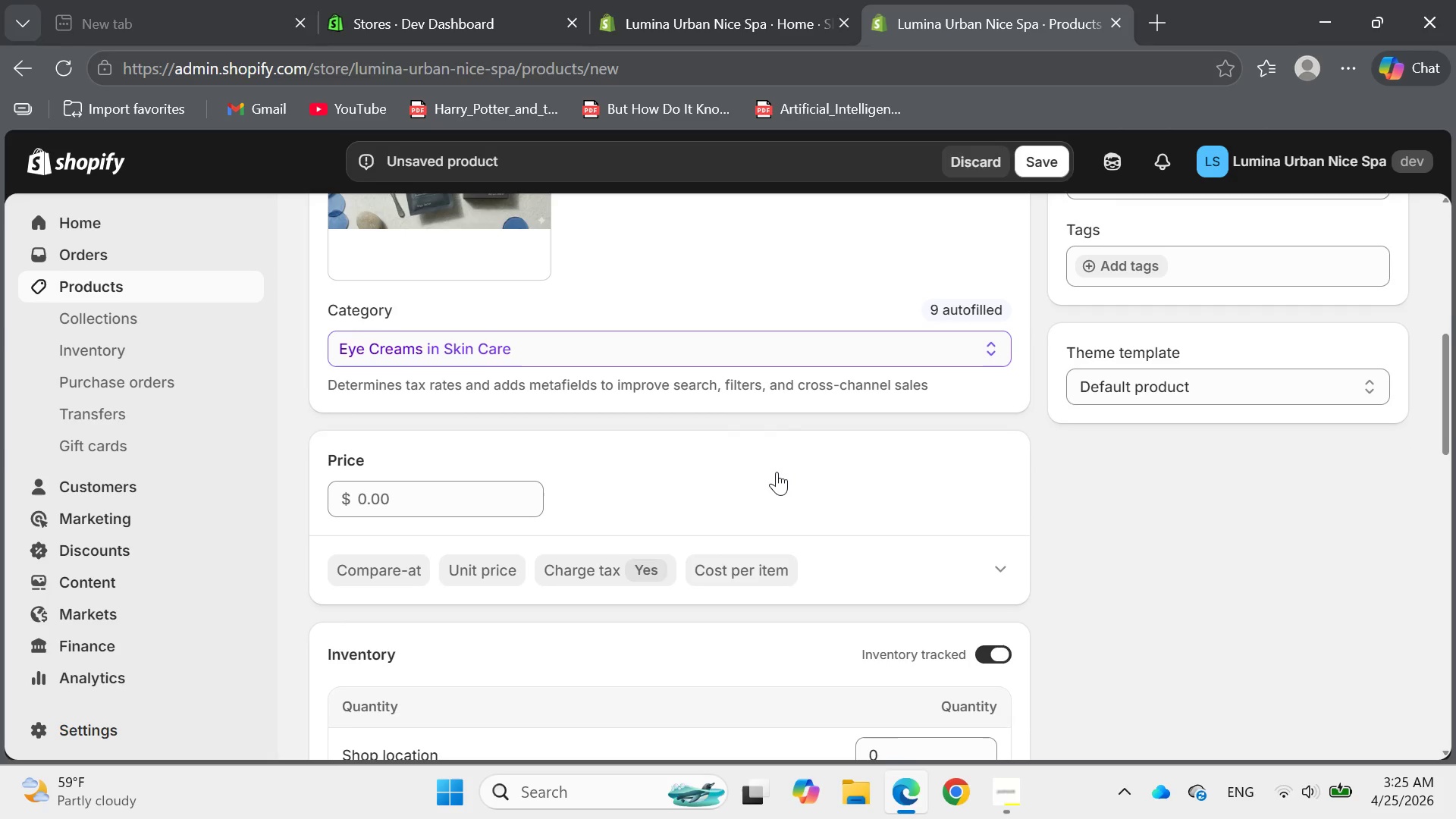 
left_click([401, 472])
 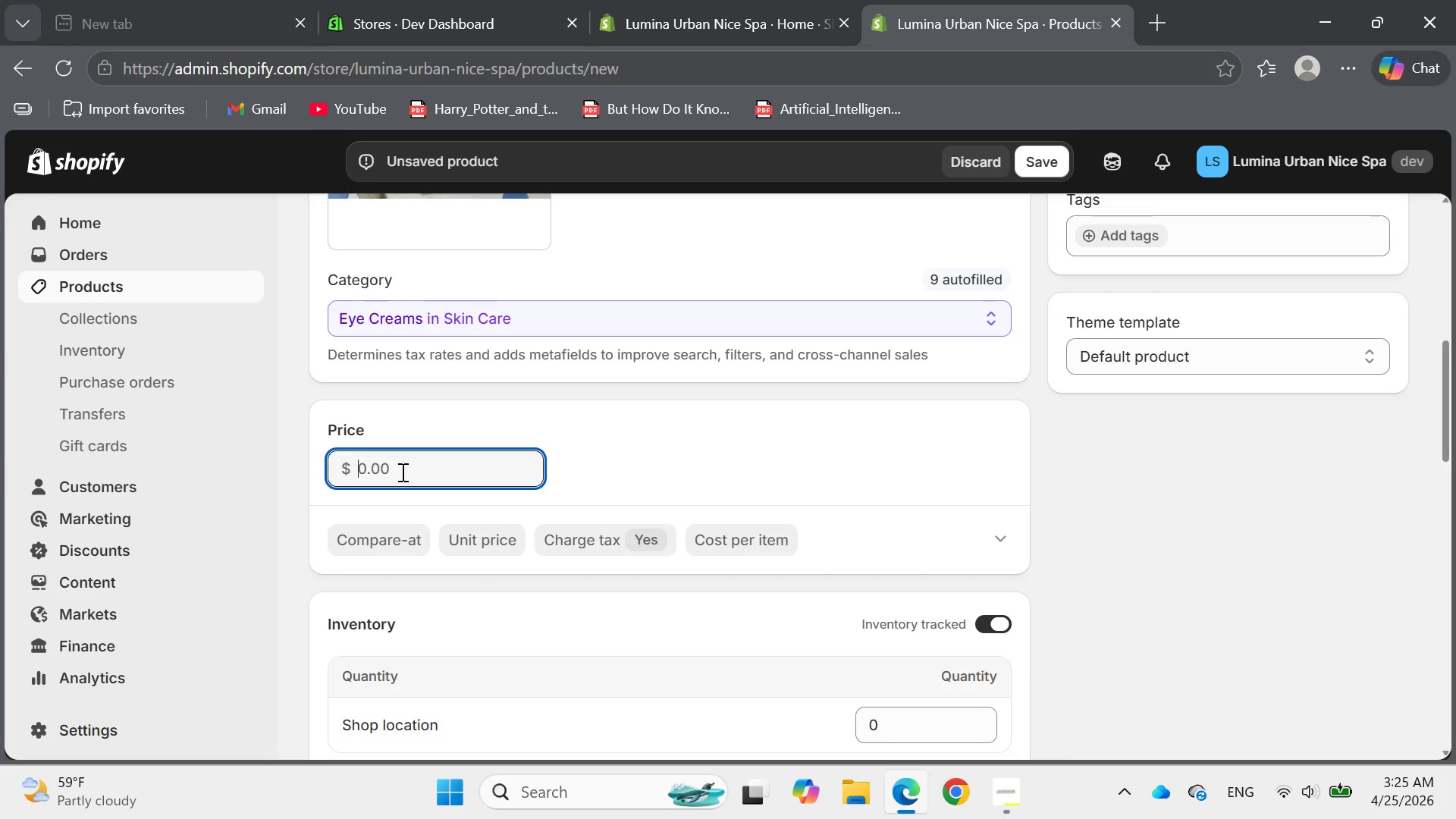 
type(24)
 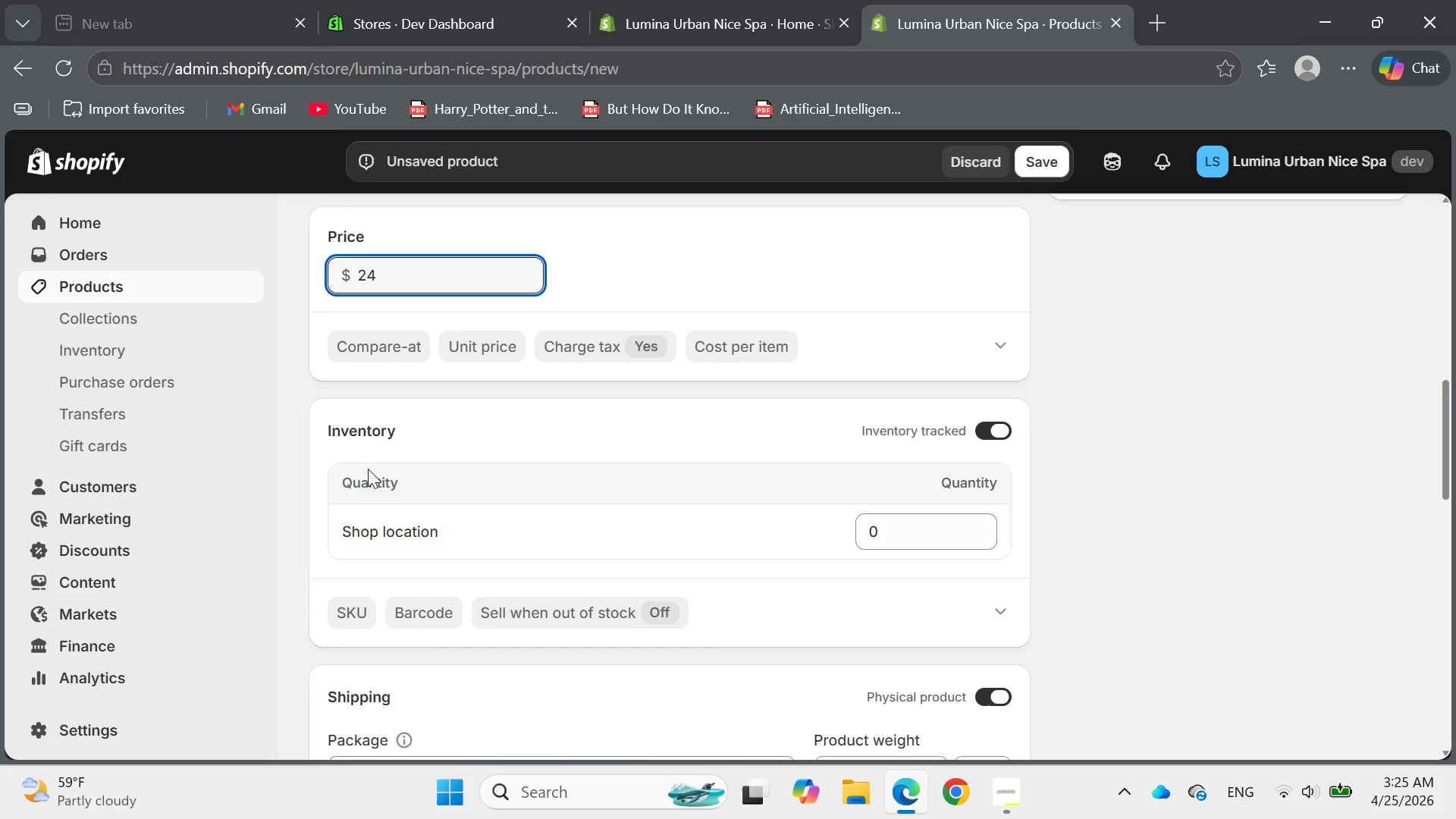 
wait(5.42)
 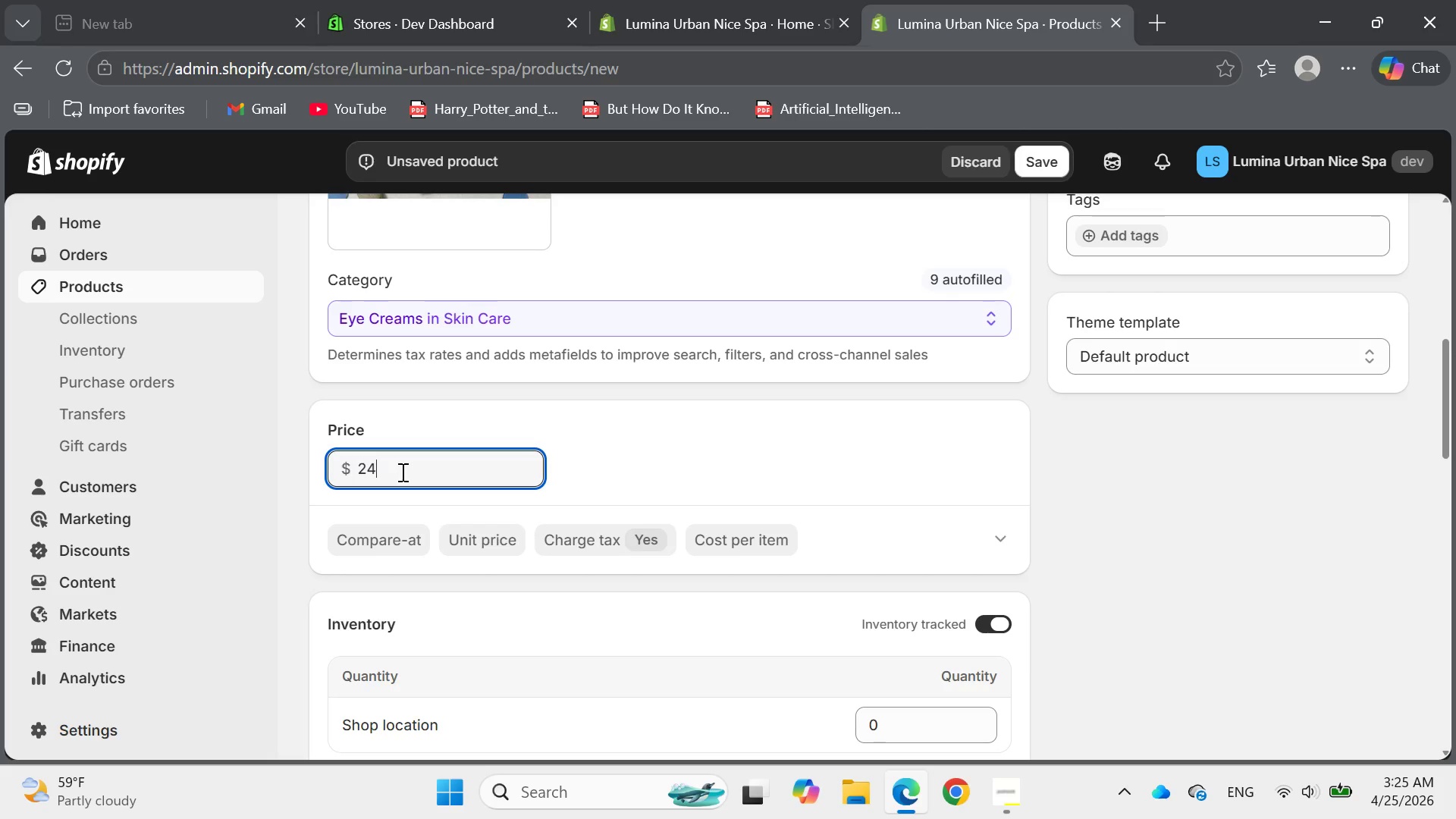 
left_click([348, 588])
 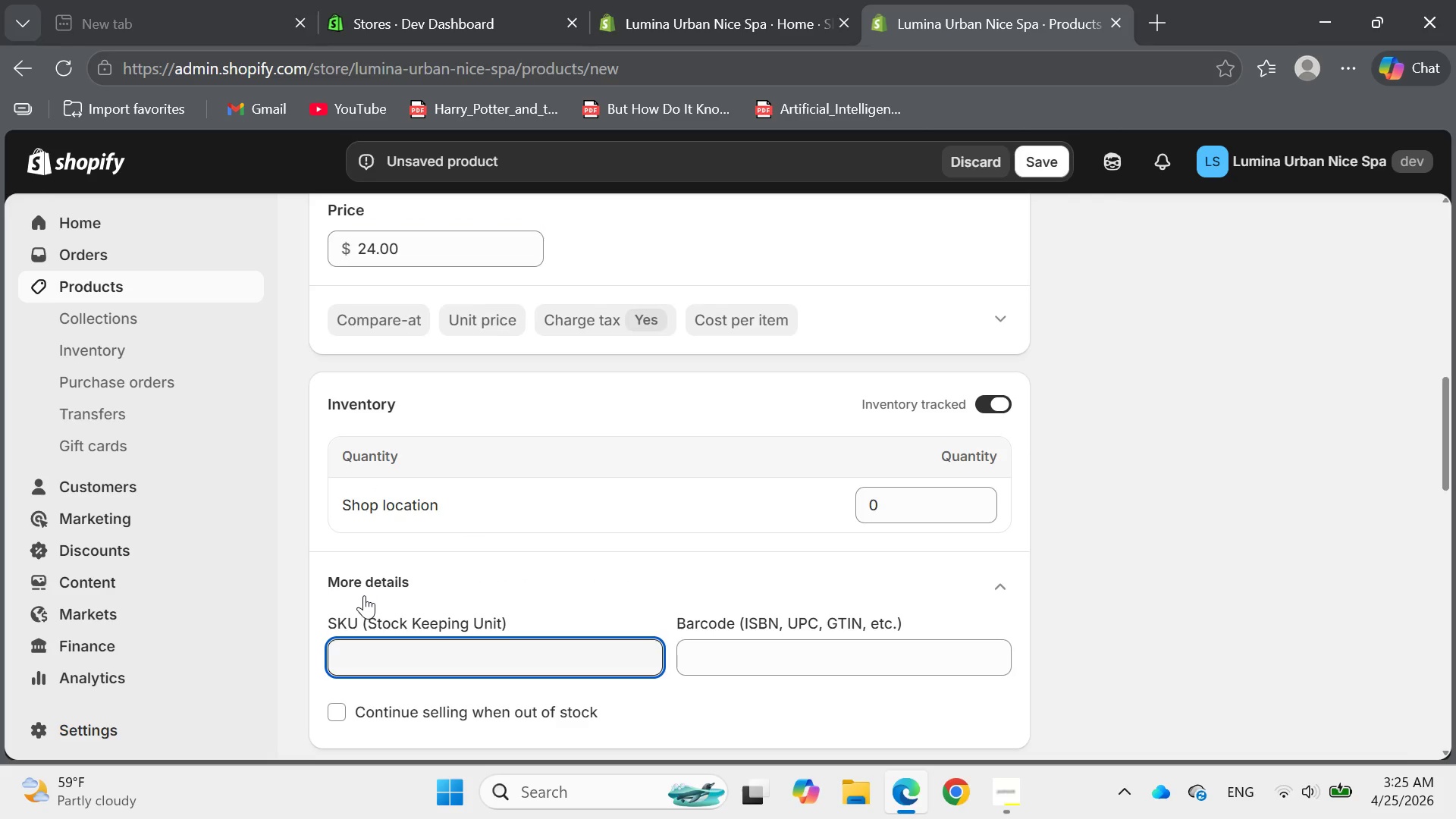 
type(LUS-HVEG-01)
 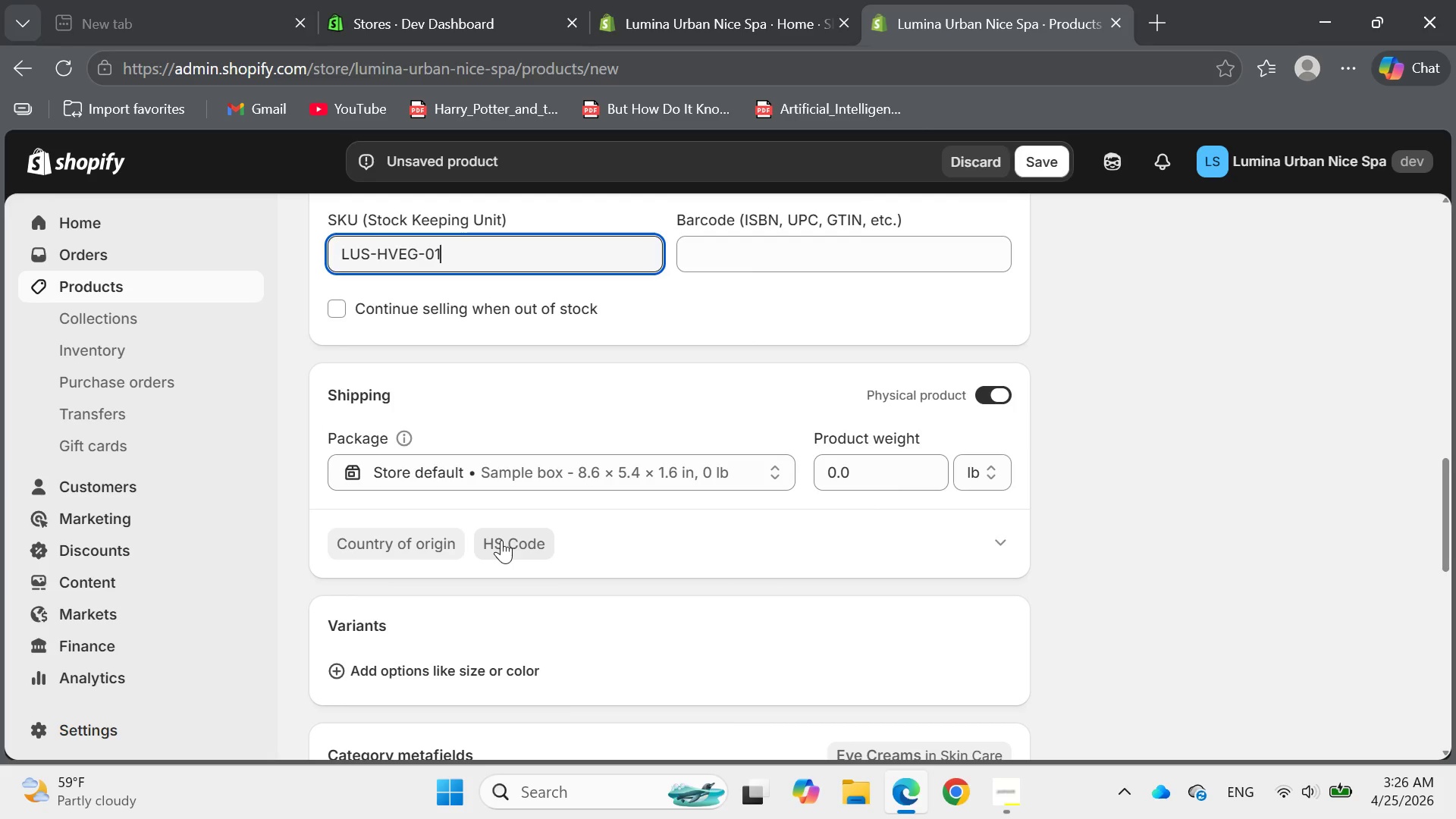 
wait(10.31)
 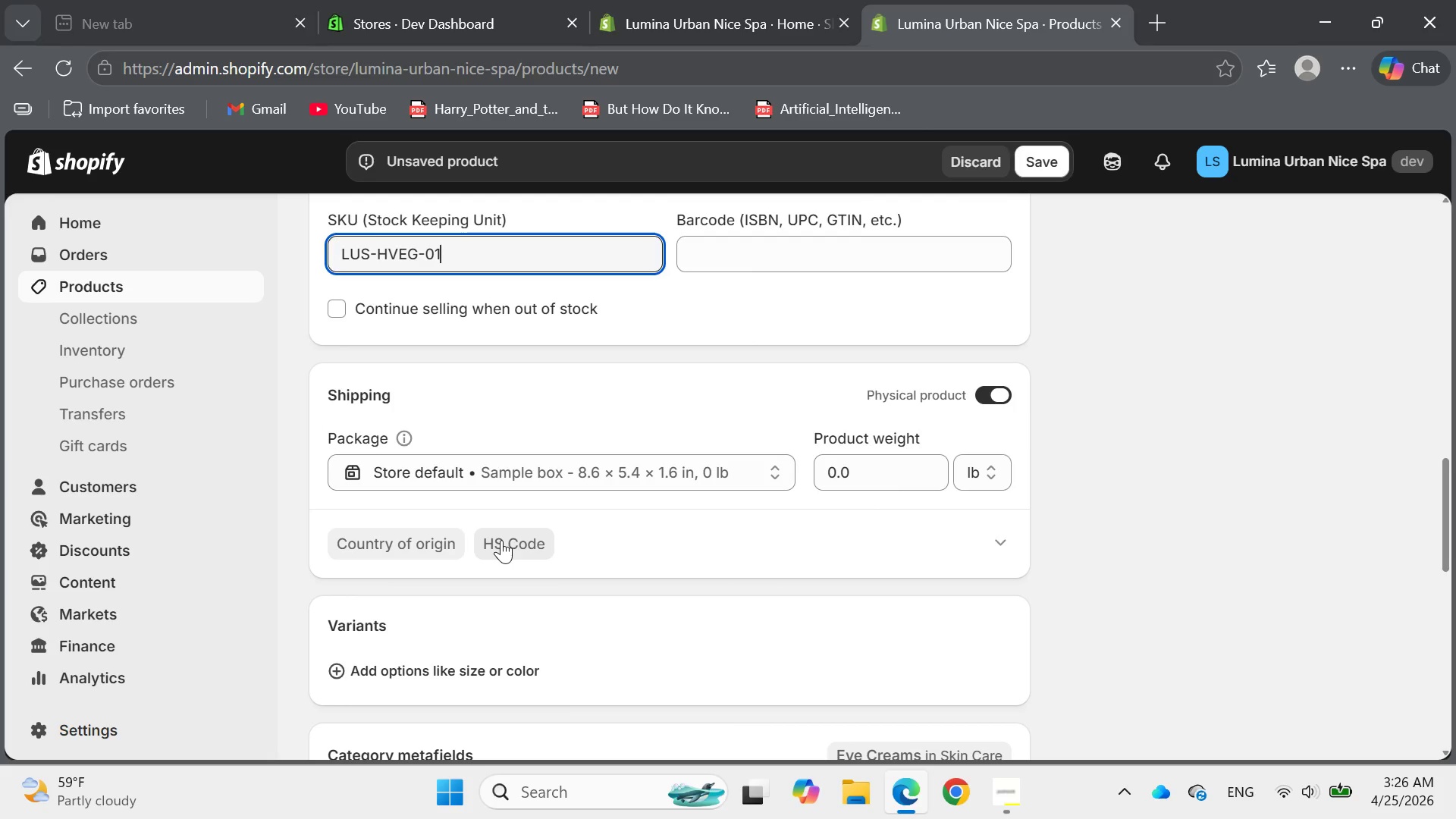 
left_click([999, 576])
 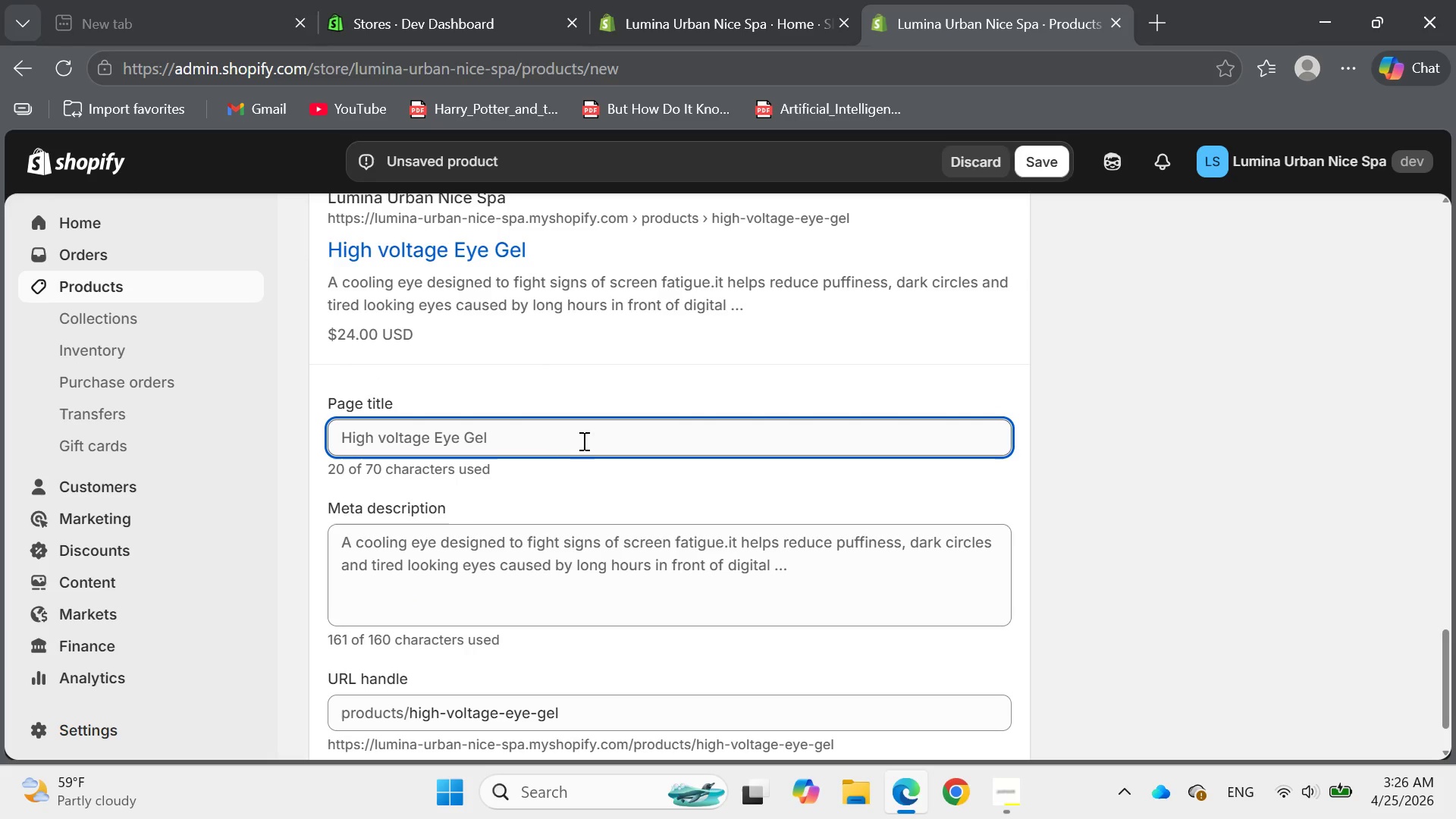 
left_click([529, 431])
 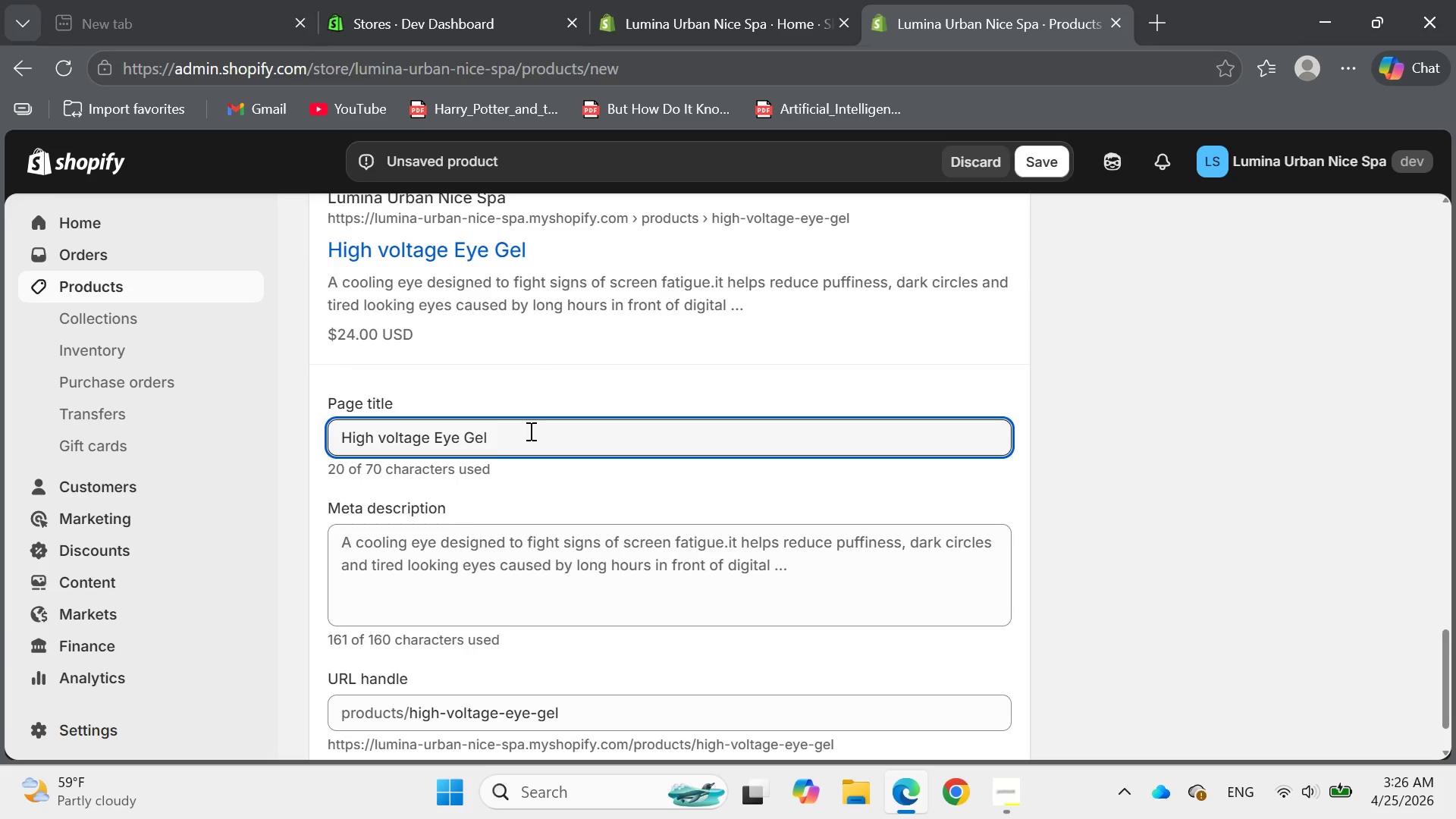 
hold_key(key=Backspace, duration=0.94)
 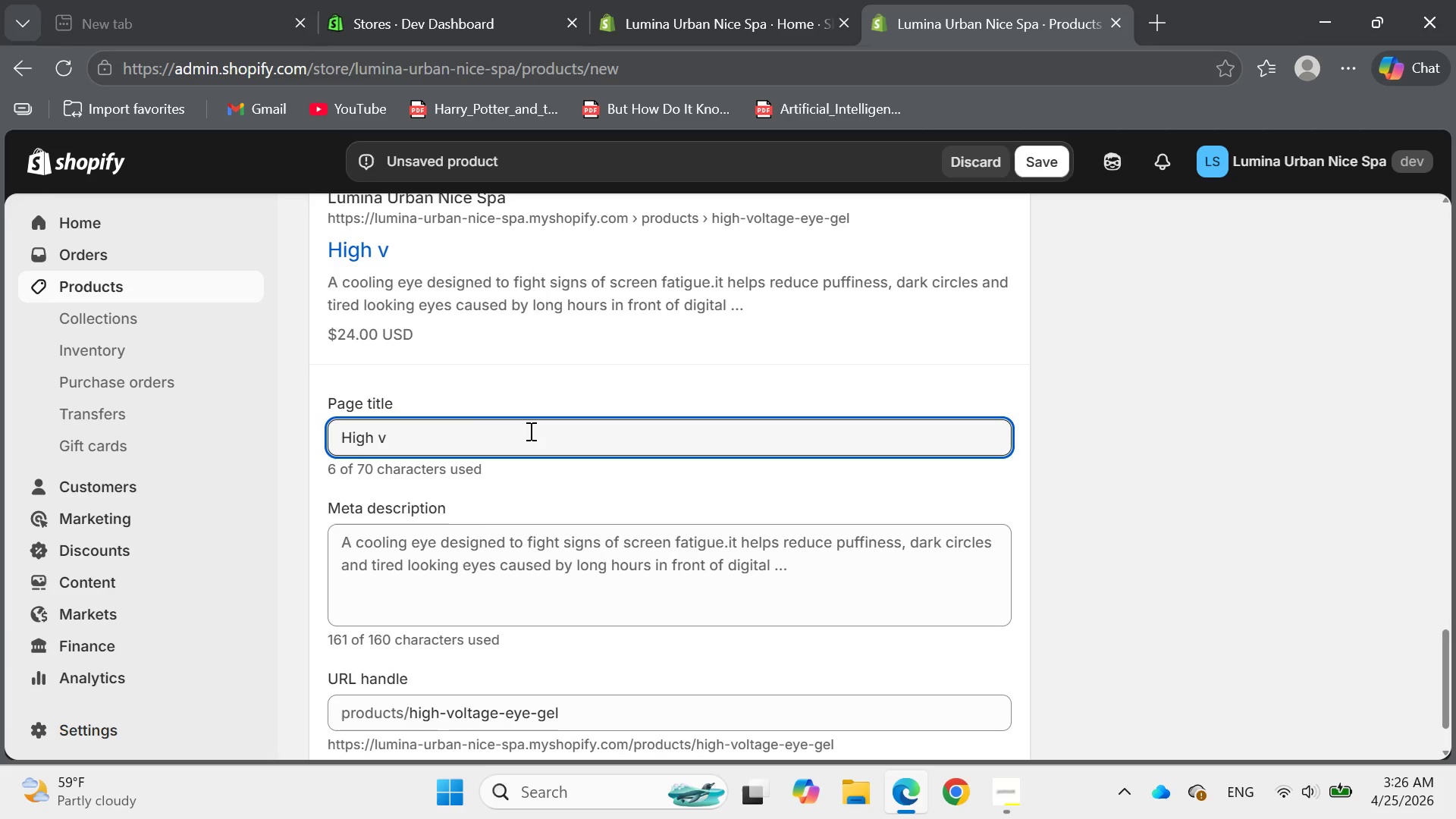 
key(Backspace)
key(Backspace)
key(Backspace)
key(Backspace)
type(Anti Fatigue G)
 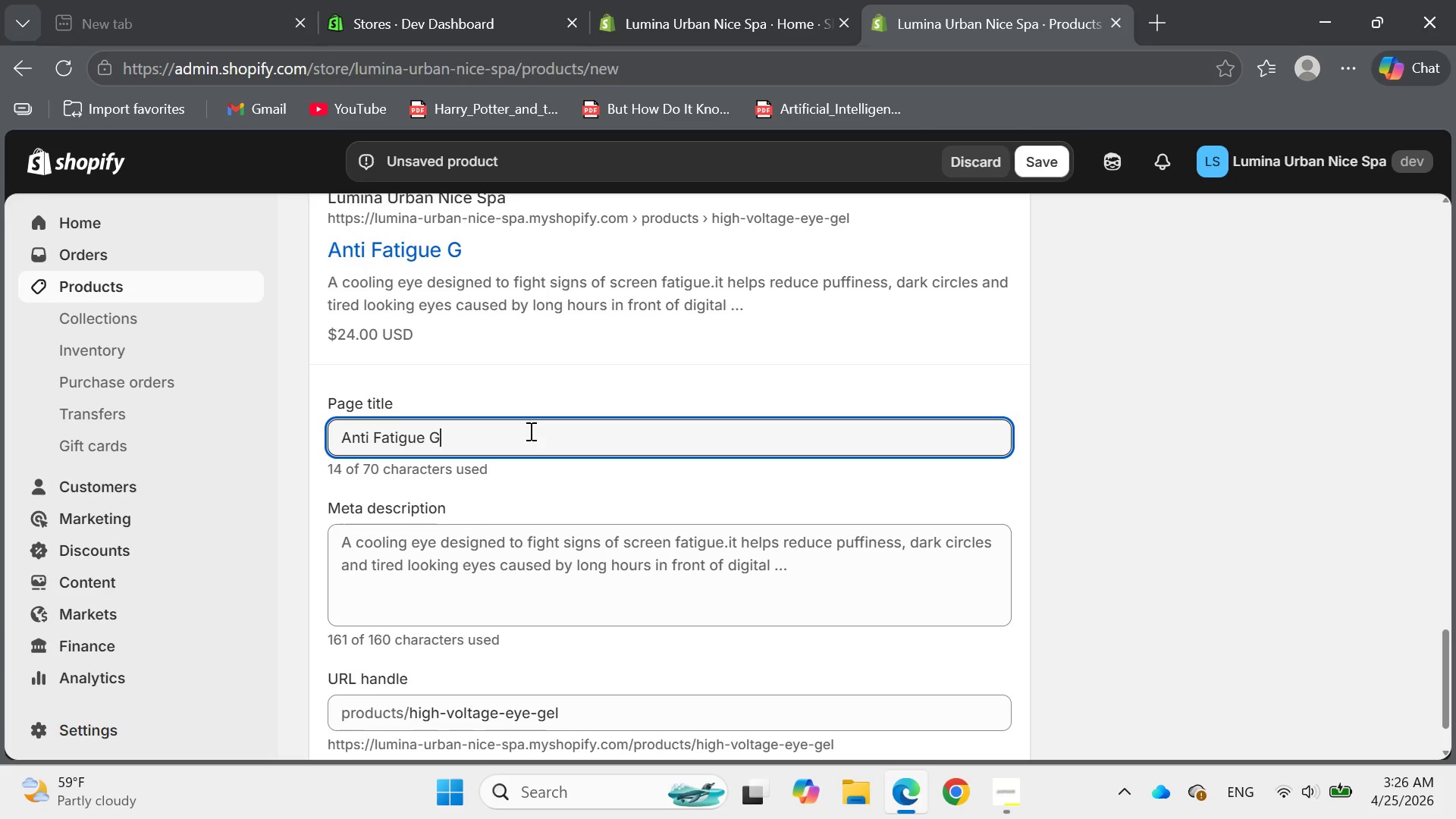 
type(el for screen use )
 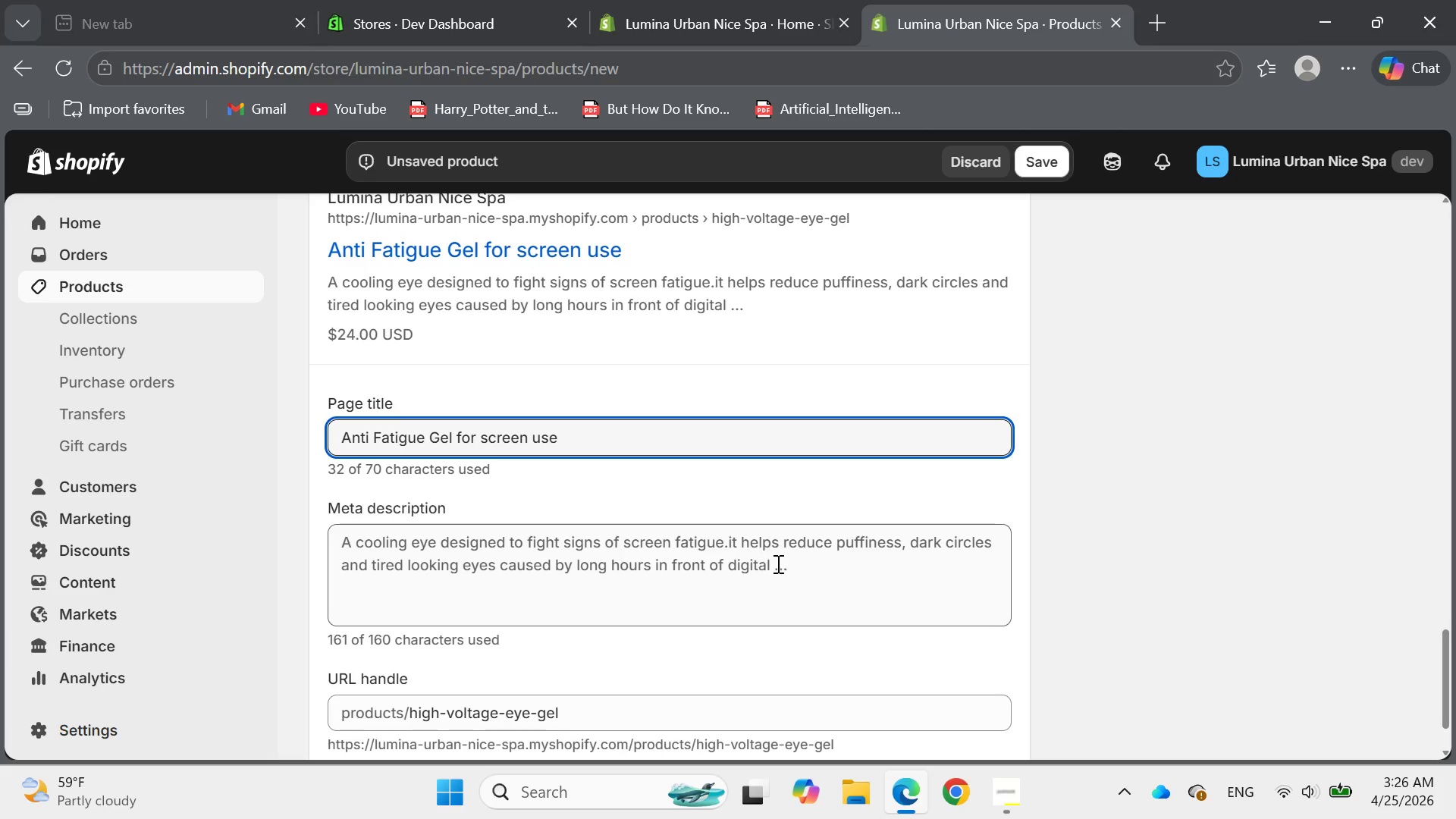 
left_click_drag(start_coordinate=[797, 572], to_coordinate=[339, 537])
 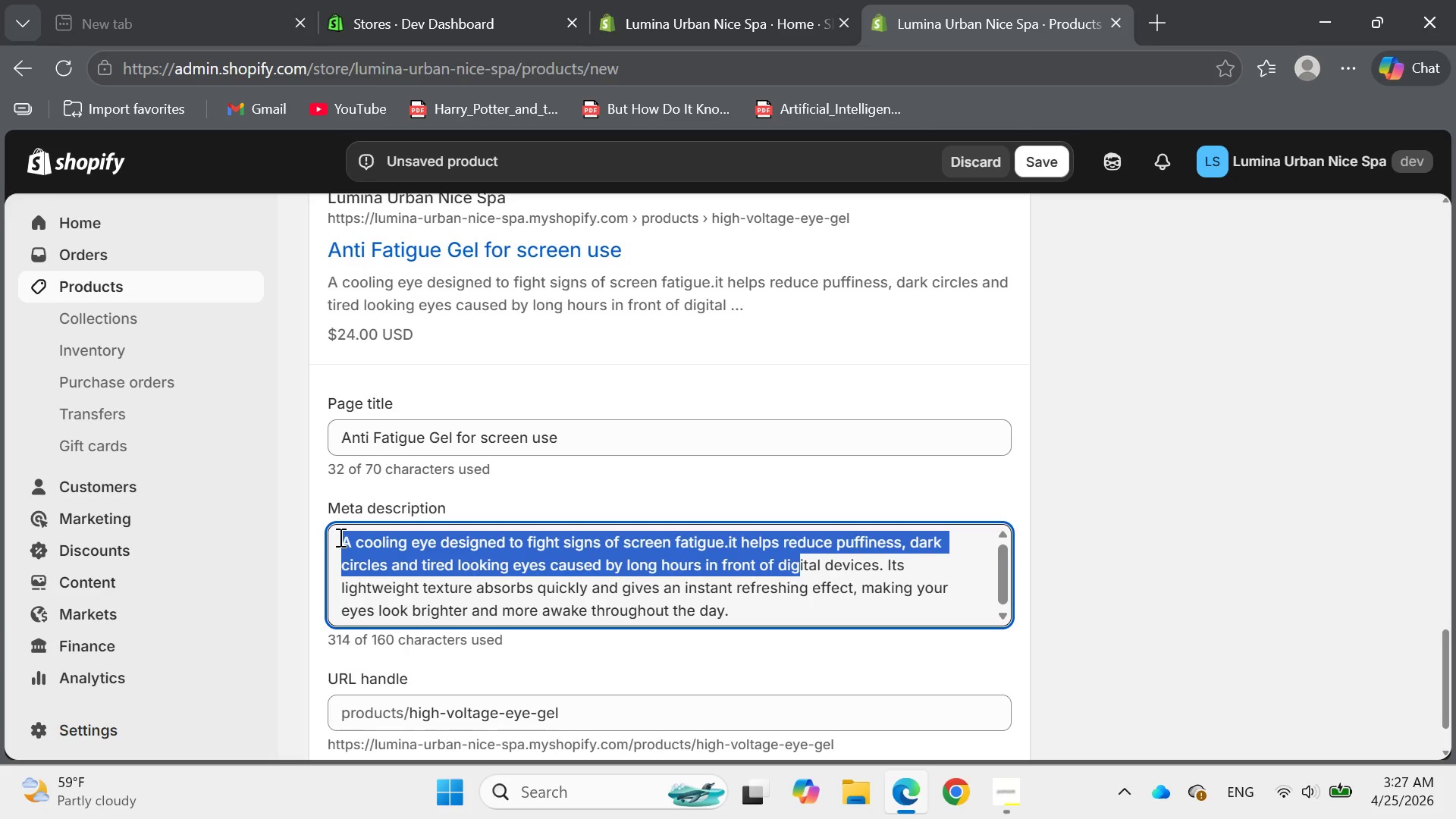 
key(Backspace)
 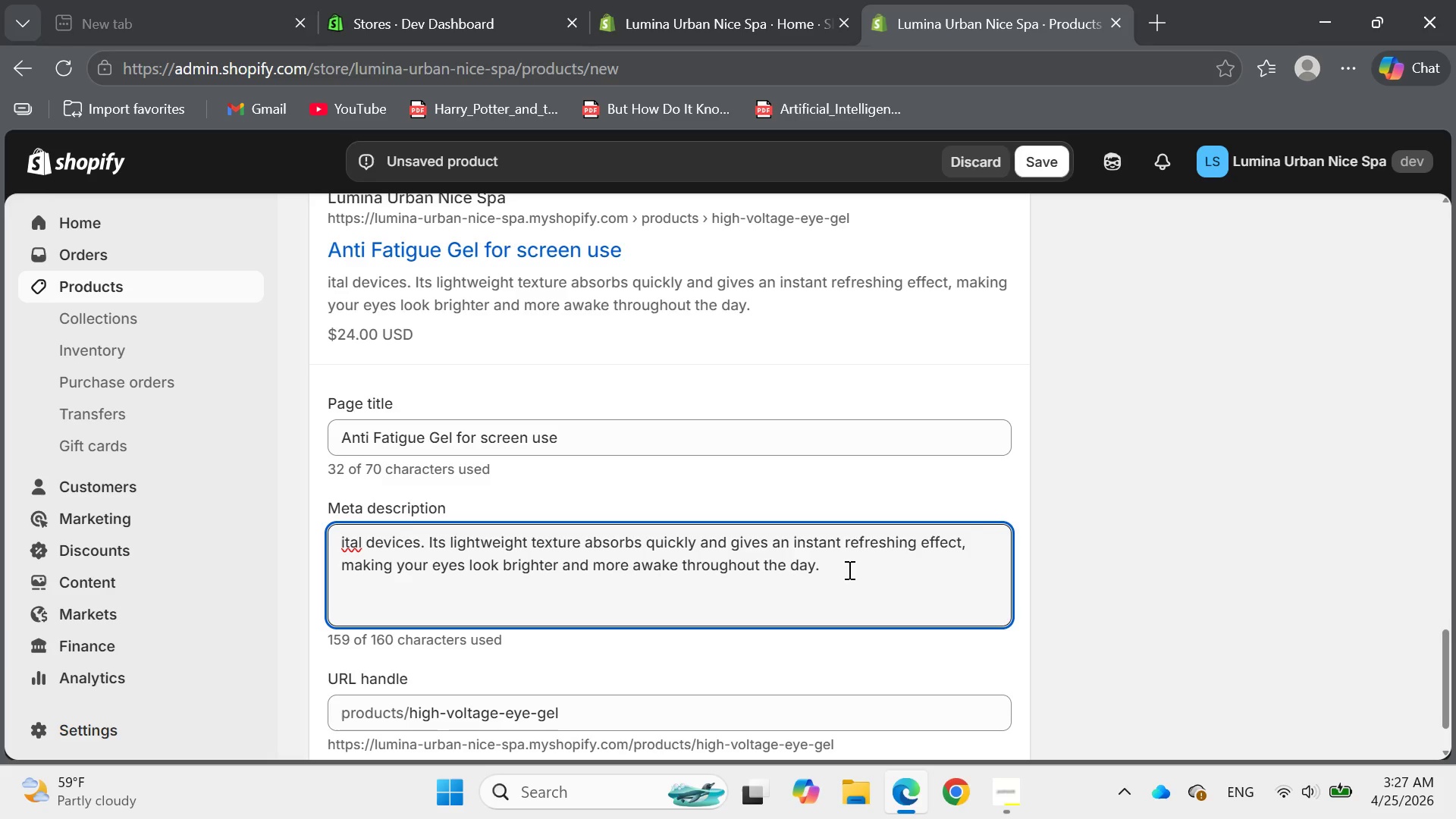 
left_click_drag(start_coordinate=[847, 570], to_coordinate=[328, 544])
 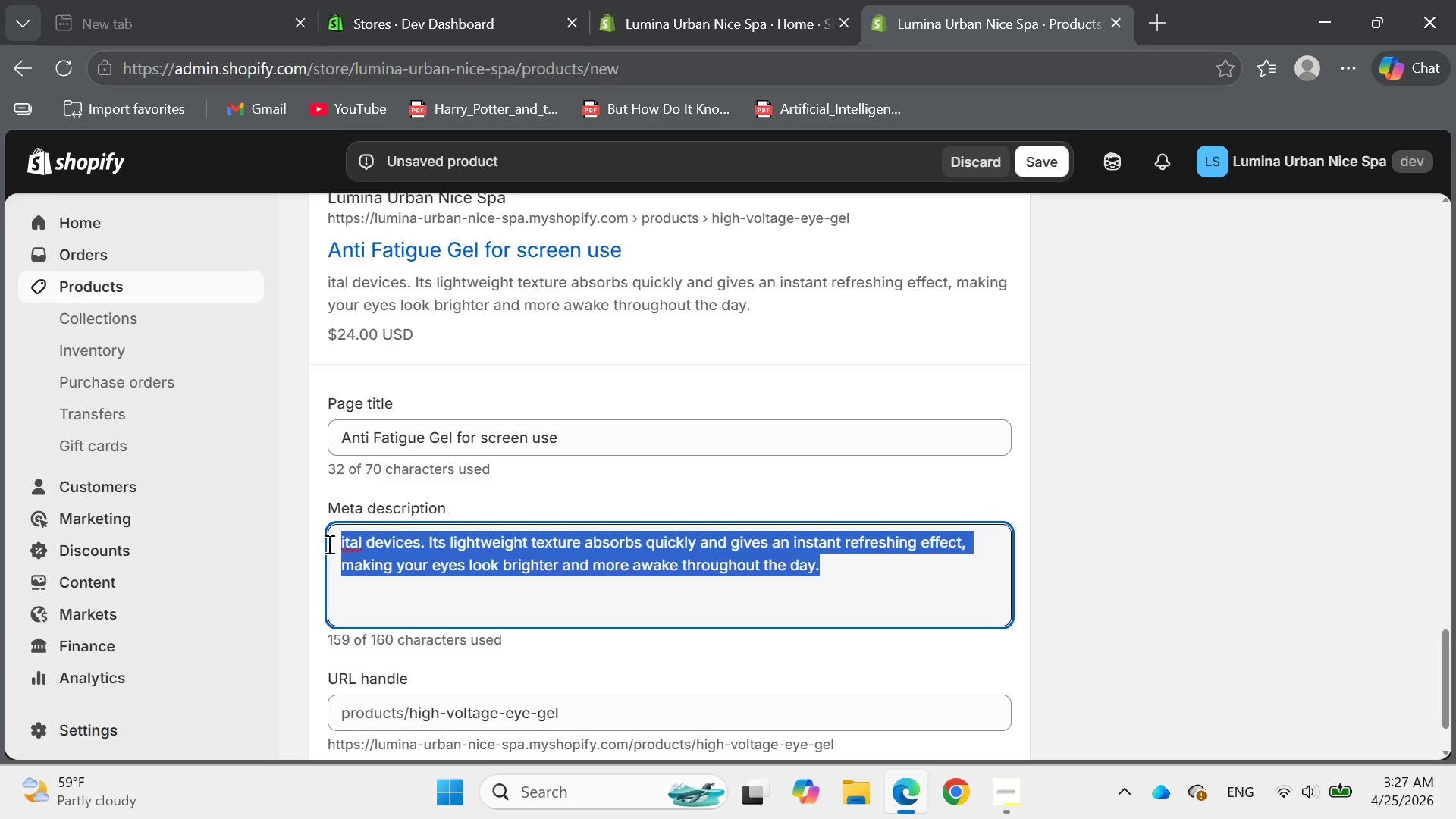 
wait(5.56)
 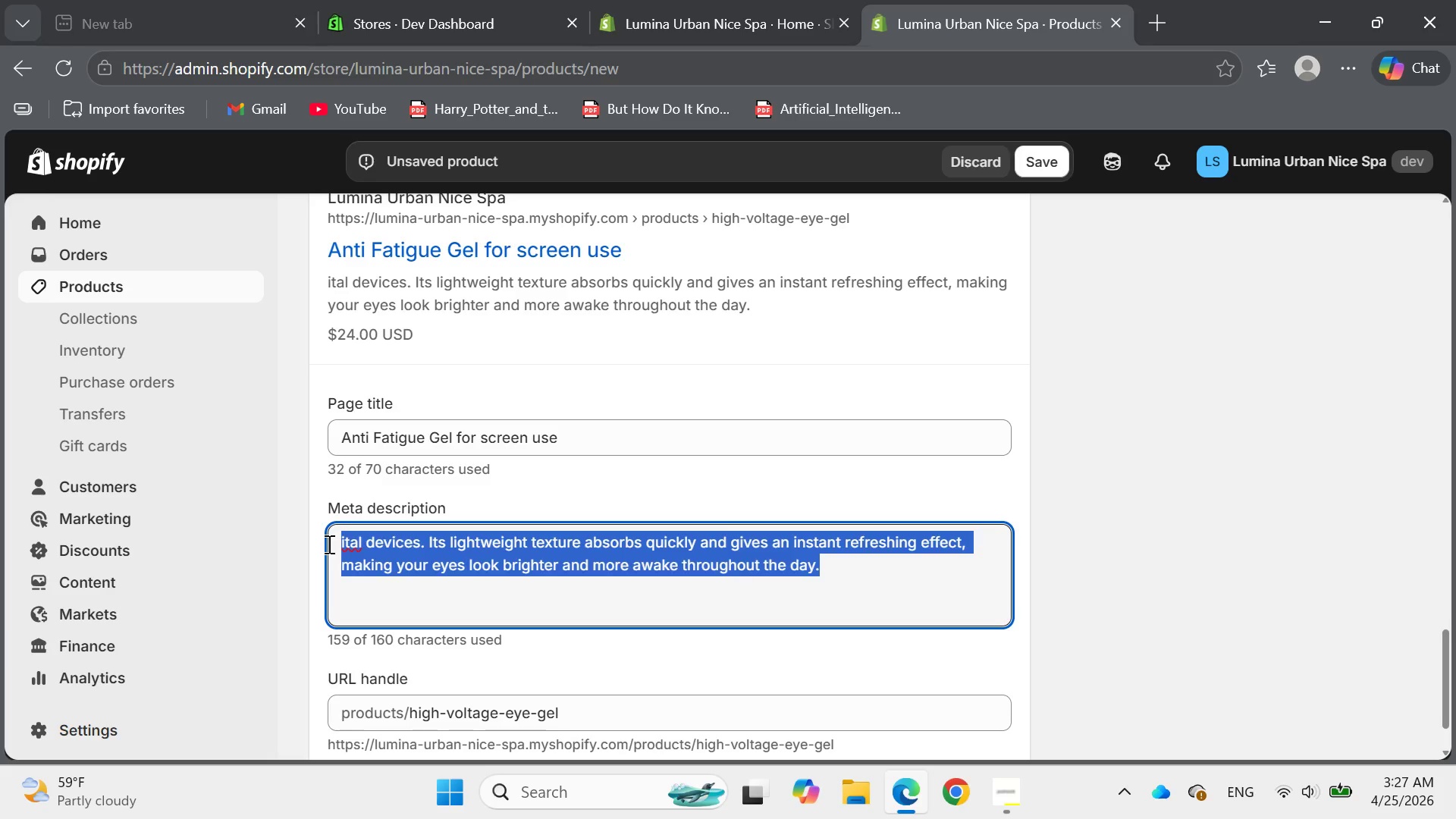 
key(Backspace)
 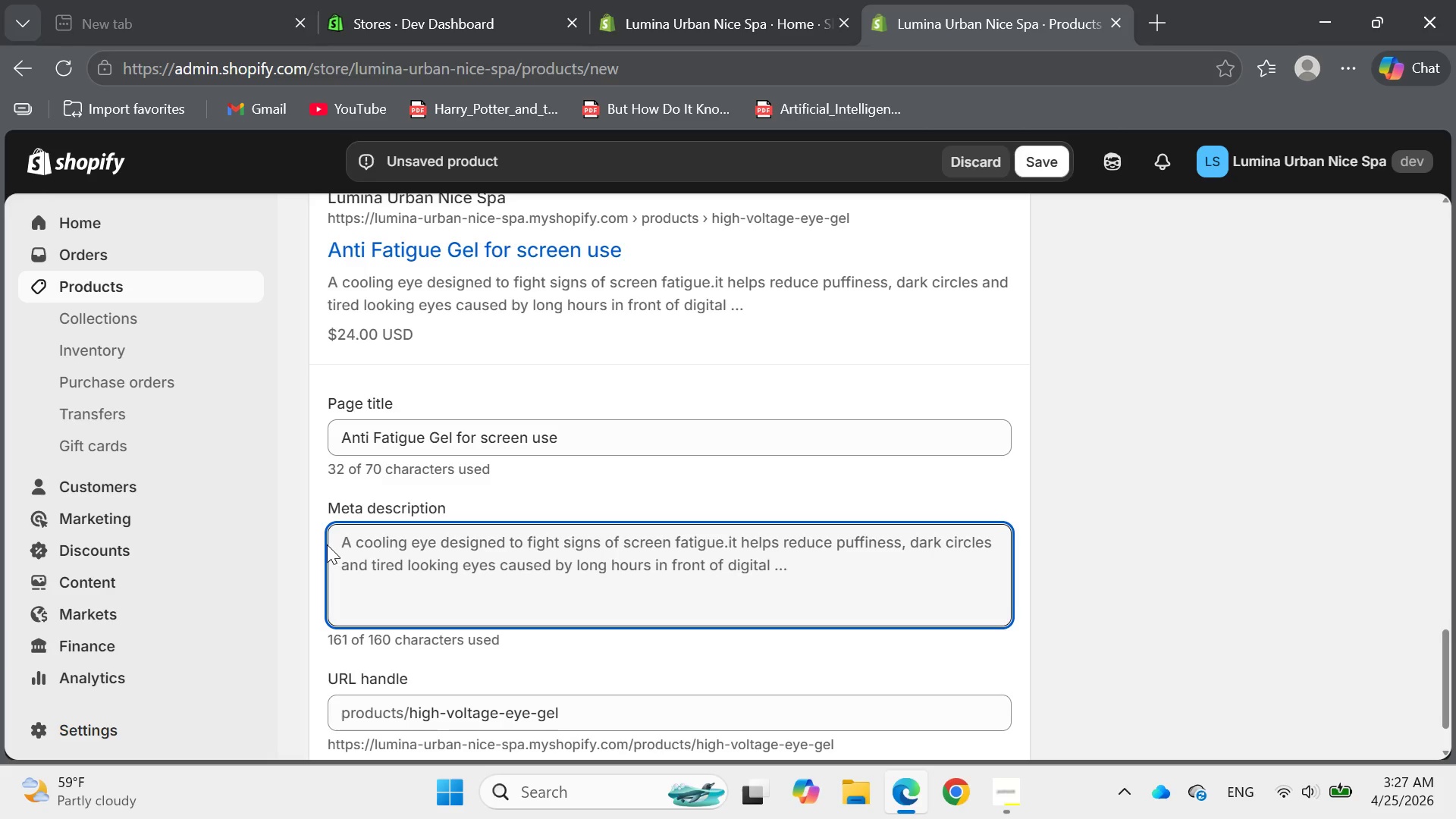 
wait(5.56)
 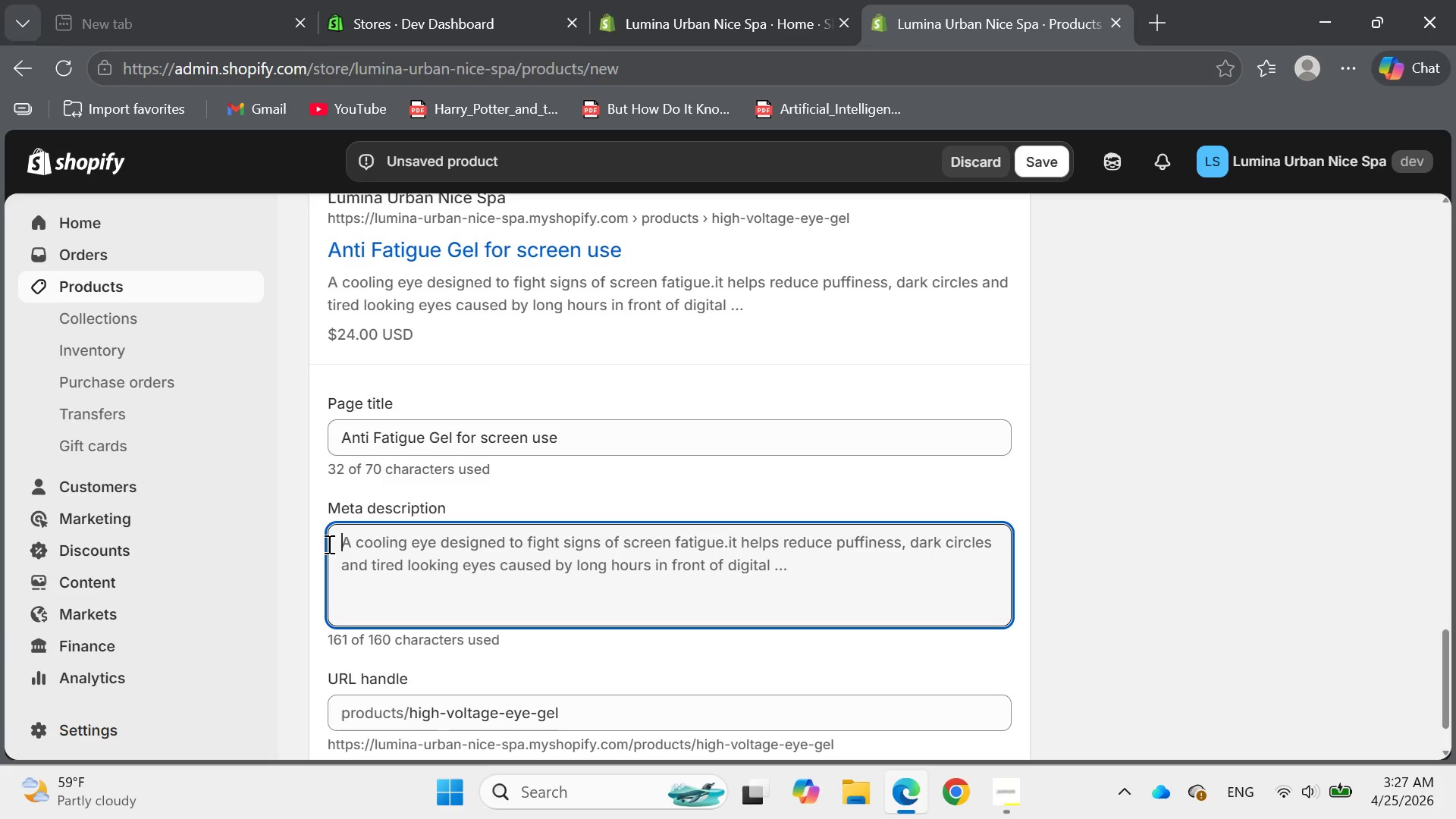 
type(l)
key(Backspace)
type(Light )
 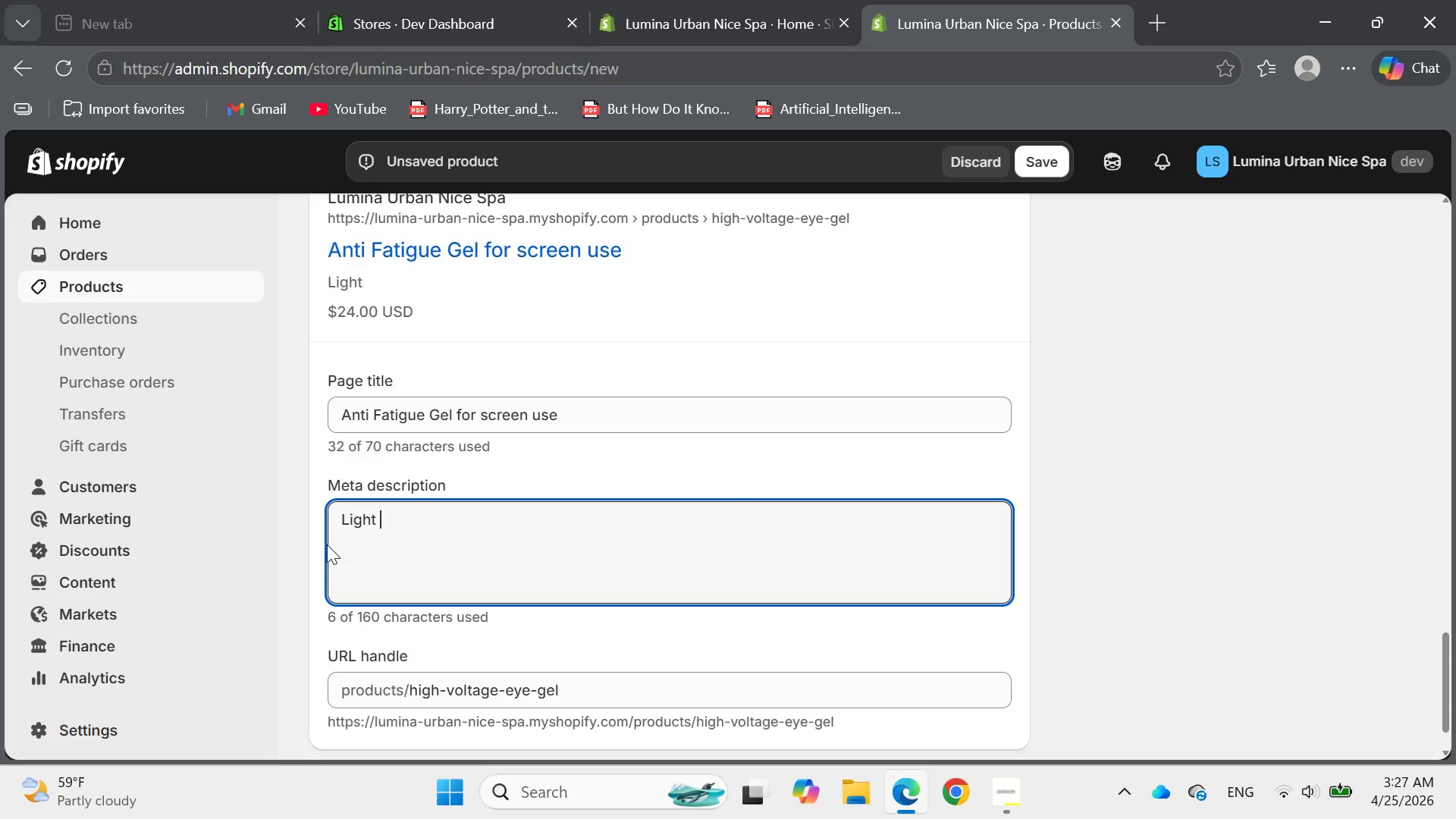 
key(Backspace)
type(wei)
 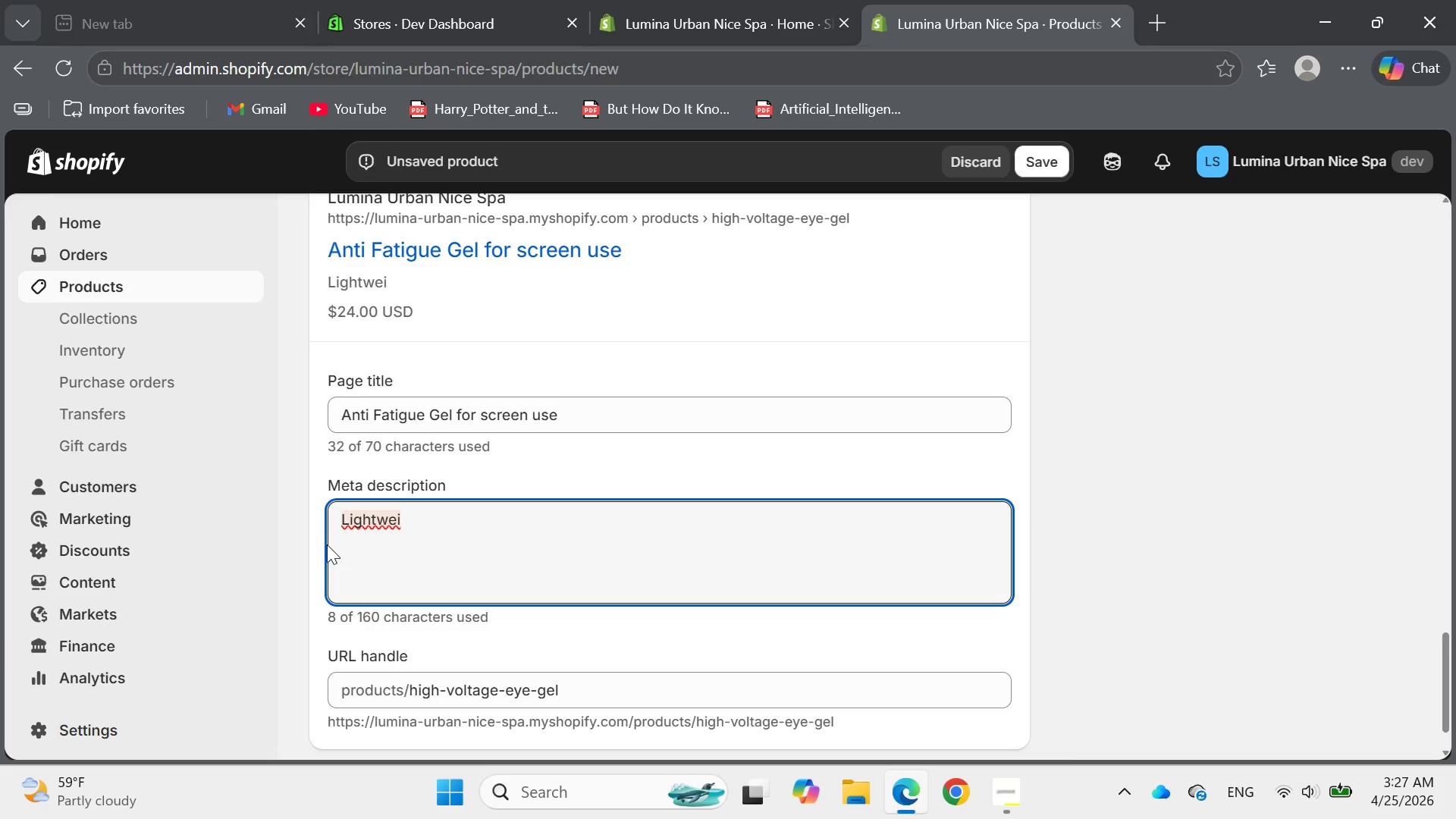 
type(ght eye gel reduces puffinees )
 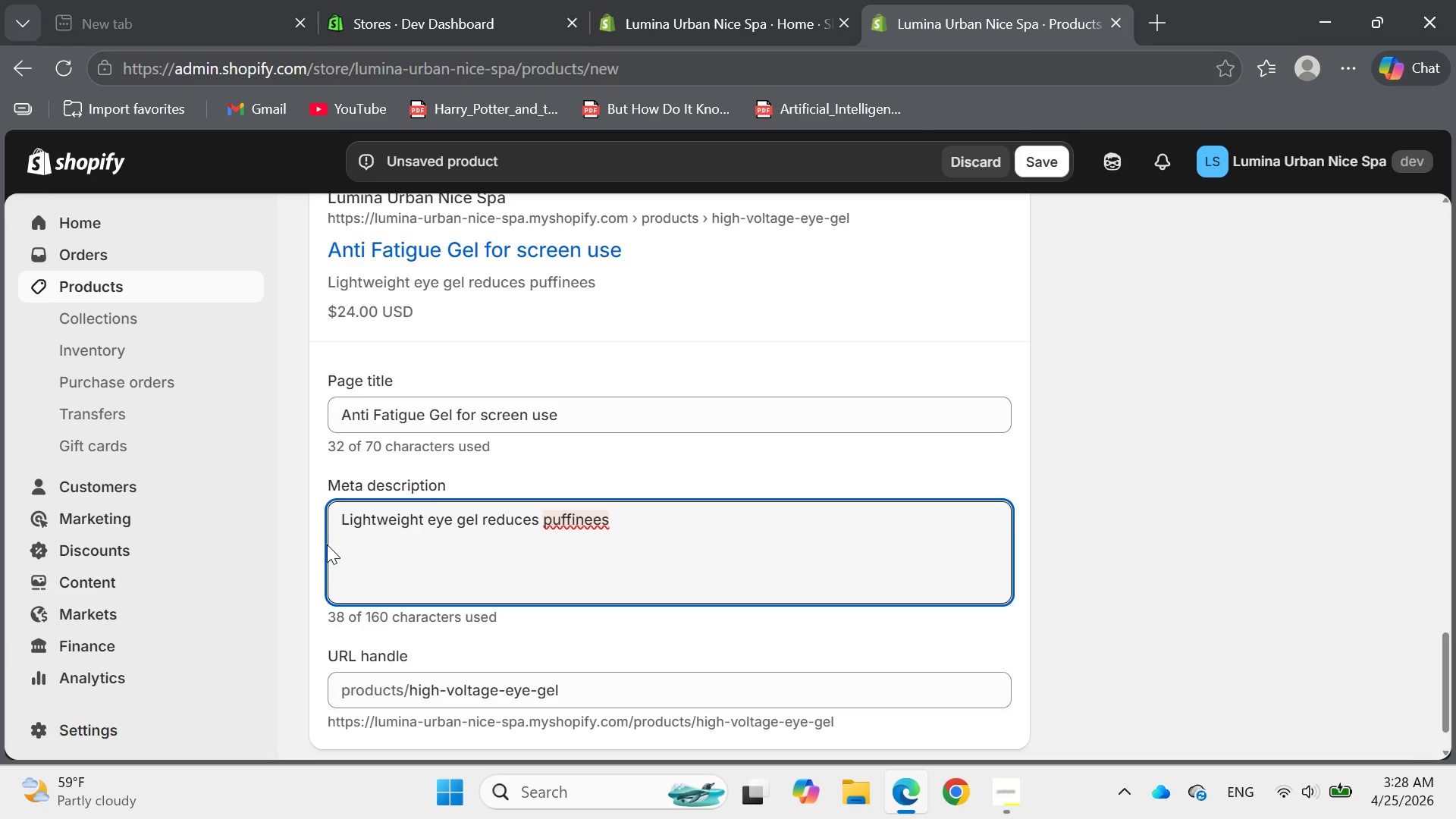 
wait(11.34)
 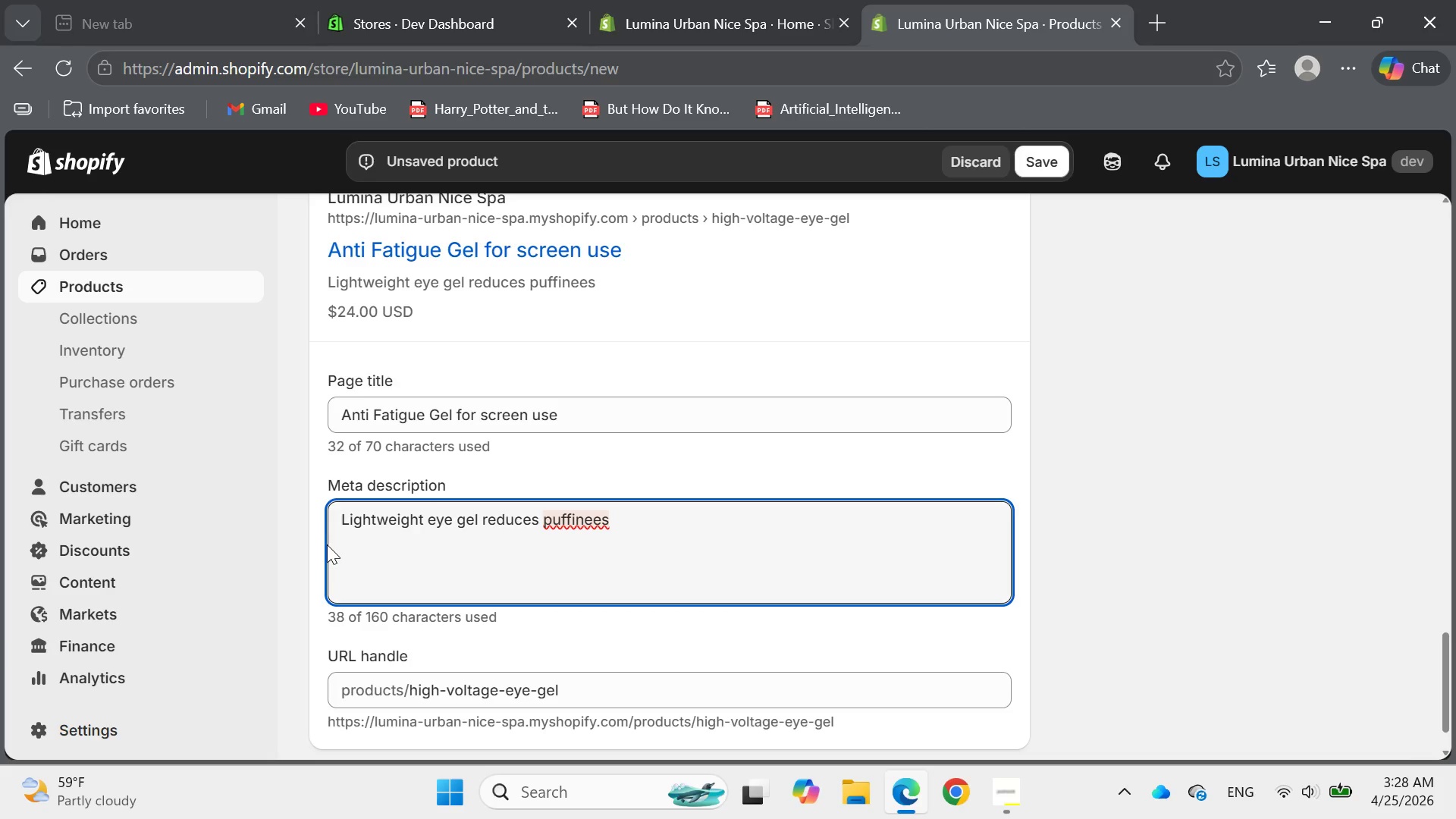 
key(Backspace)
key(Backspace)
key(Backspace)
type(ss and dark circel)
 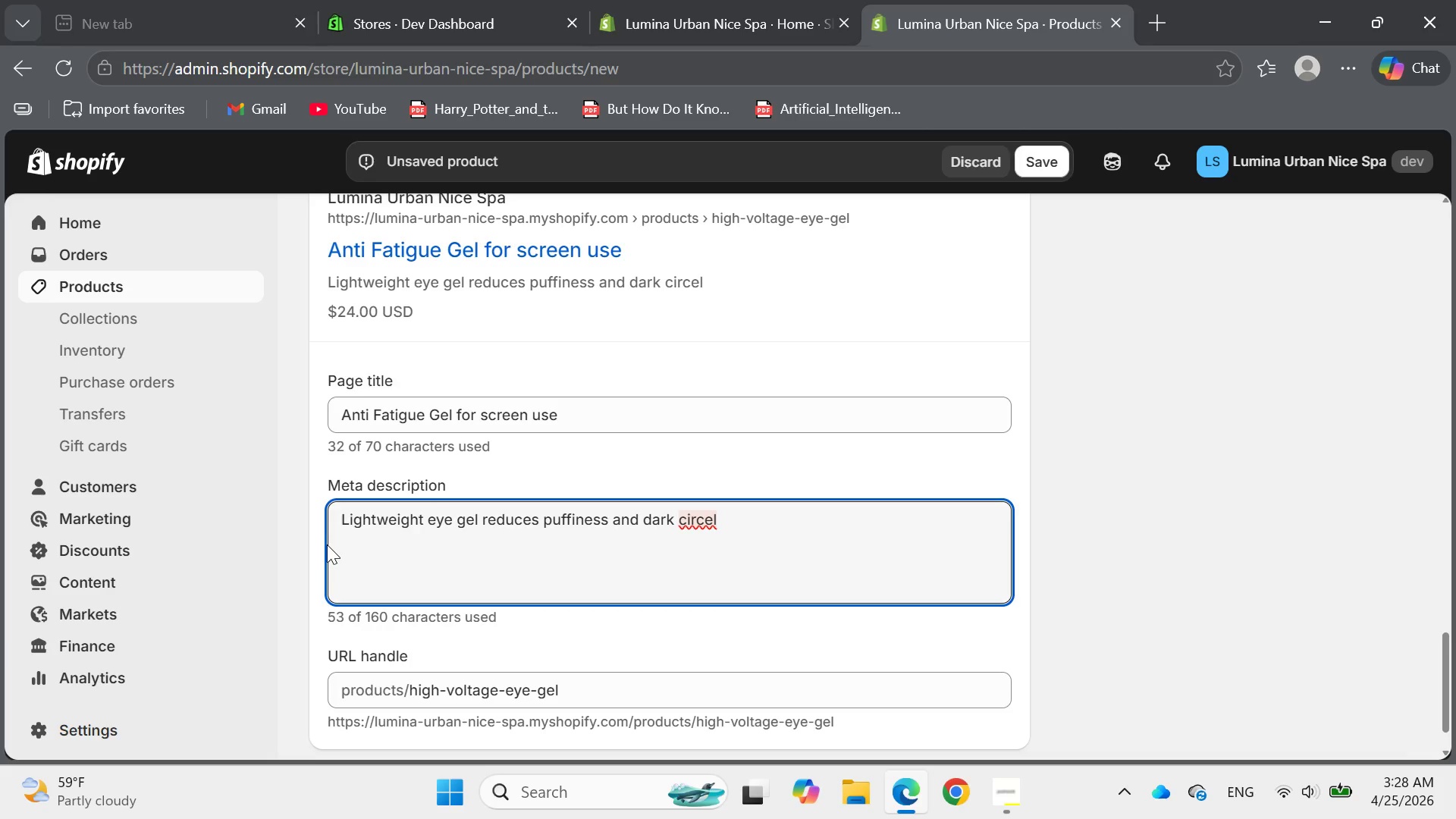 
key(Backspace)
key(Backspace)
type(les caused by screen fatigue and daily stress.)
 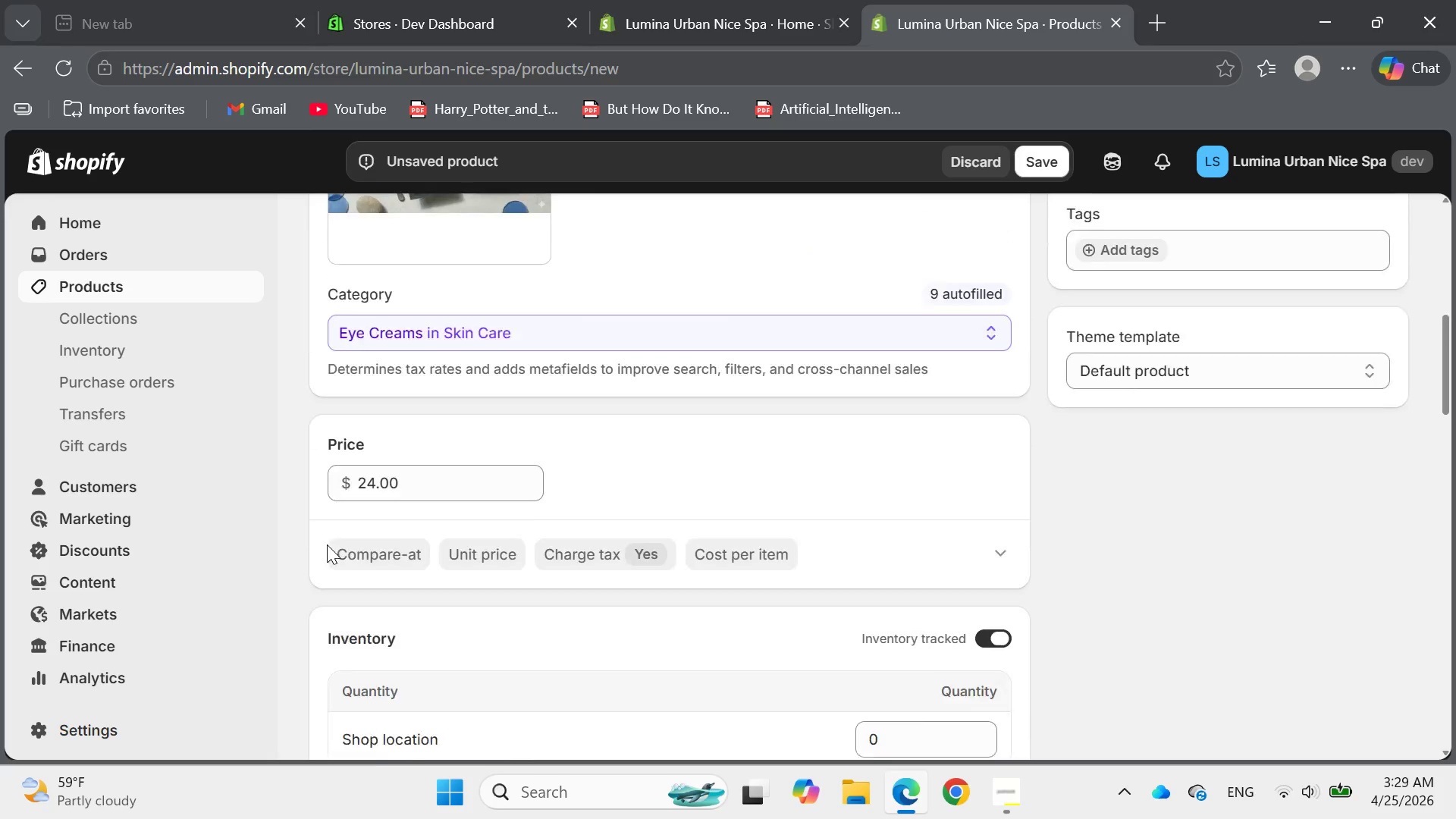 
wait(22.61)
 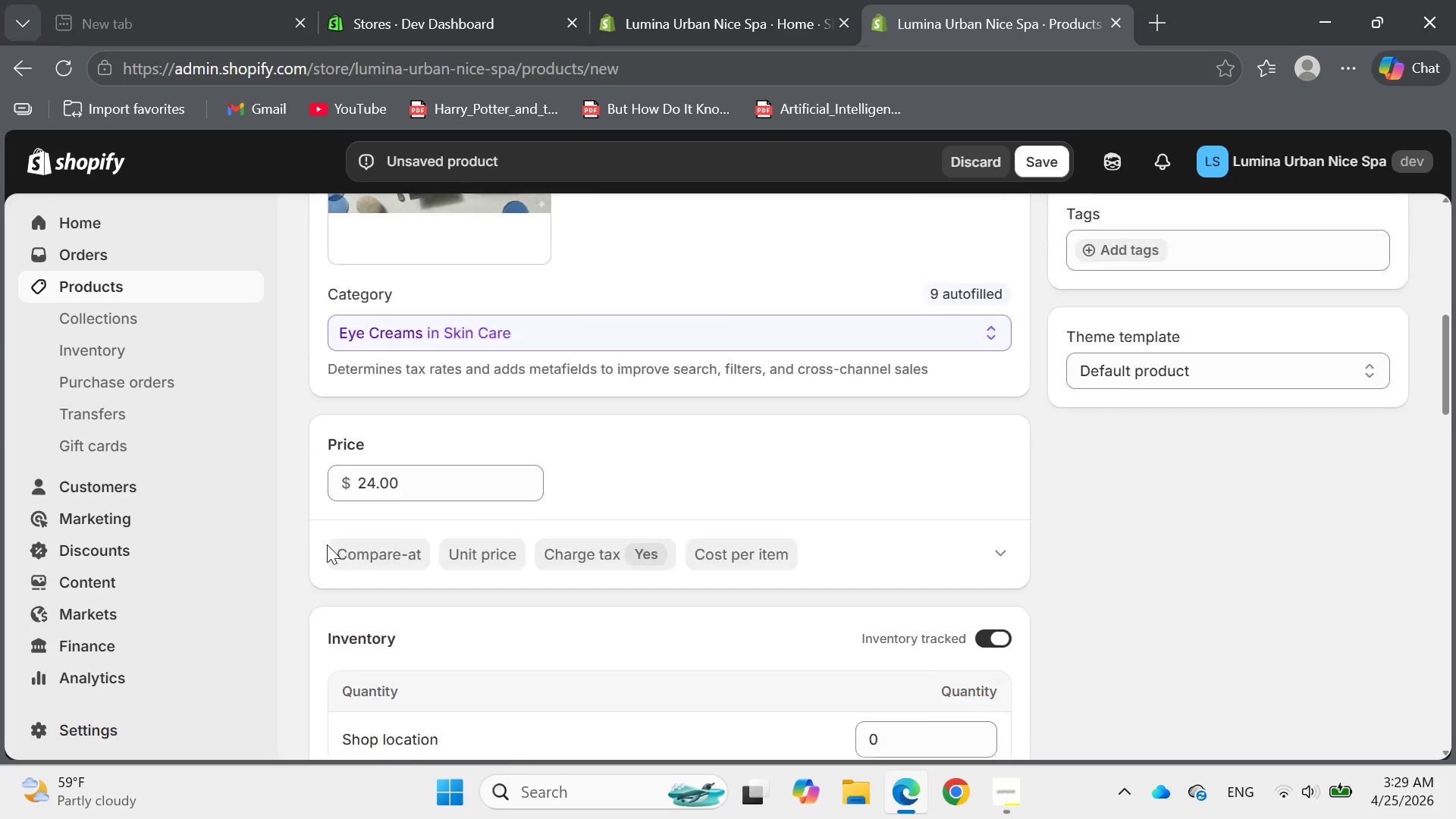 
left_click([1383, 723])
 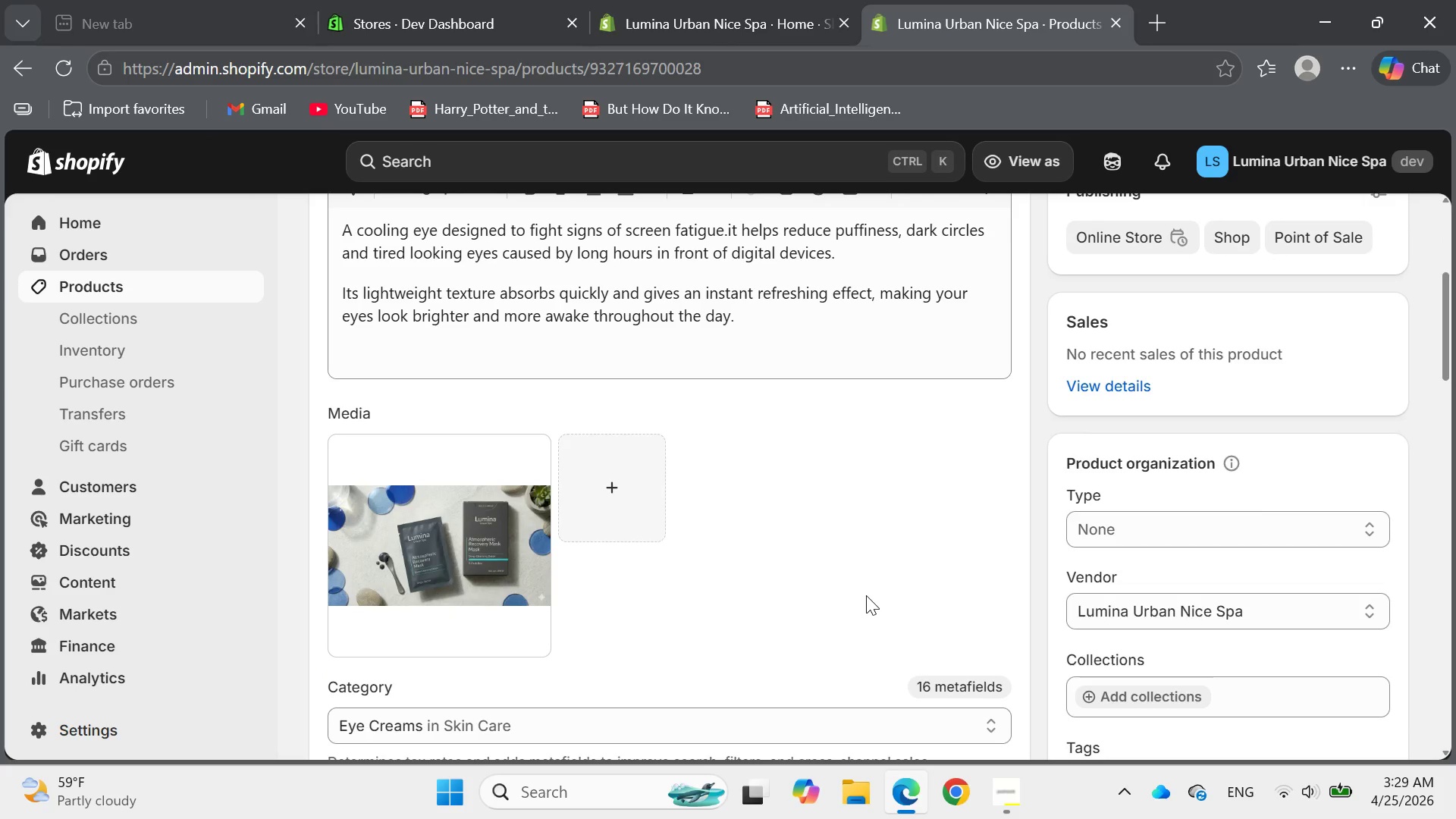 
wait(16.36)
 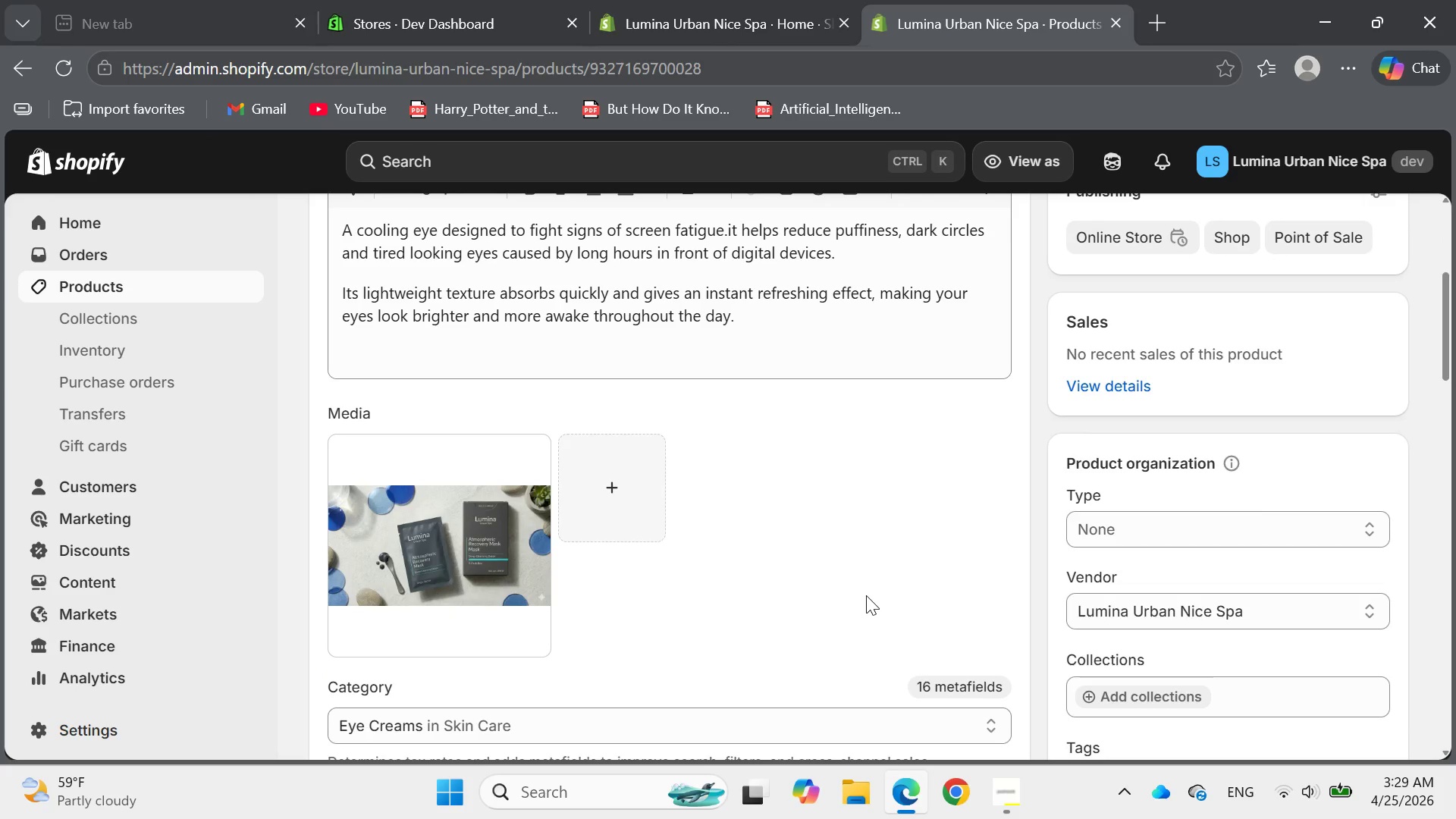 
left_click([1156, 502])
 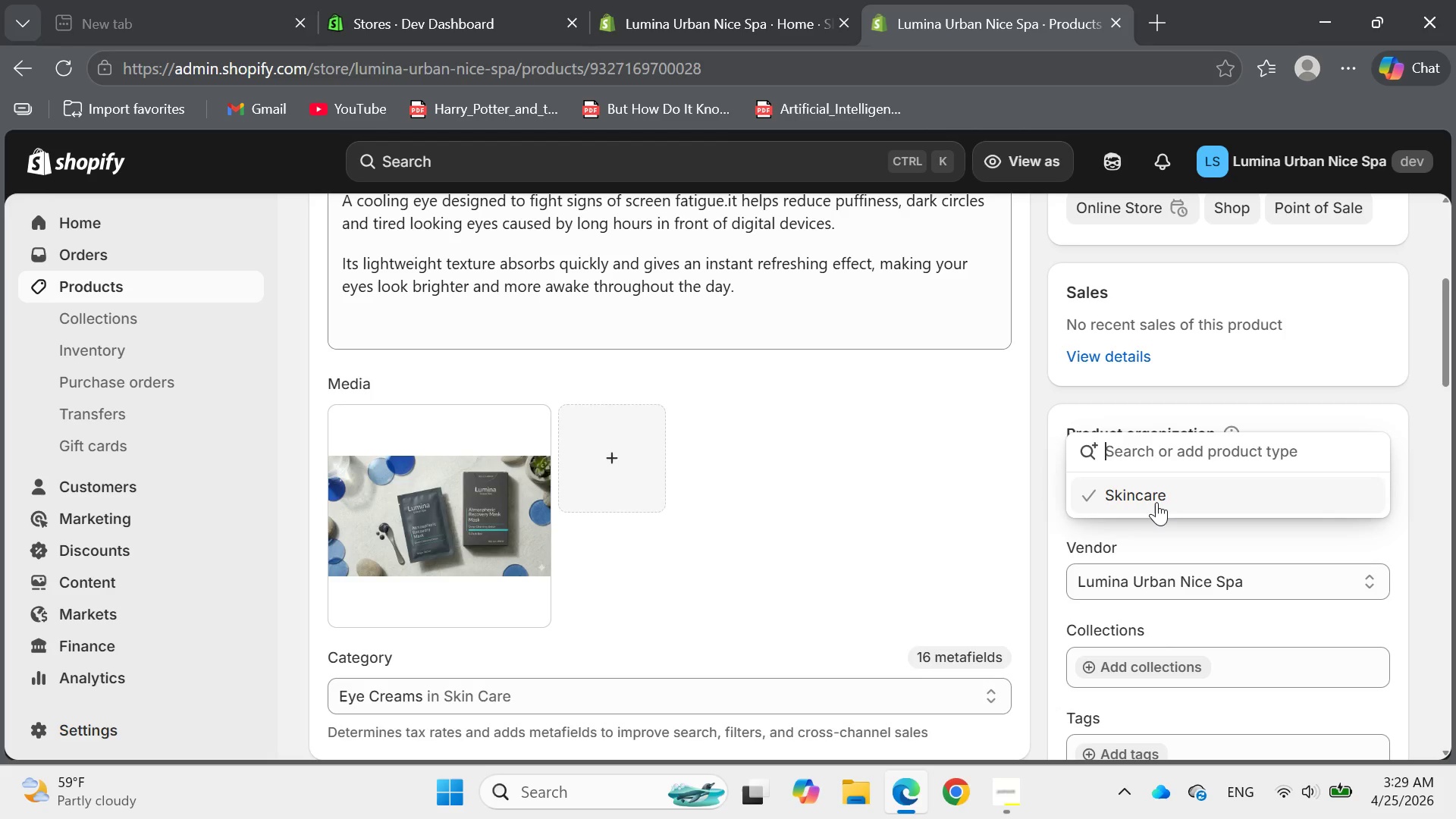 
wait(9.72)
 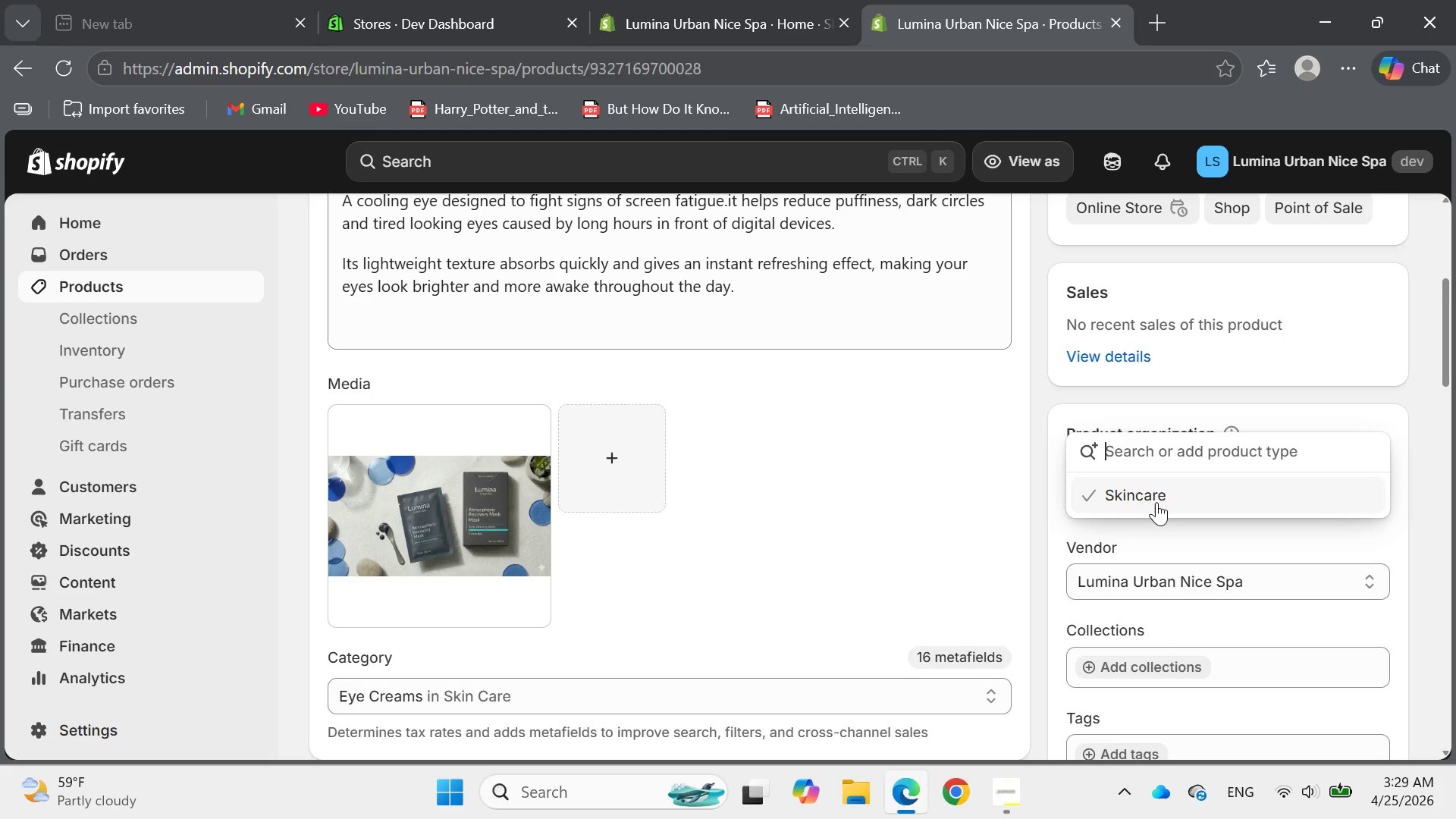 
left_click([1155, 504])
 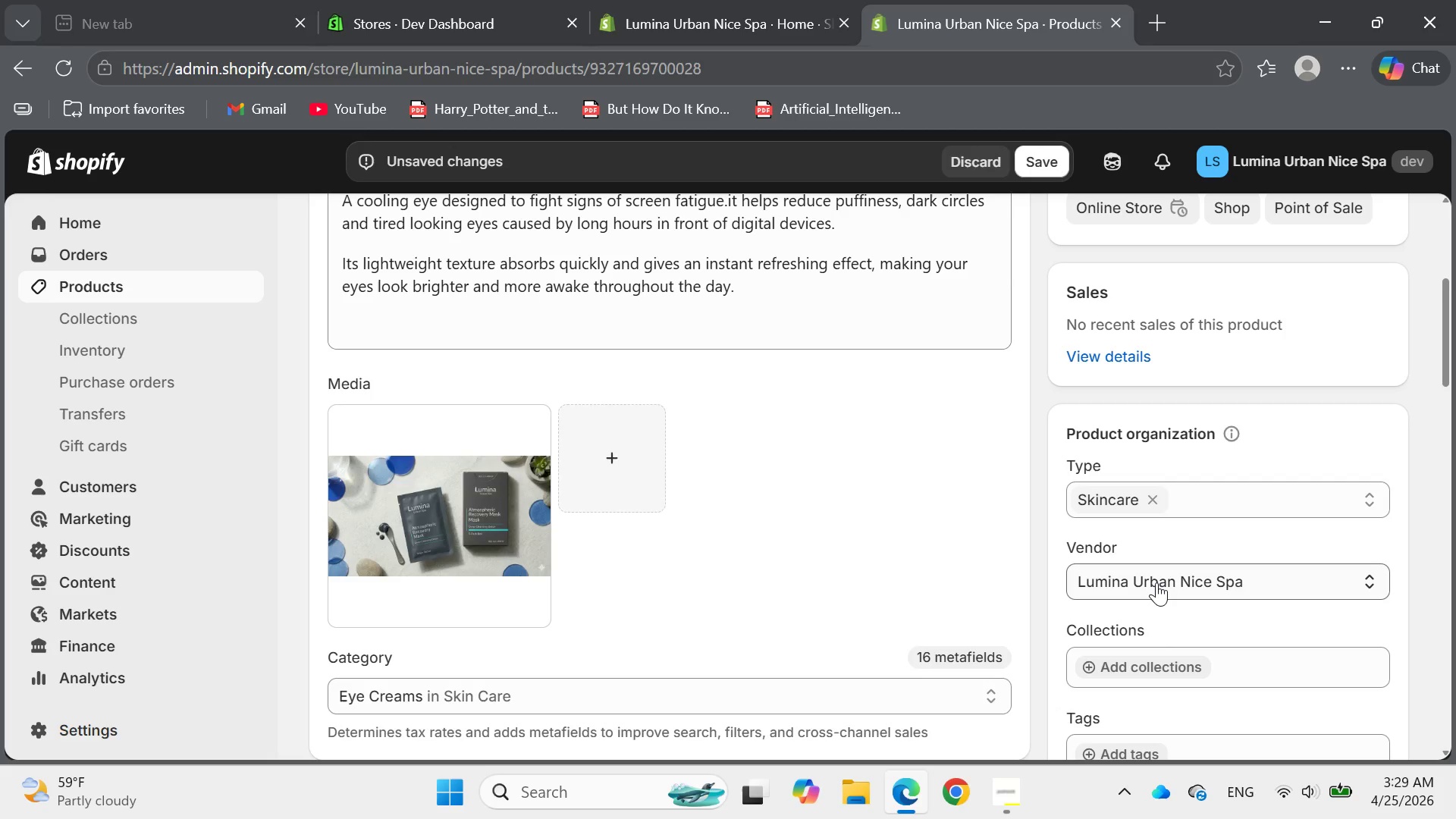 
wait(9.77)
 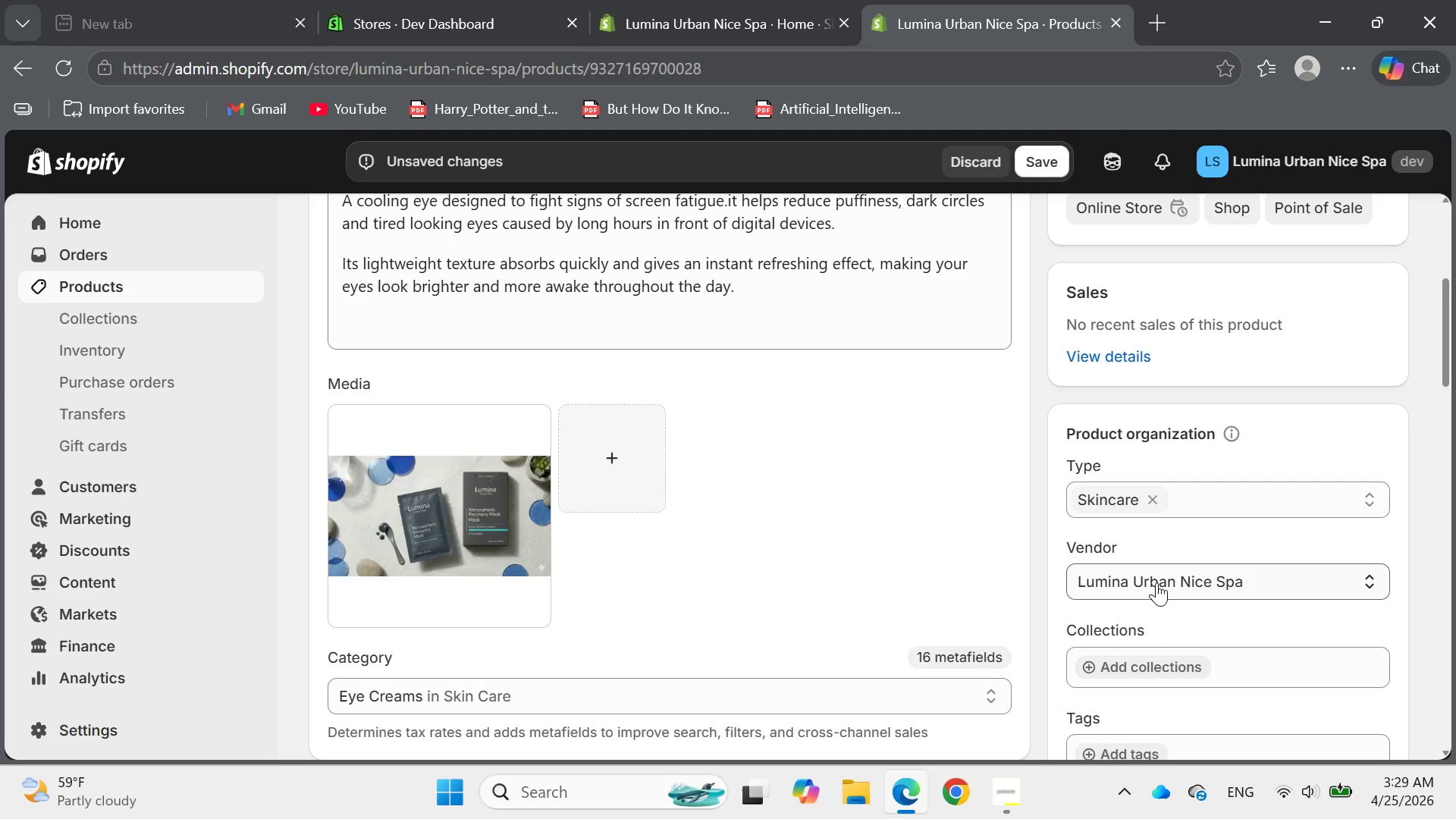 
left_click([1219, 585])
 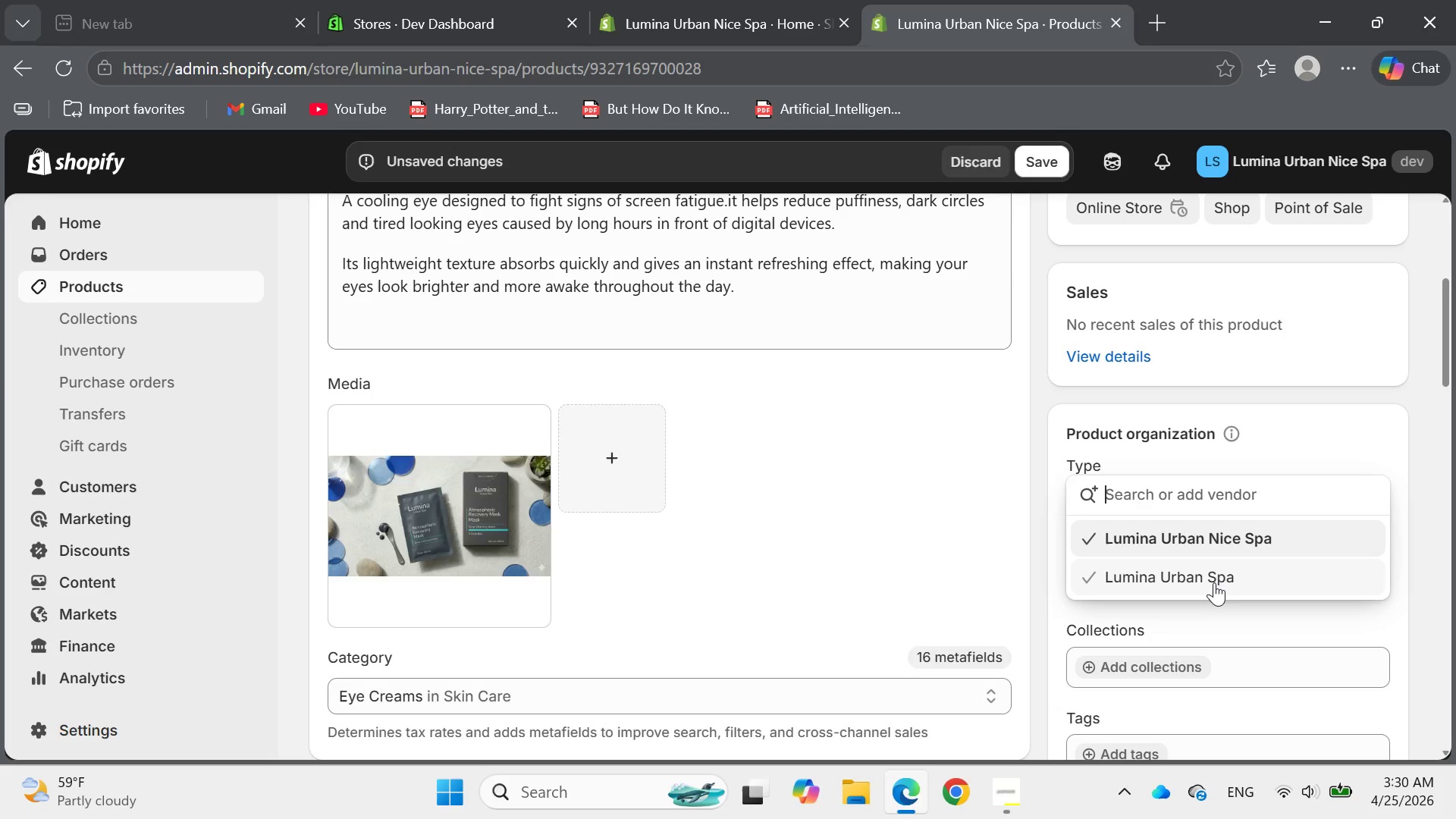 
left_click([1209, 578])
 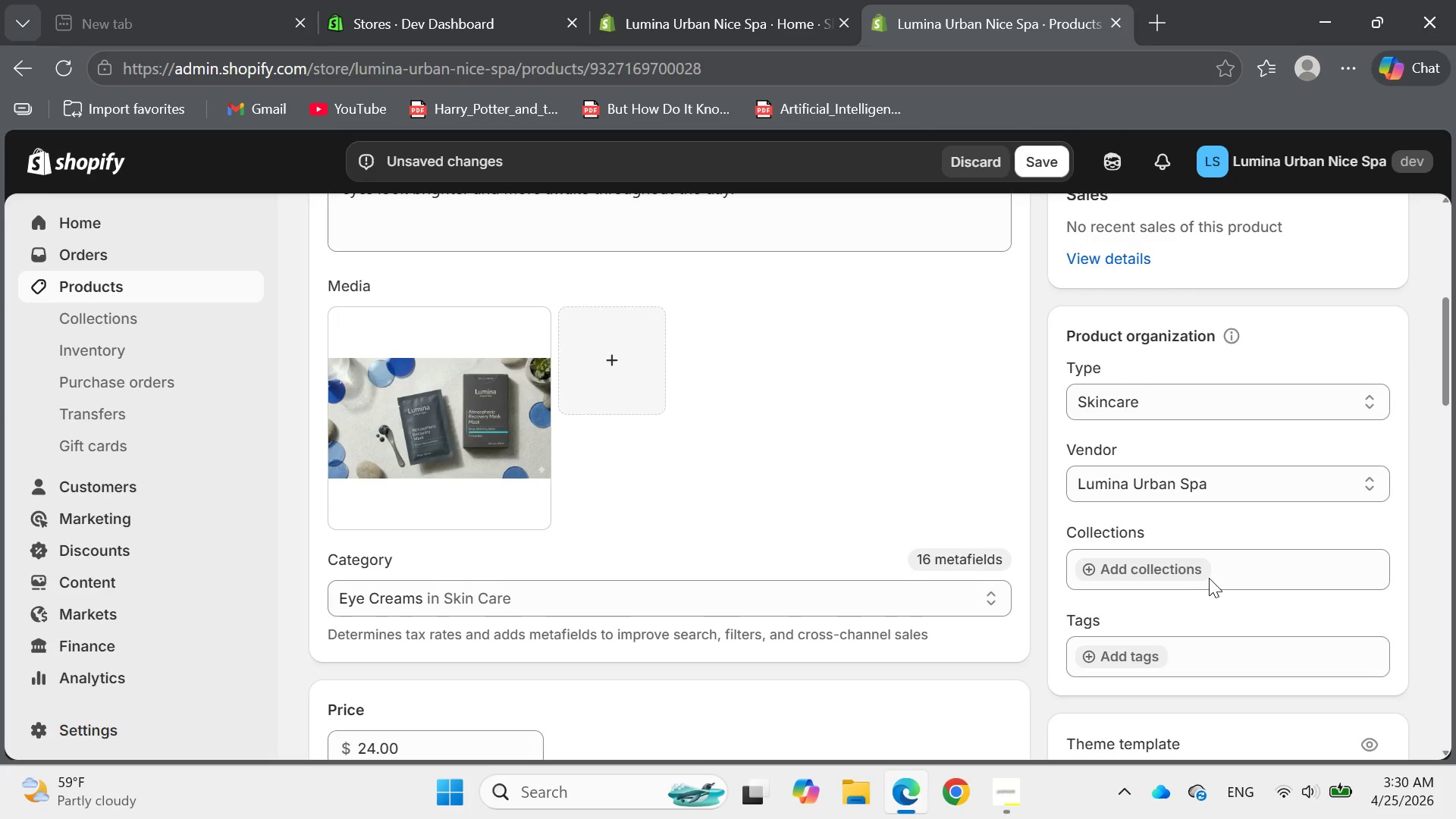 
left_click([1125, 657])
 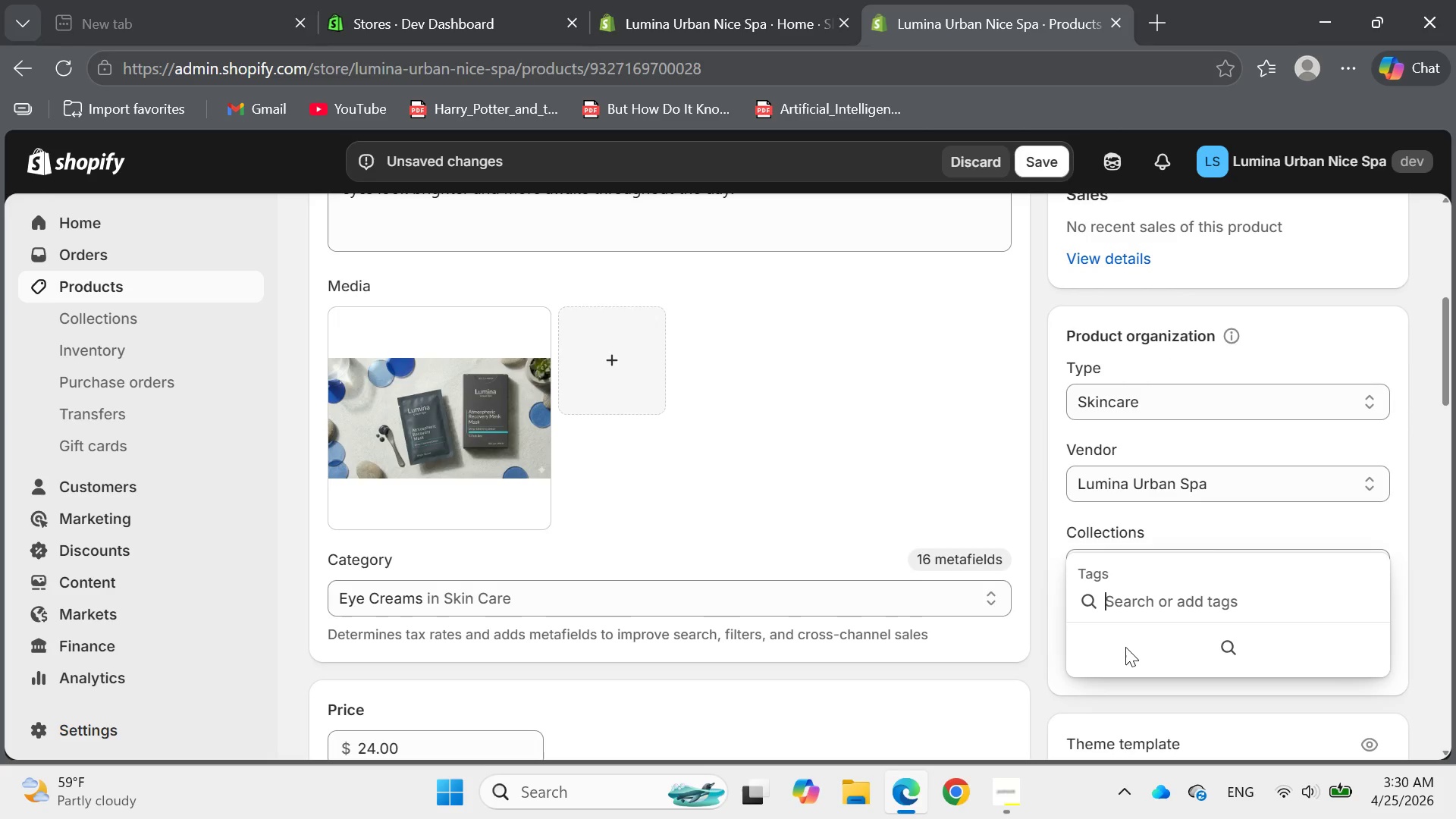 
wait(5.84)
 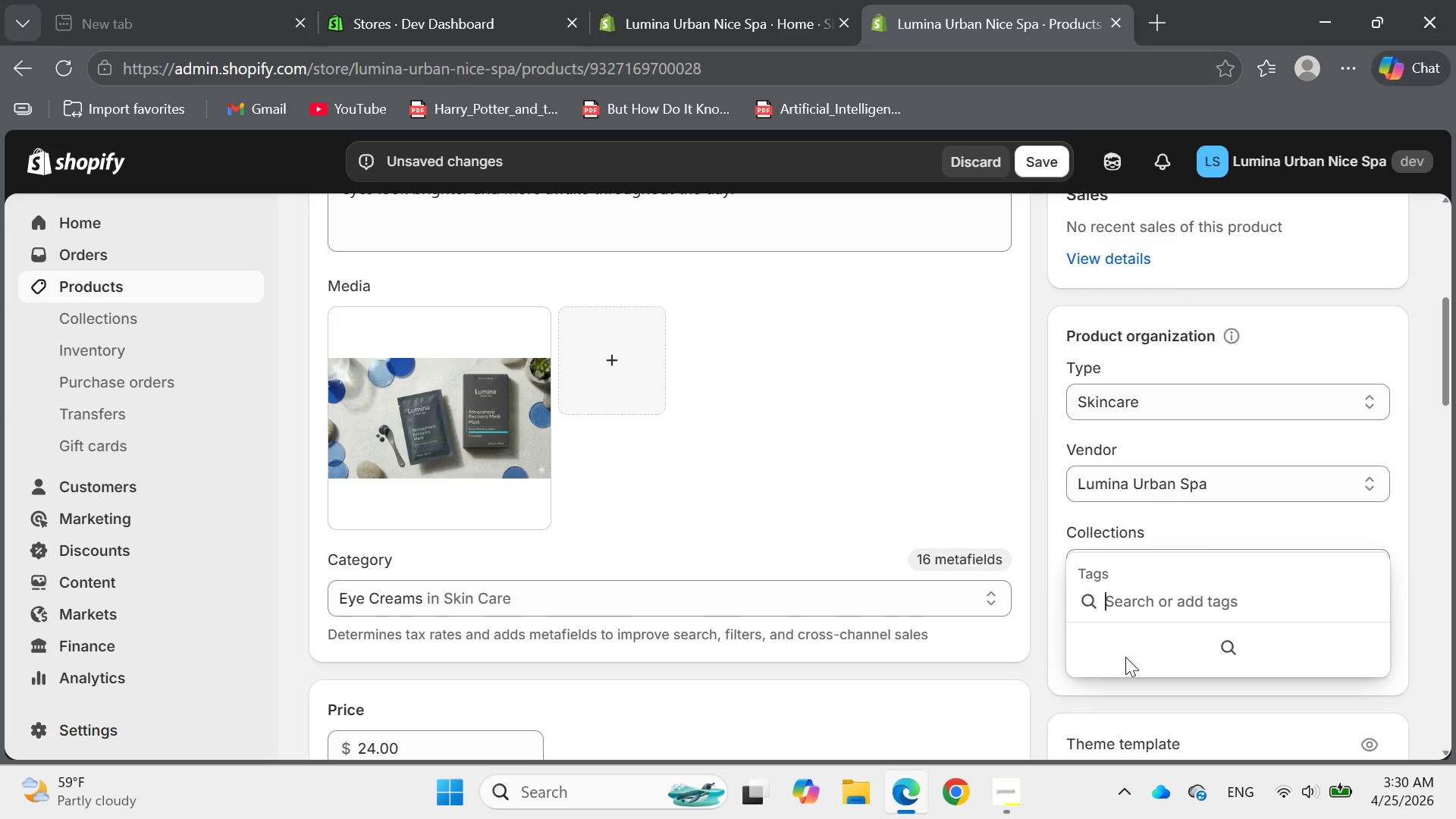 
type(Digital)
 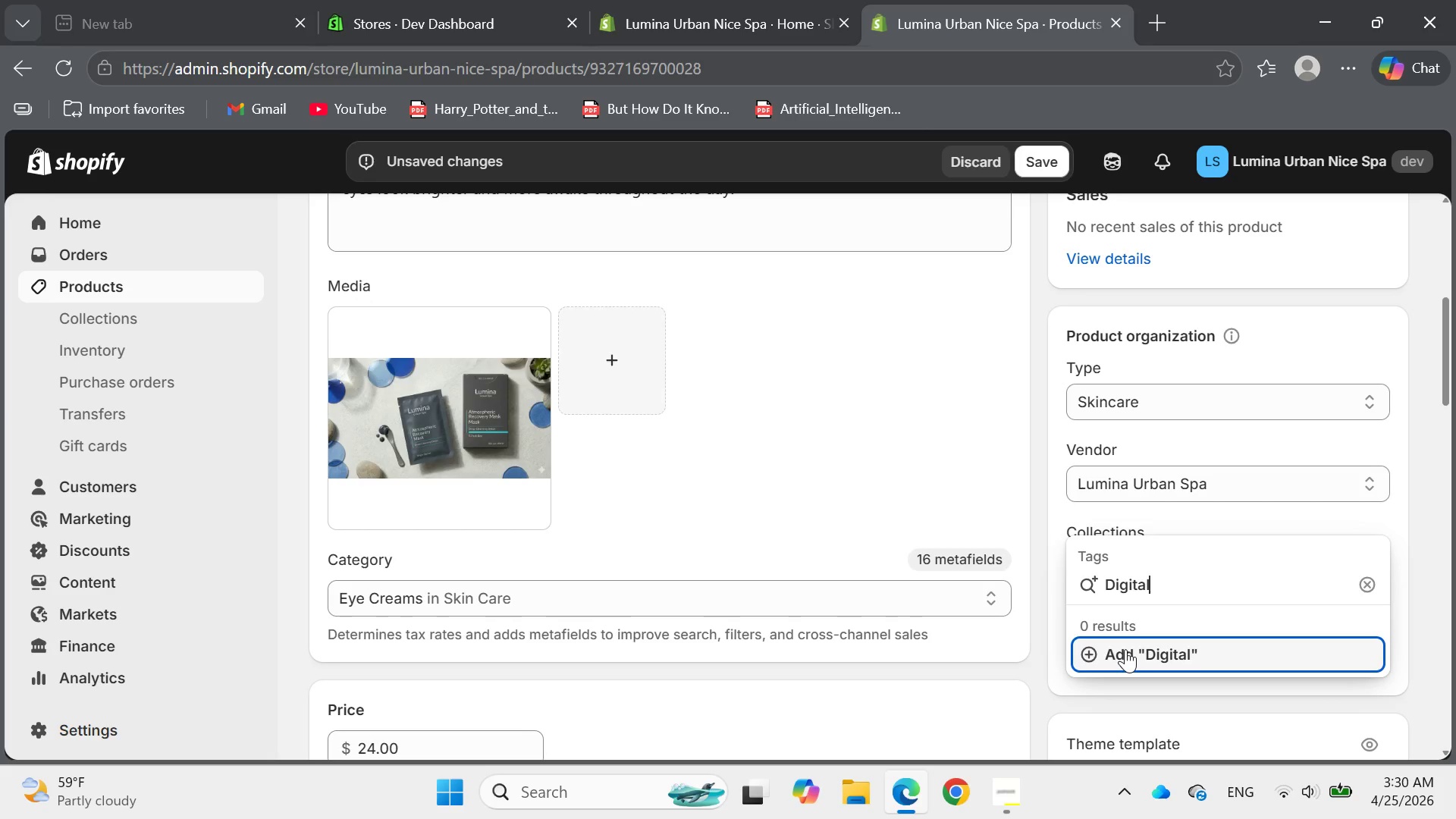 
key(CapsLock)
 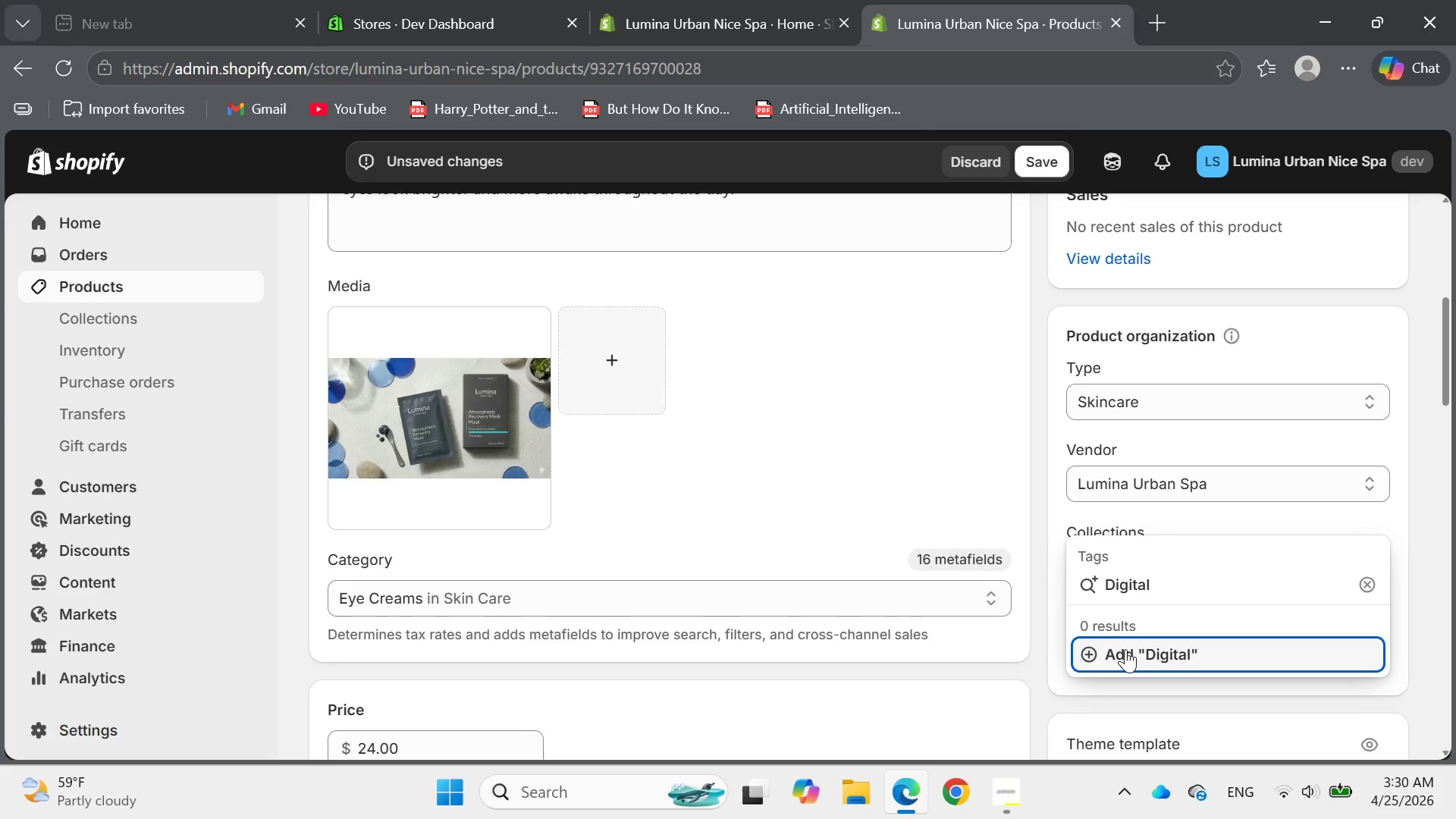 
key(D)
 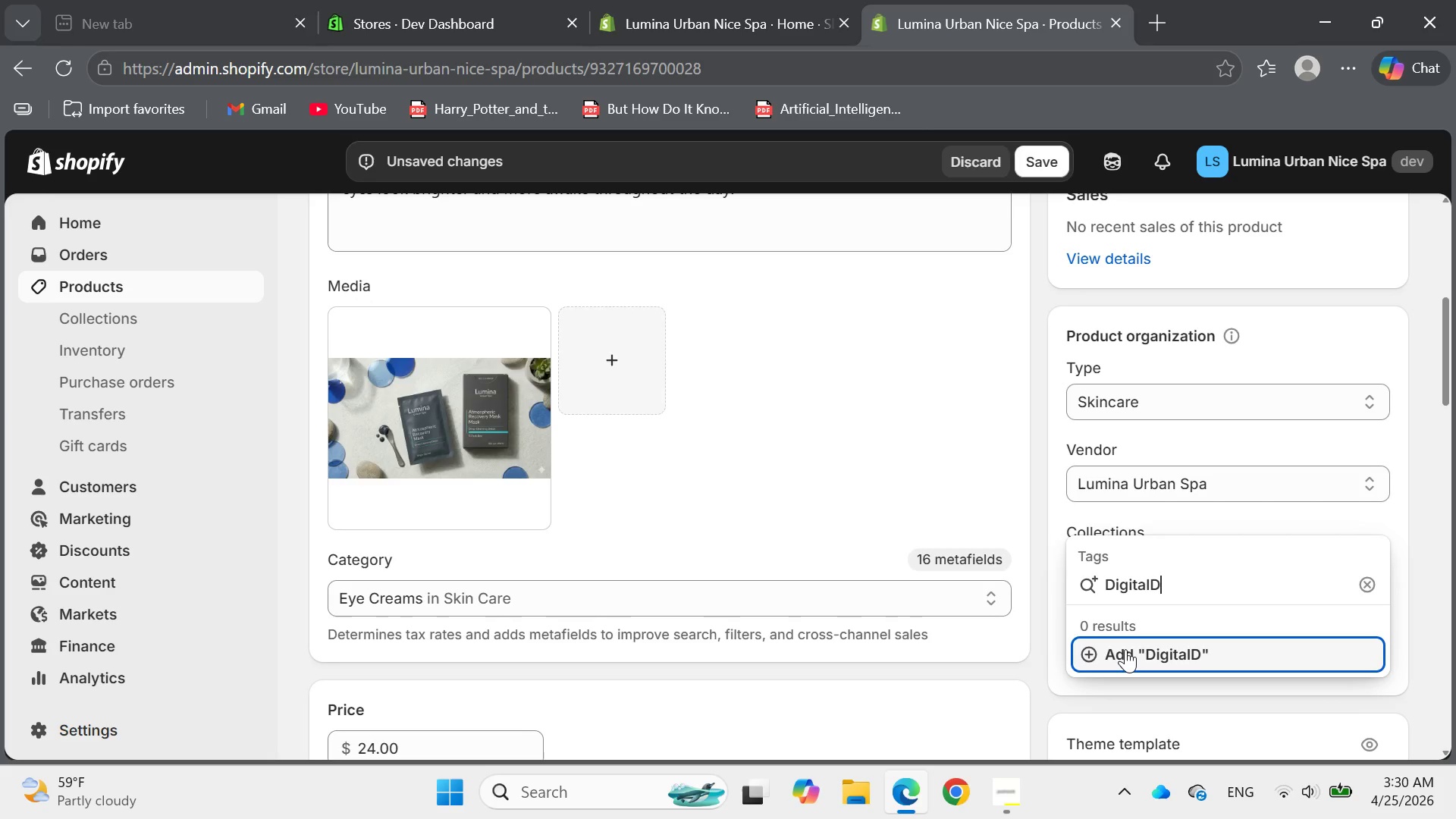 
key(CapsLock)
 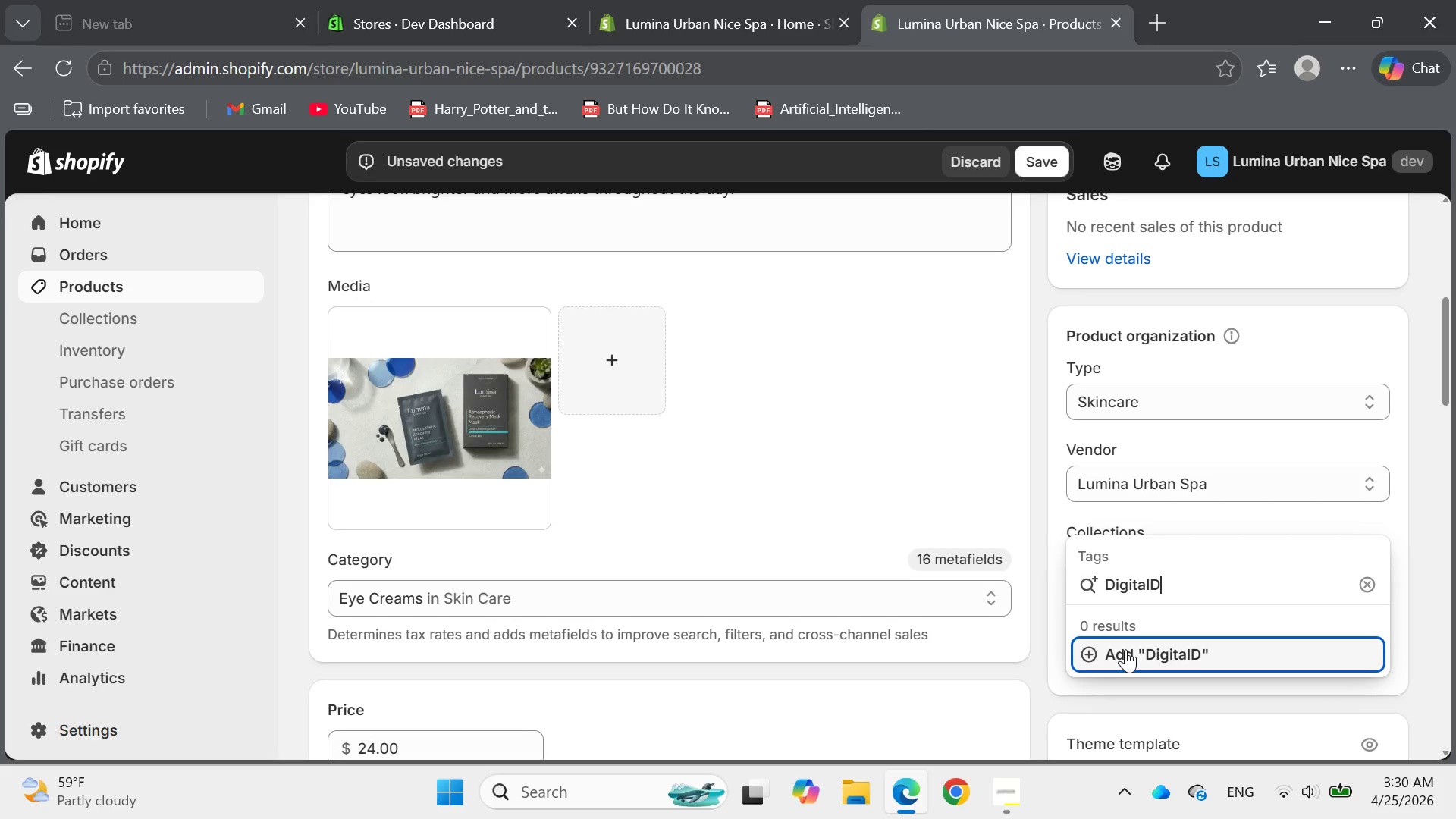 
key(E)
 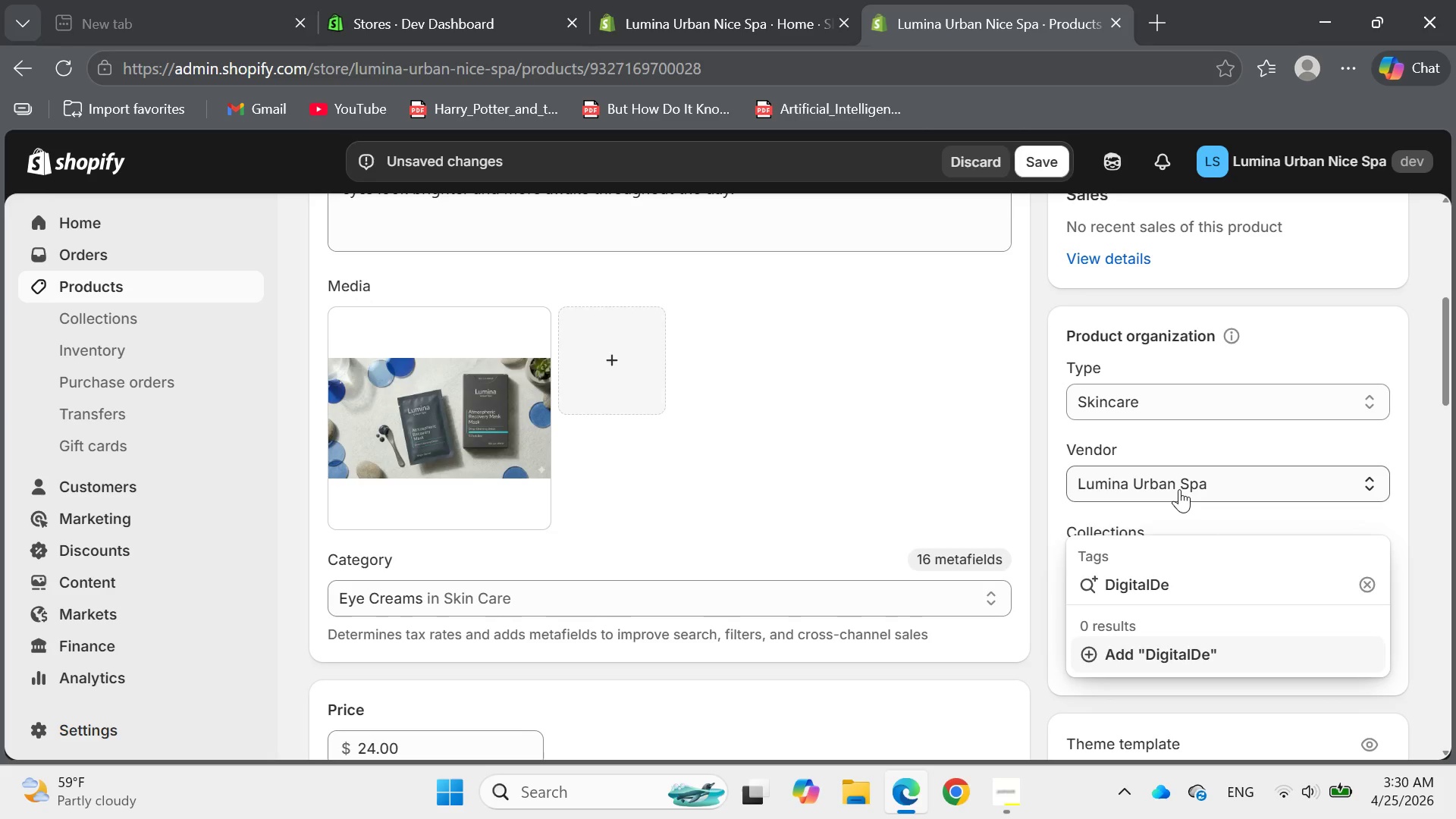 
wait(9.7)
 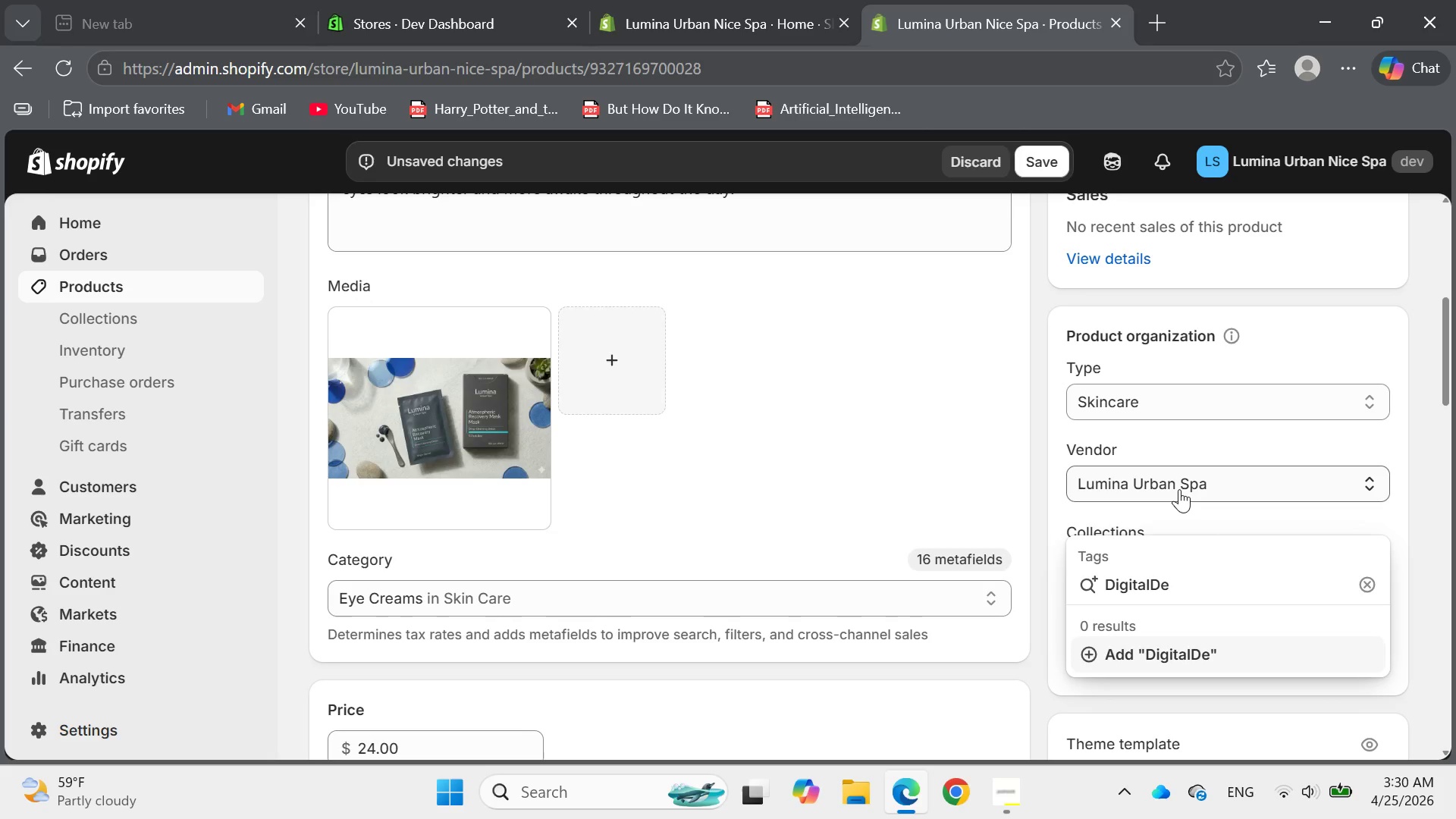 
type(tox2024)
 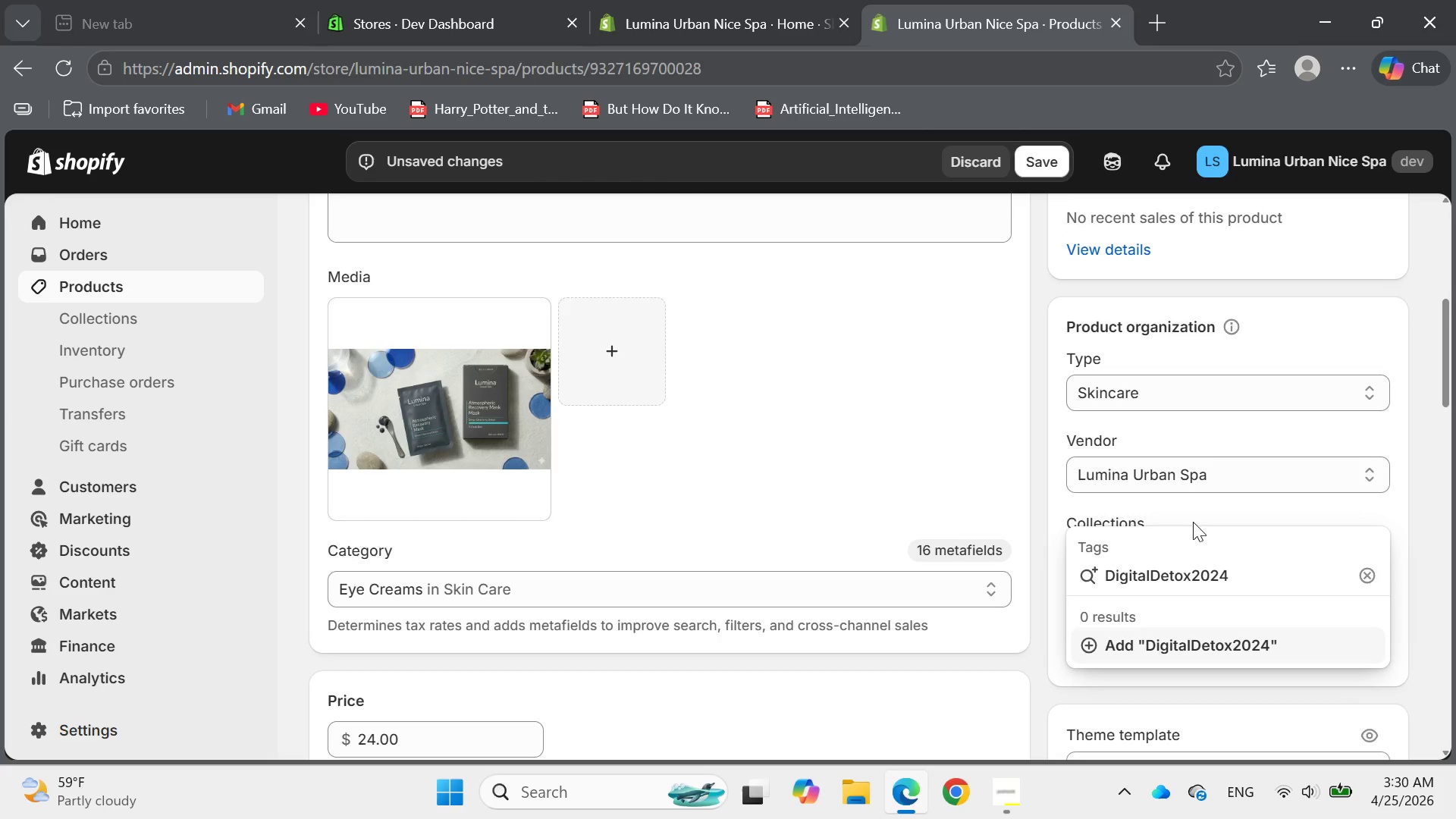 
left_click([1217, 645])
 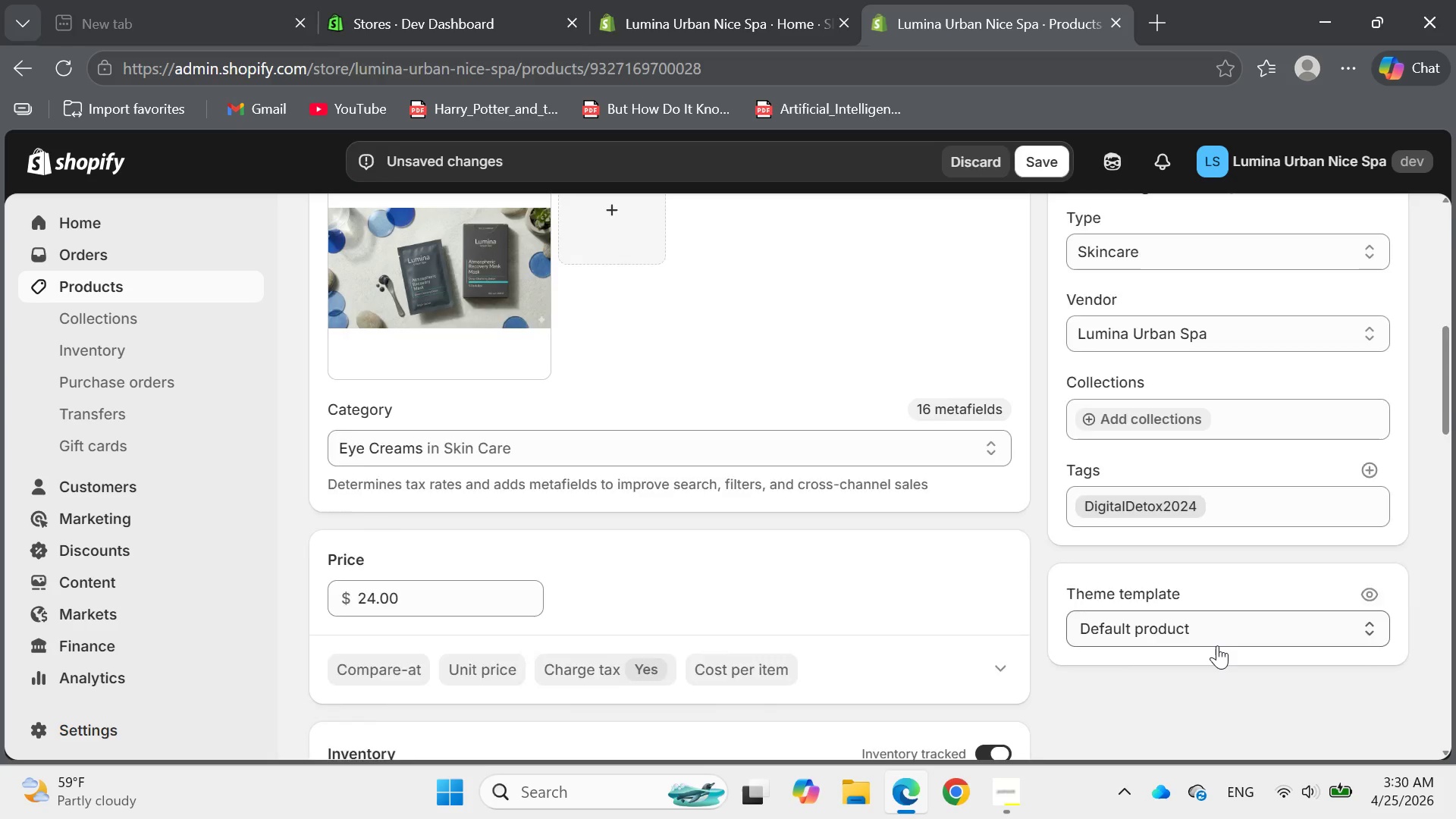 
wait(10.22)
 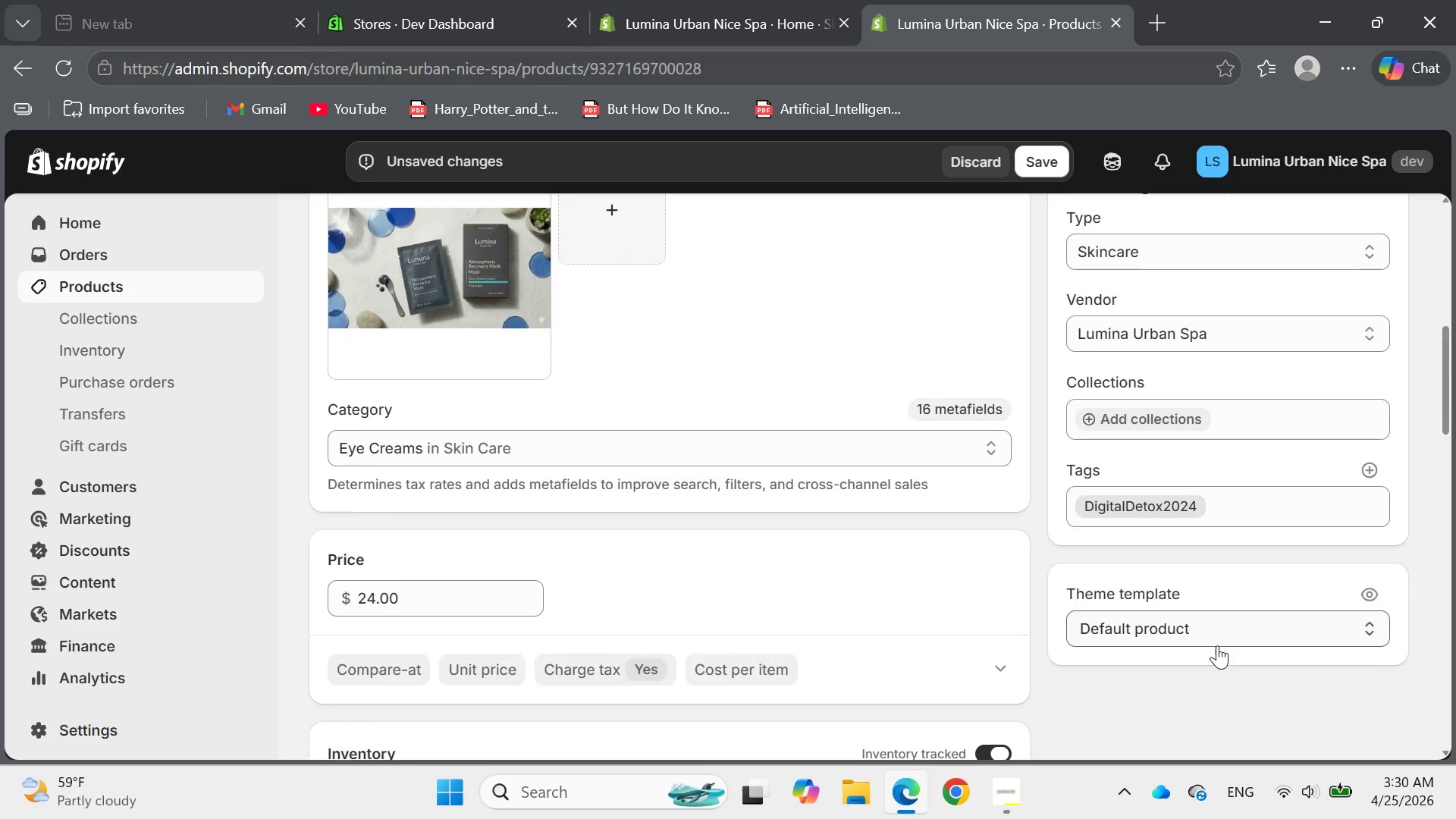 
left_click([1190, 593])
 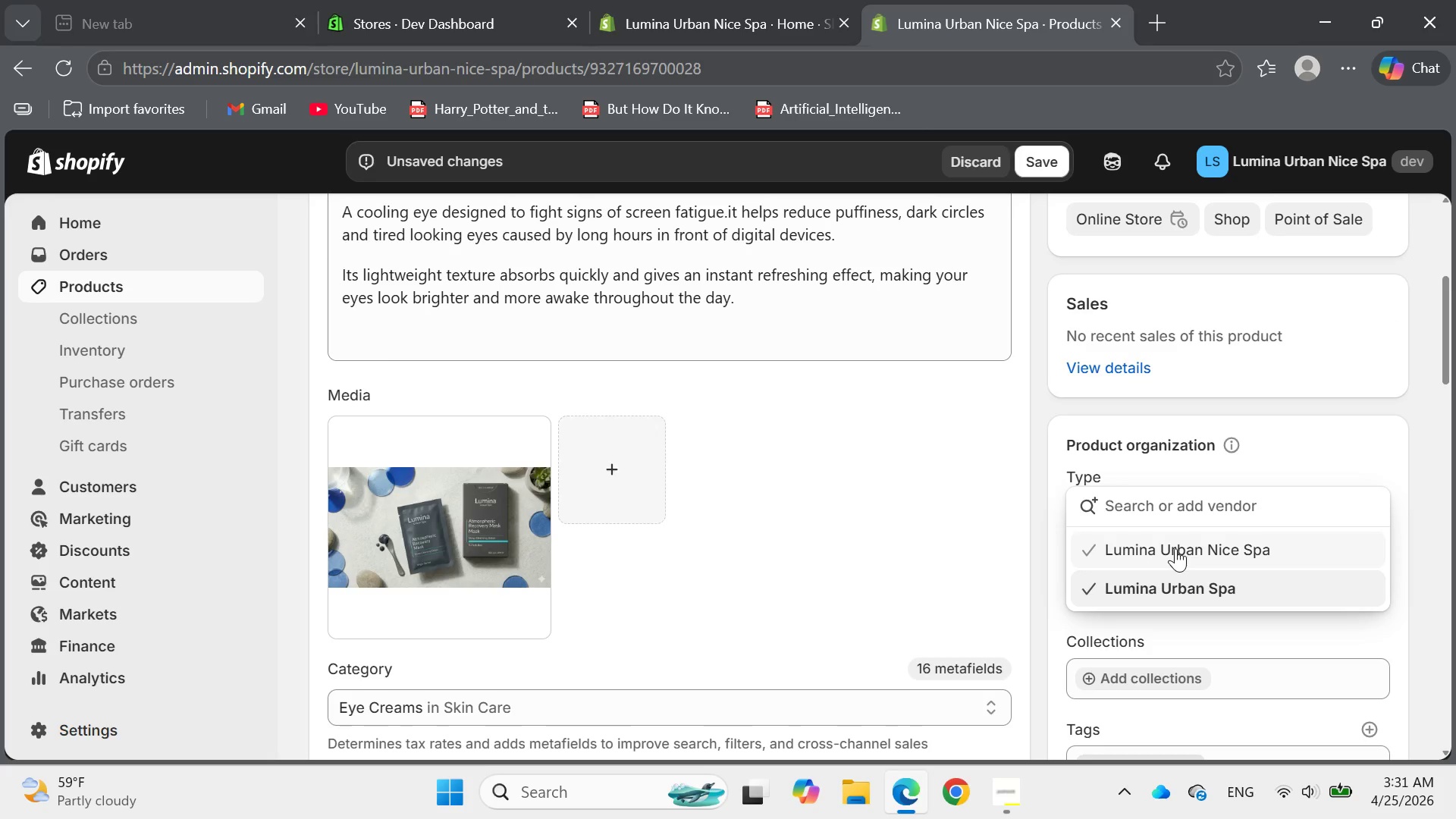 
left_click([1175, 548])
 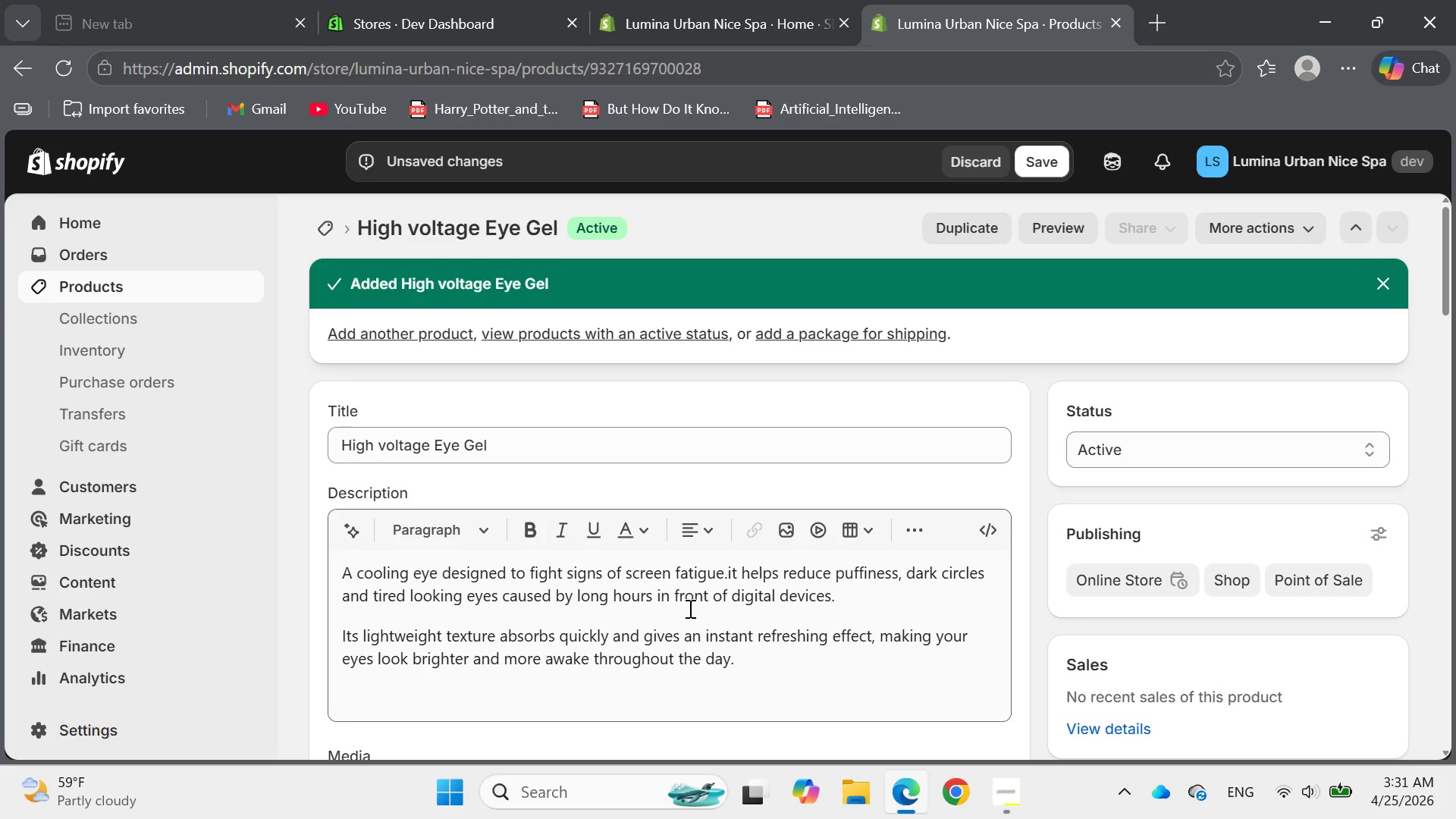 
wait(24.02)
 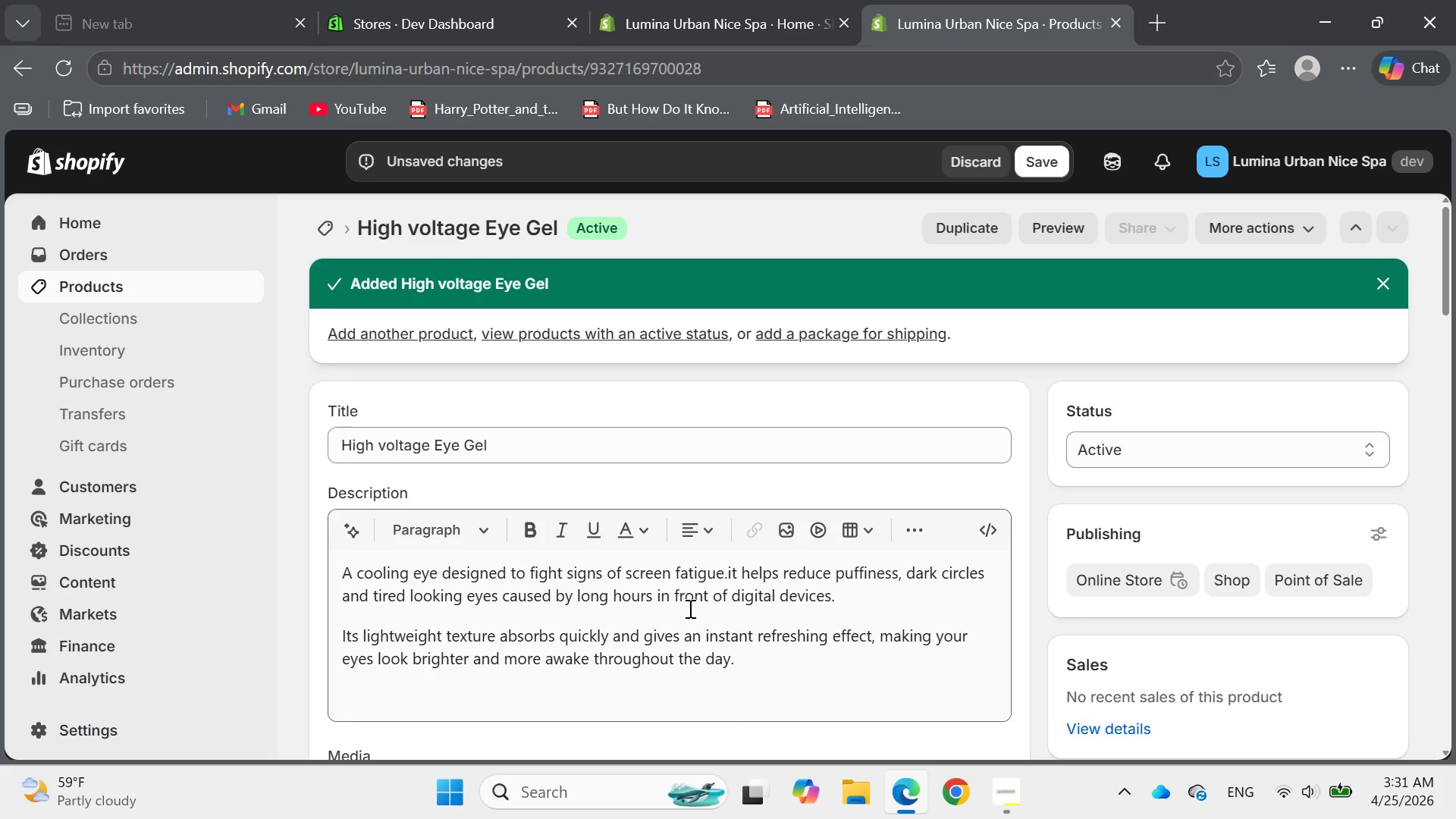 
left_click([1029, 170])
 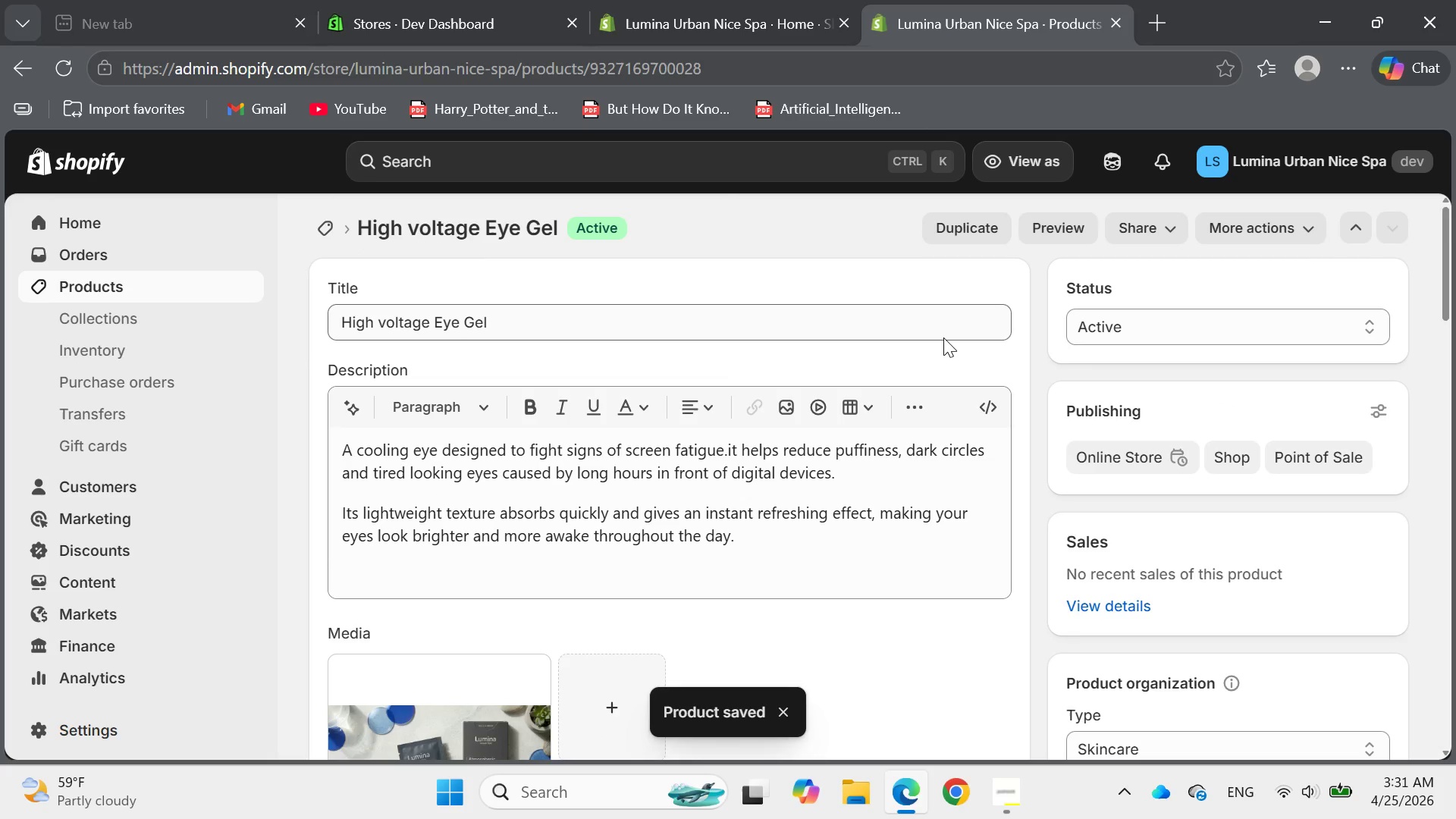 
wait(11.55)
 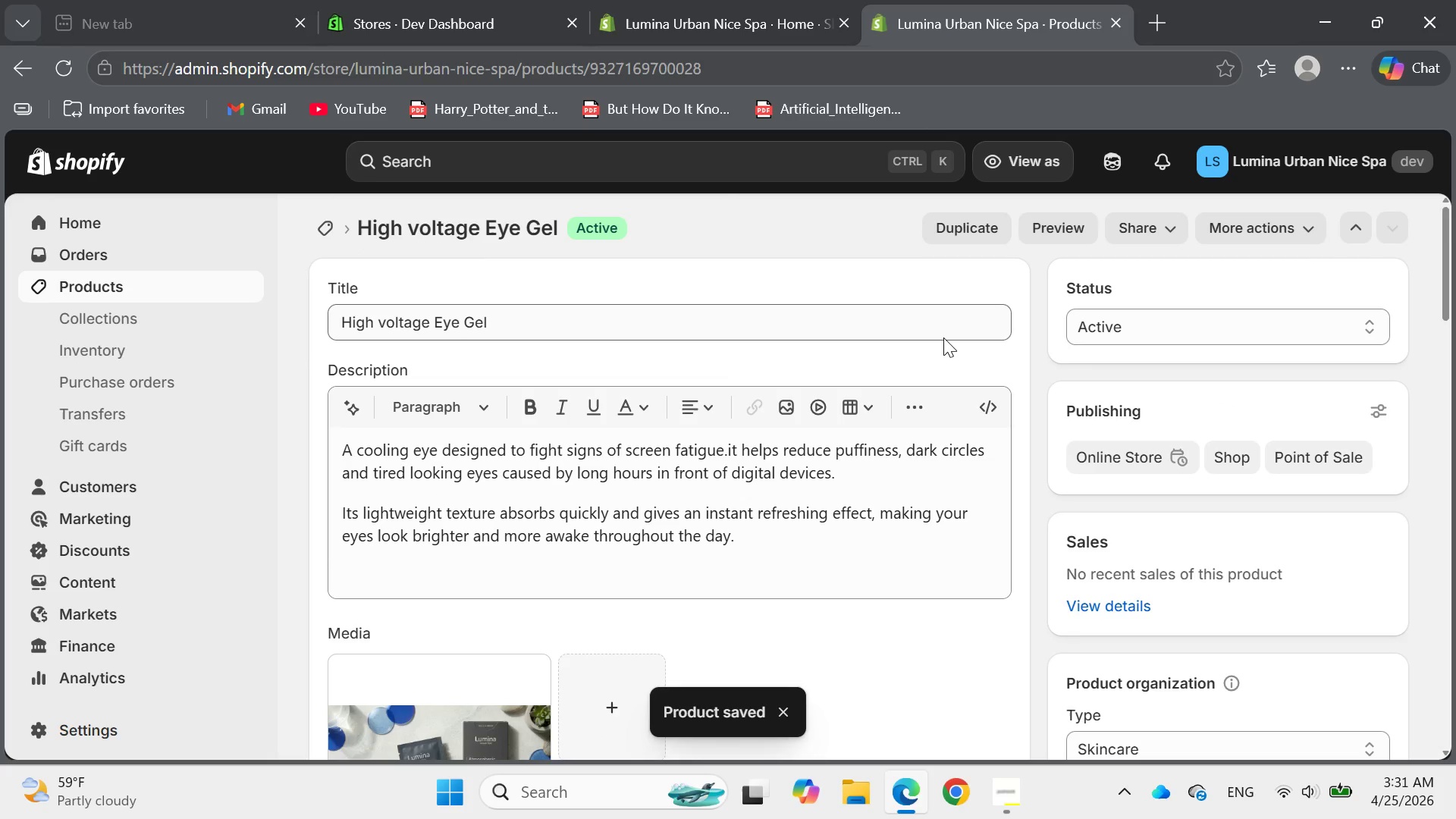 
left_click([148, 291])
 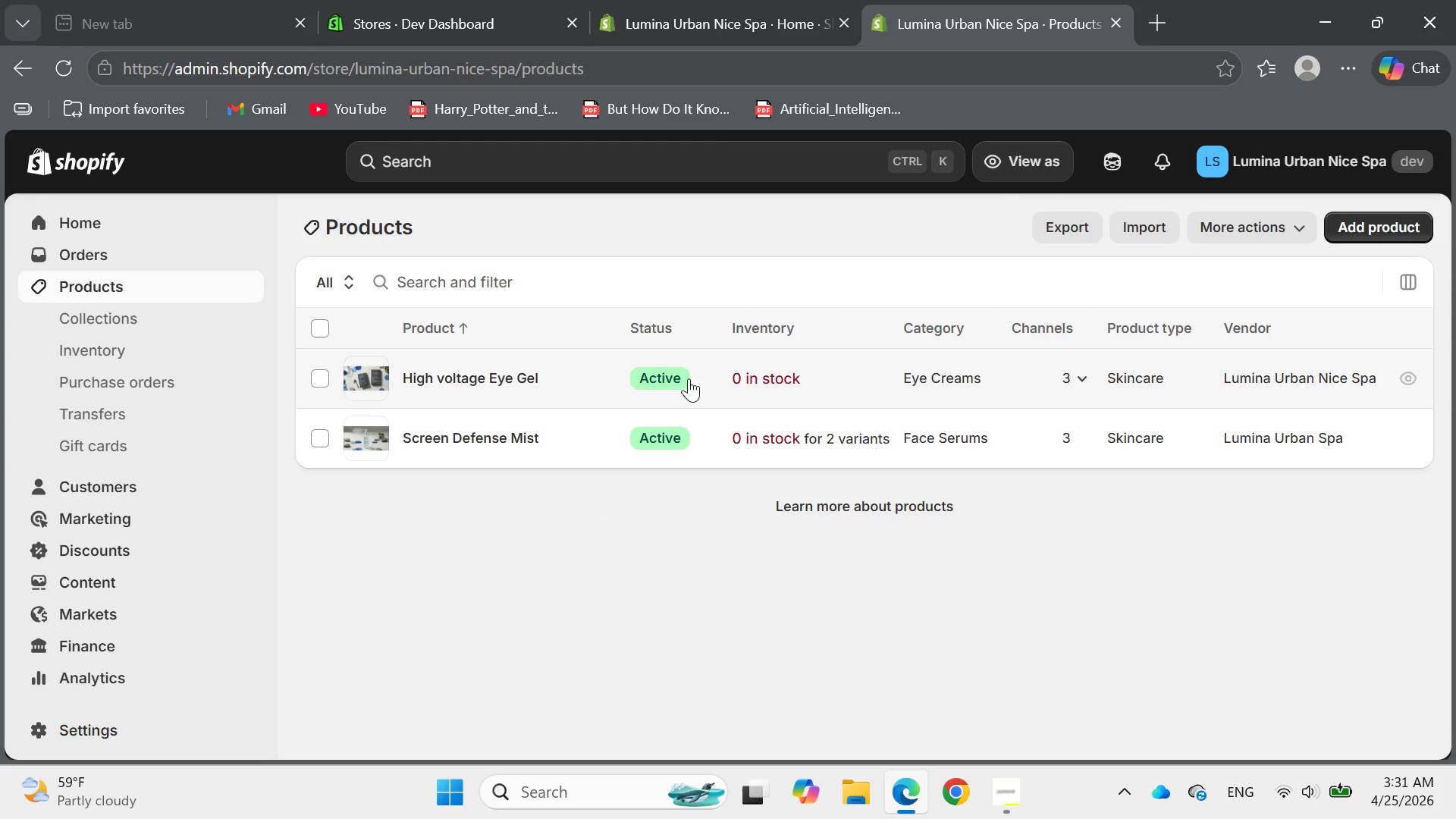 
wait(6.61)
 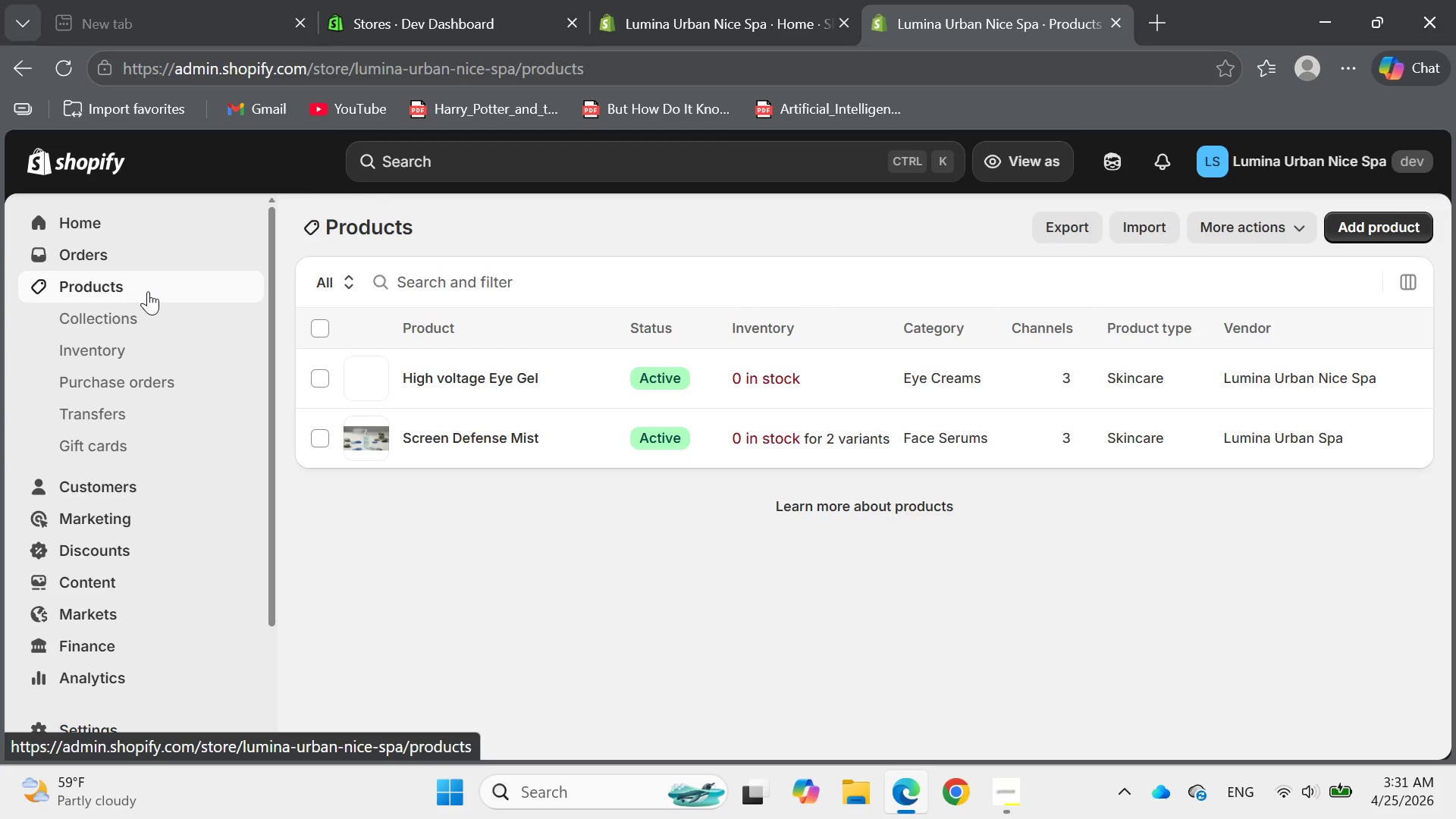 
left_click([527, 437])
 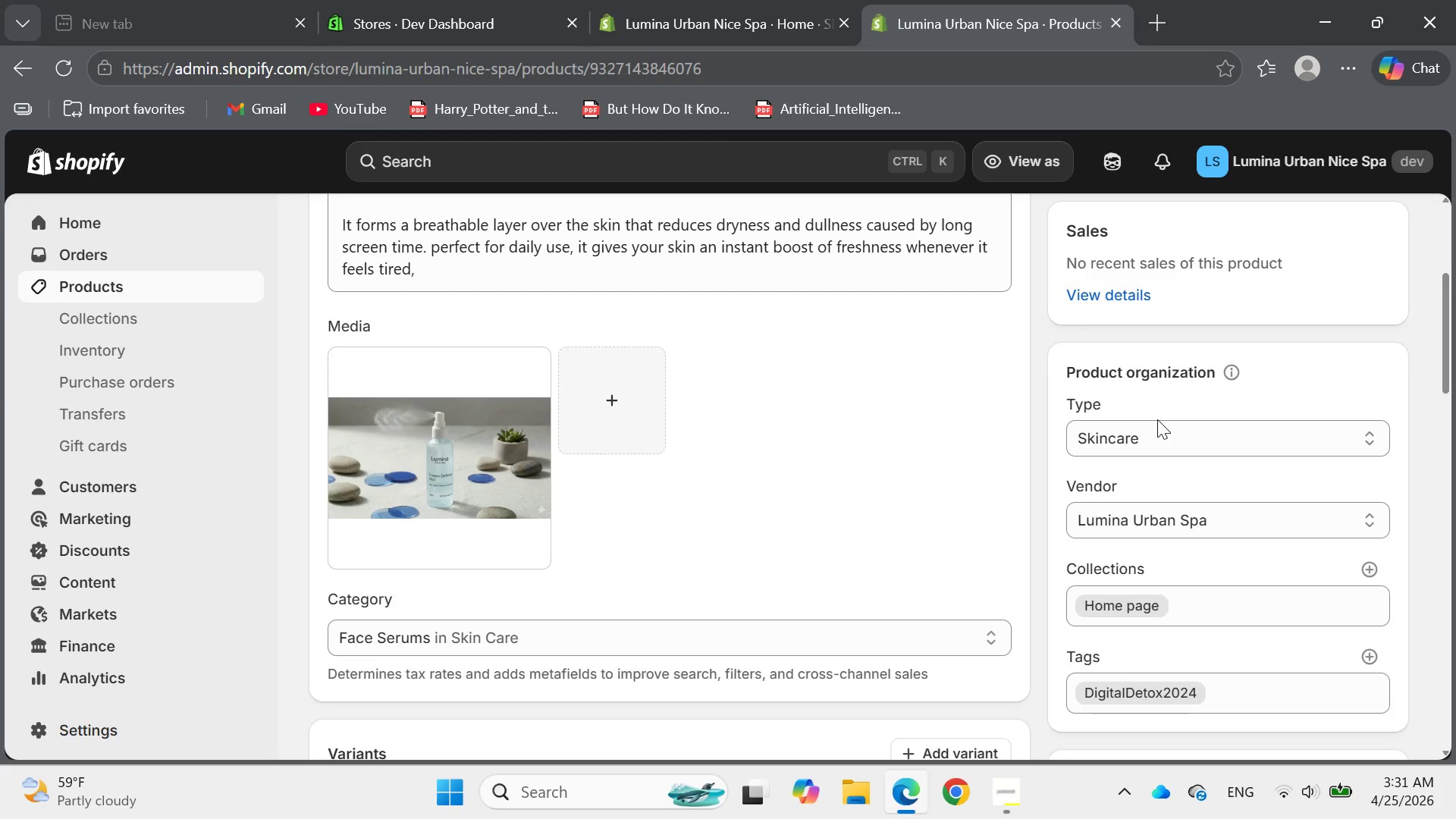 
left_click([1162, 517])
 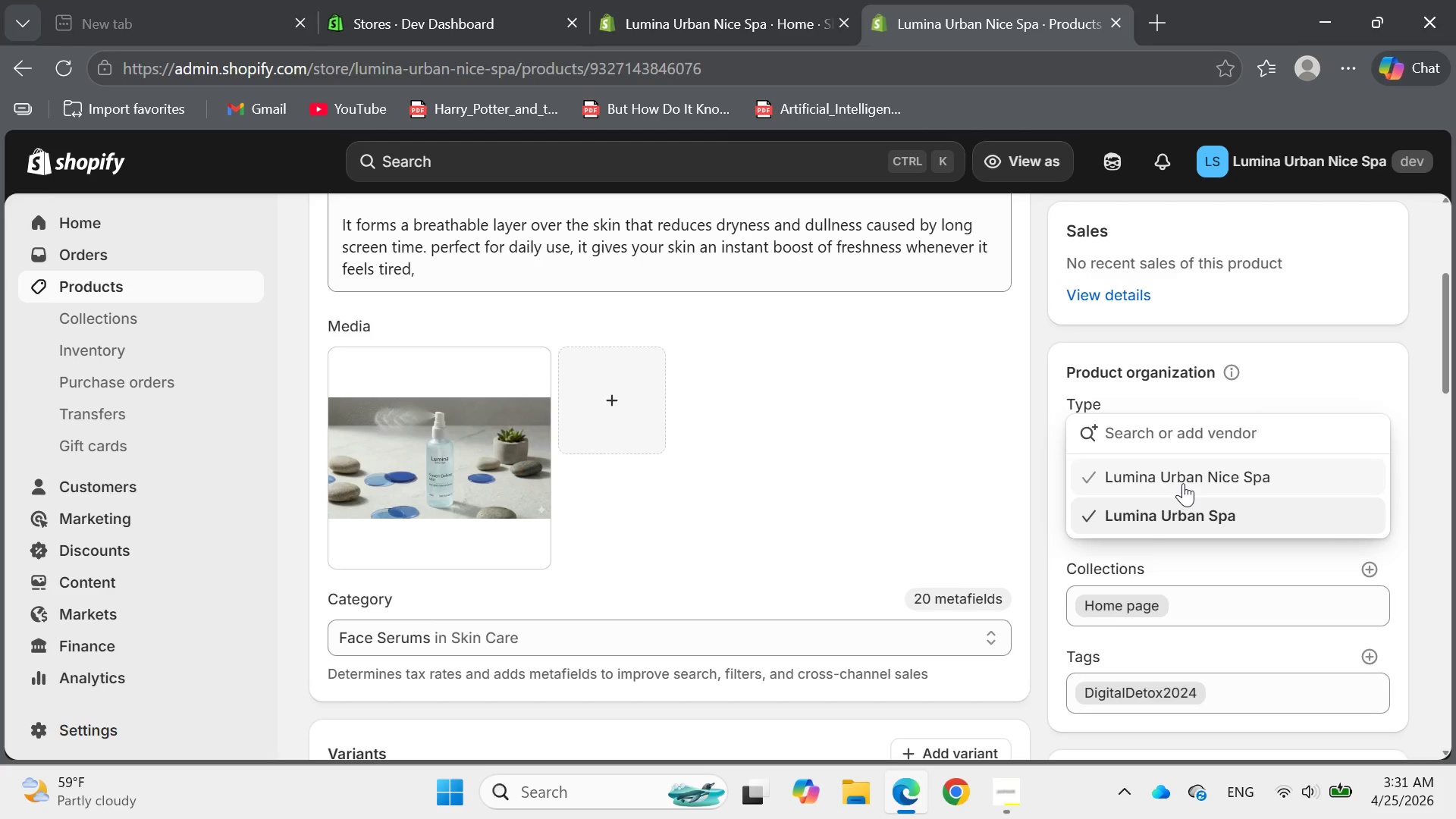 
left_click([1185, 482])
 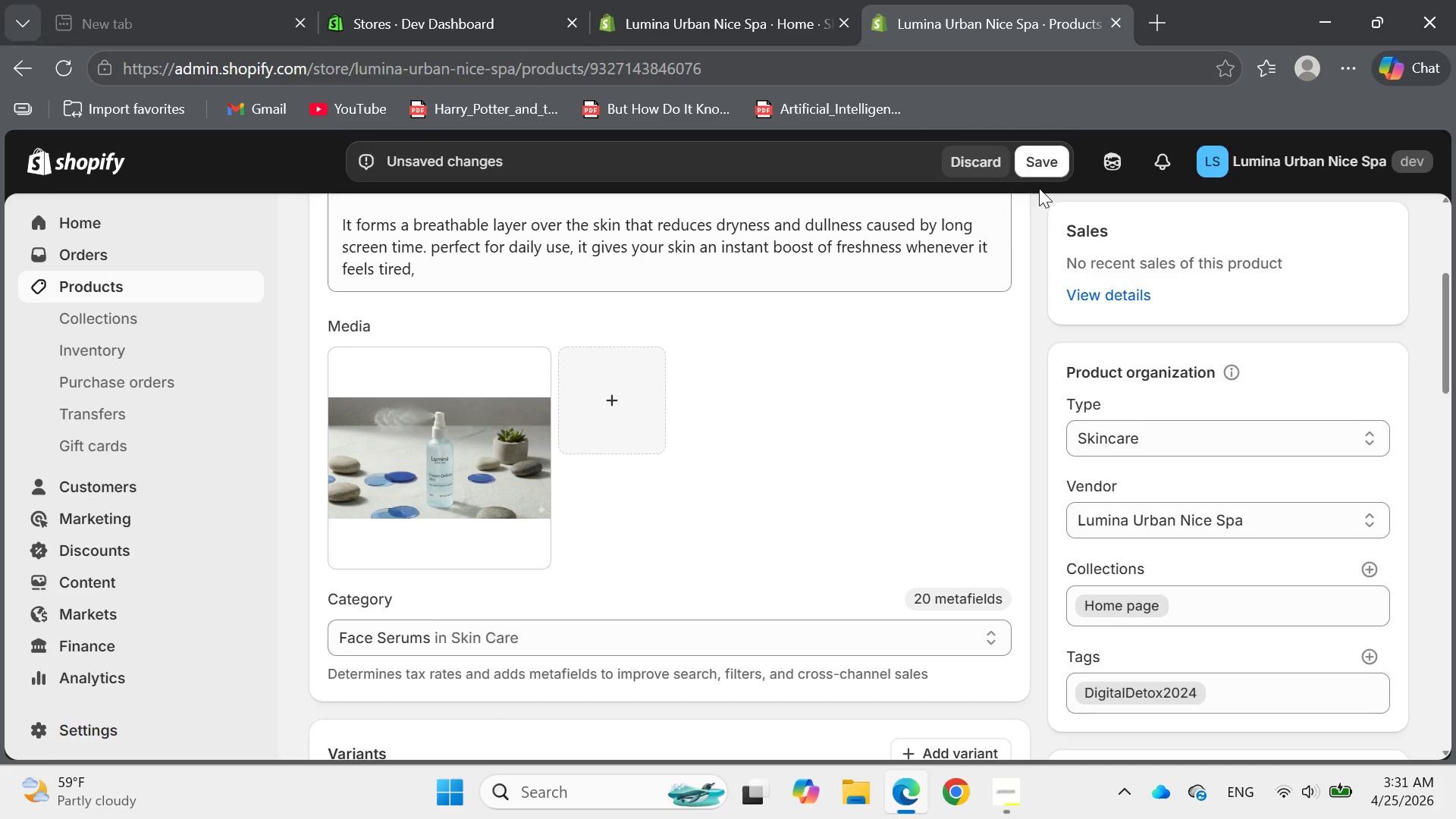 
left_click([1031, 165])
 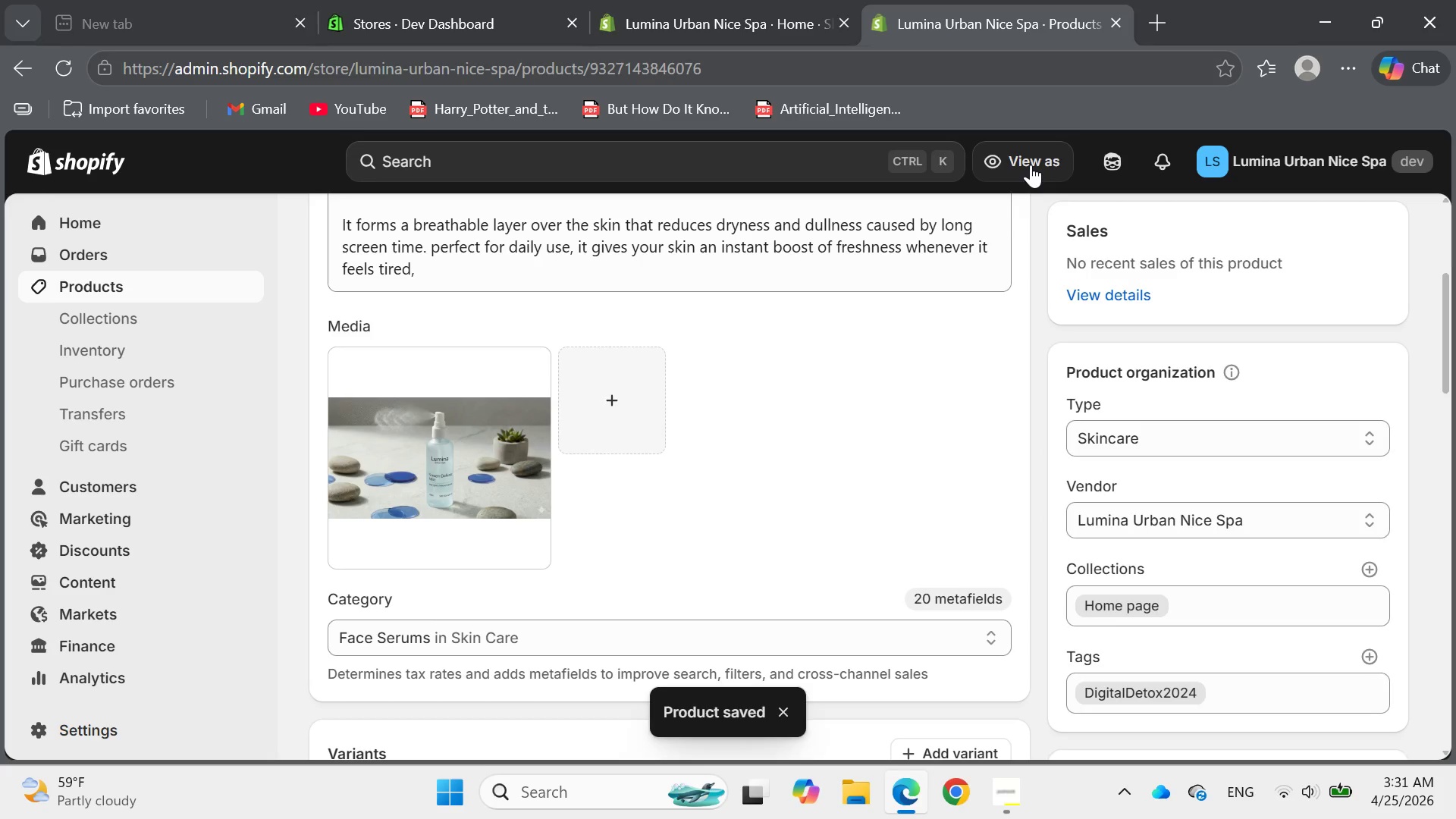 
wait(6.9)
 